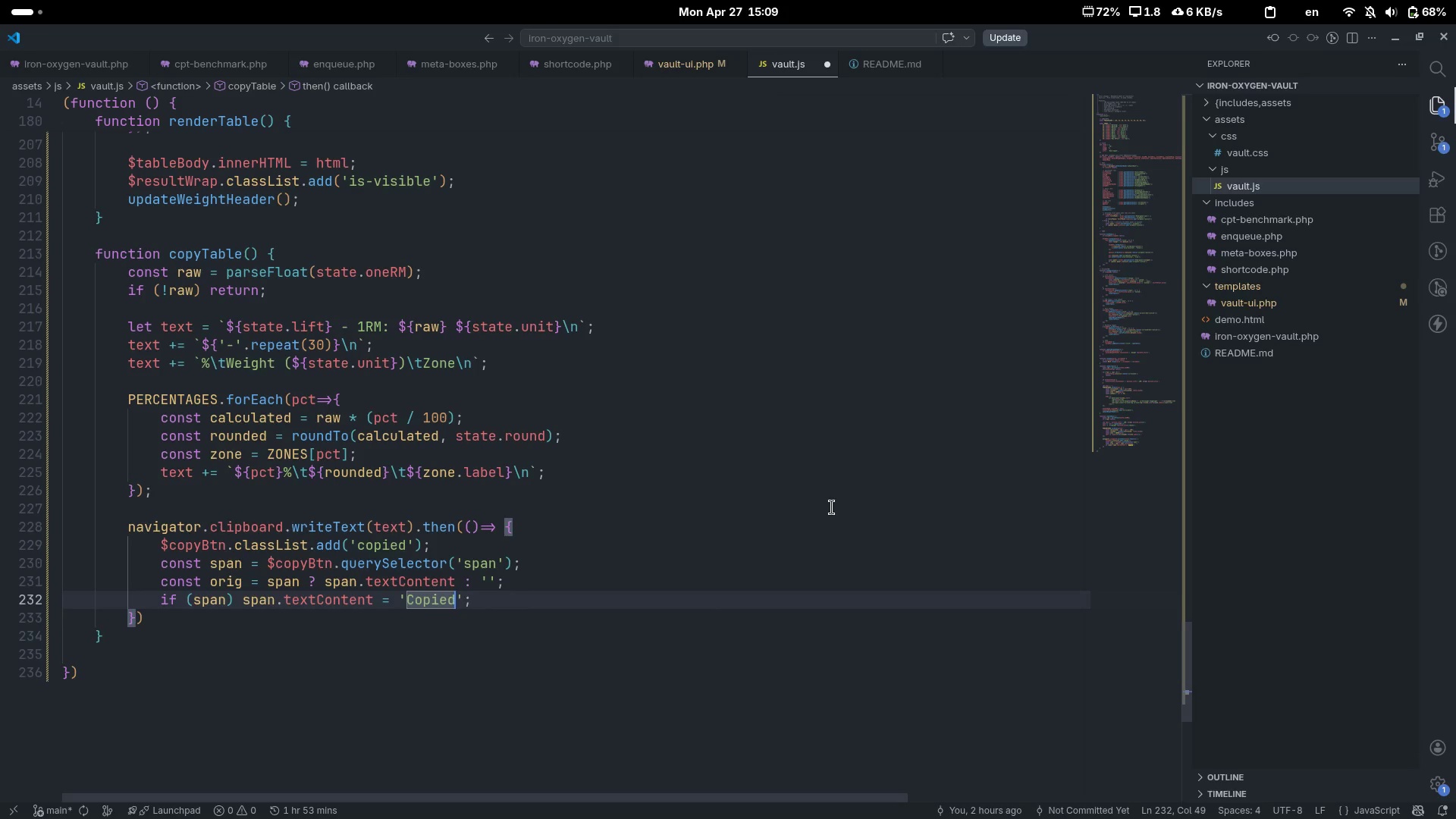 
key(Shift+1)
 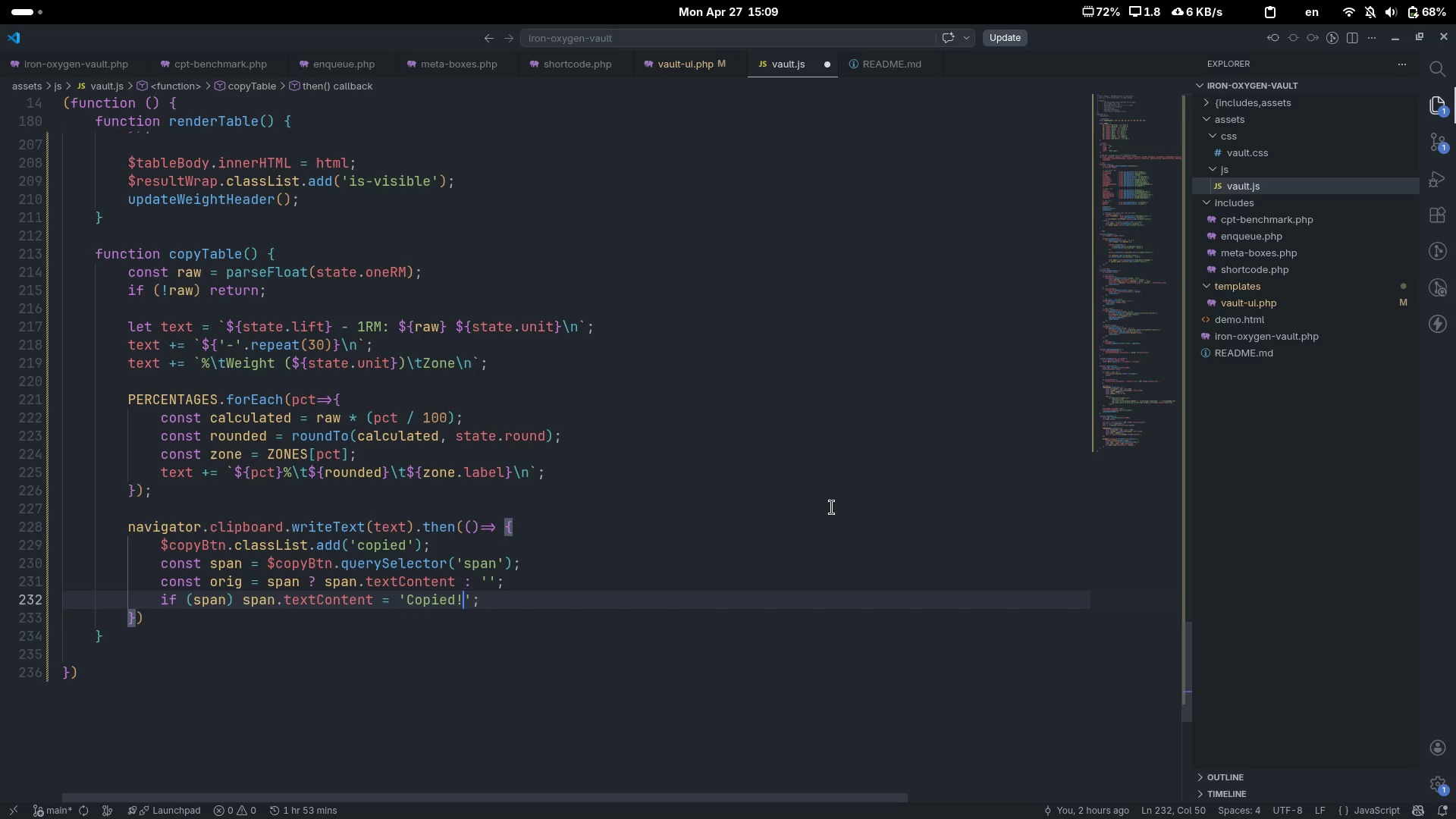 
key(Control+ArrowRight)
 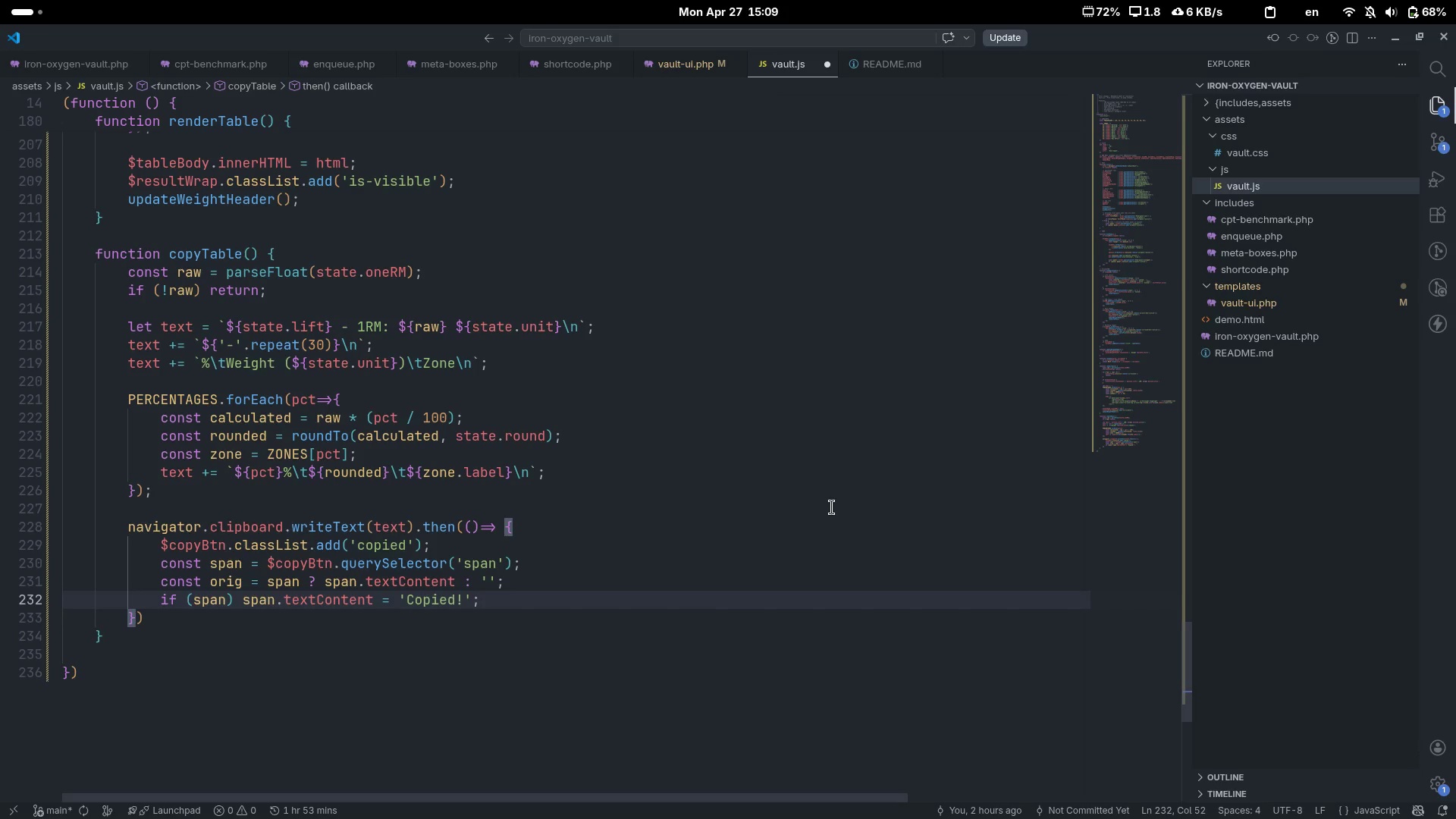 
key(Enter)
 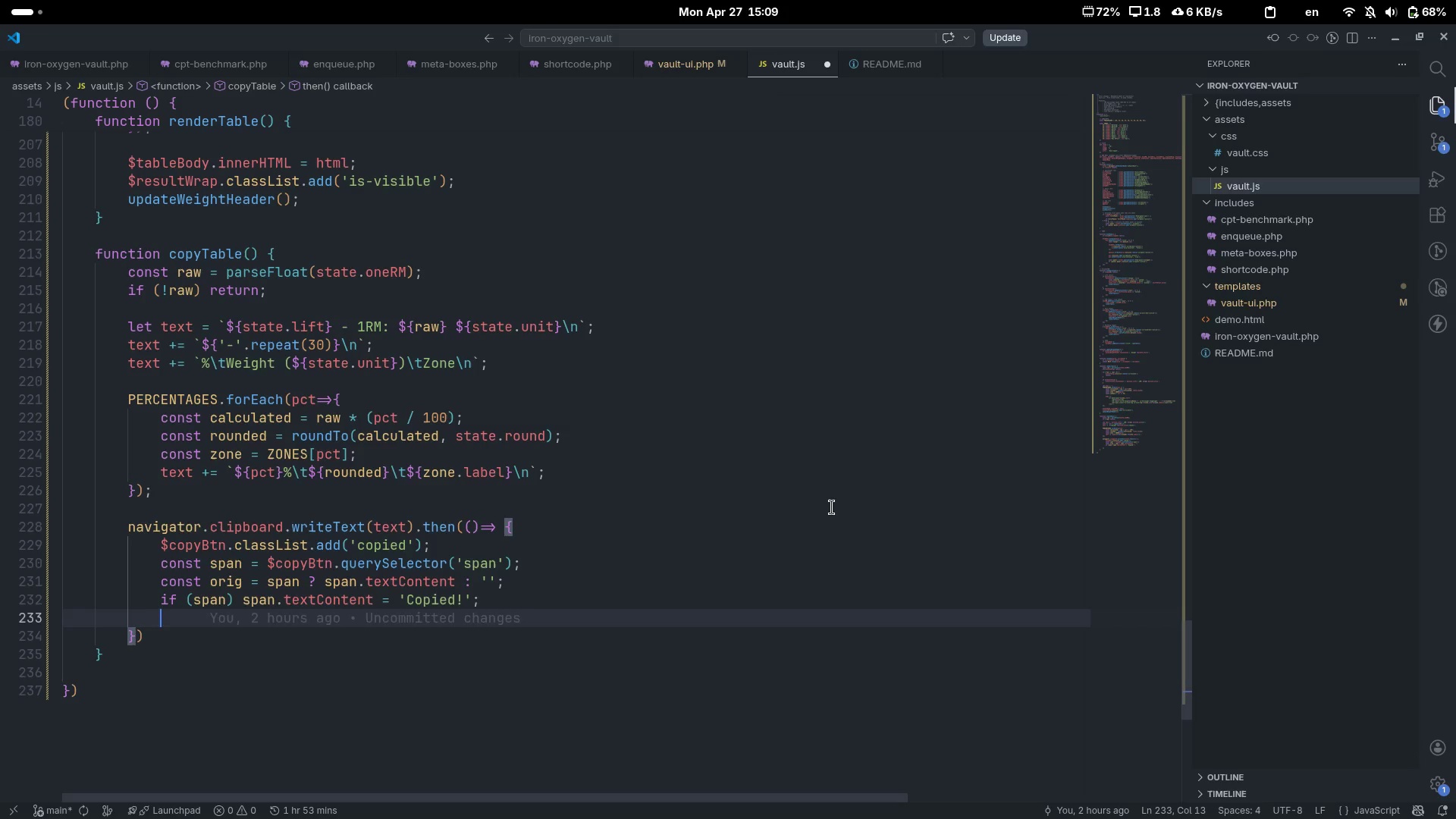 
type(setTimeo)
key(Tab)
type((()
 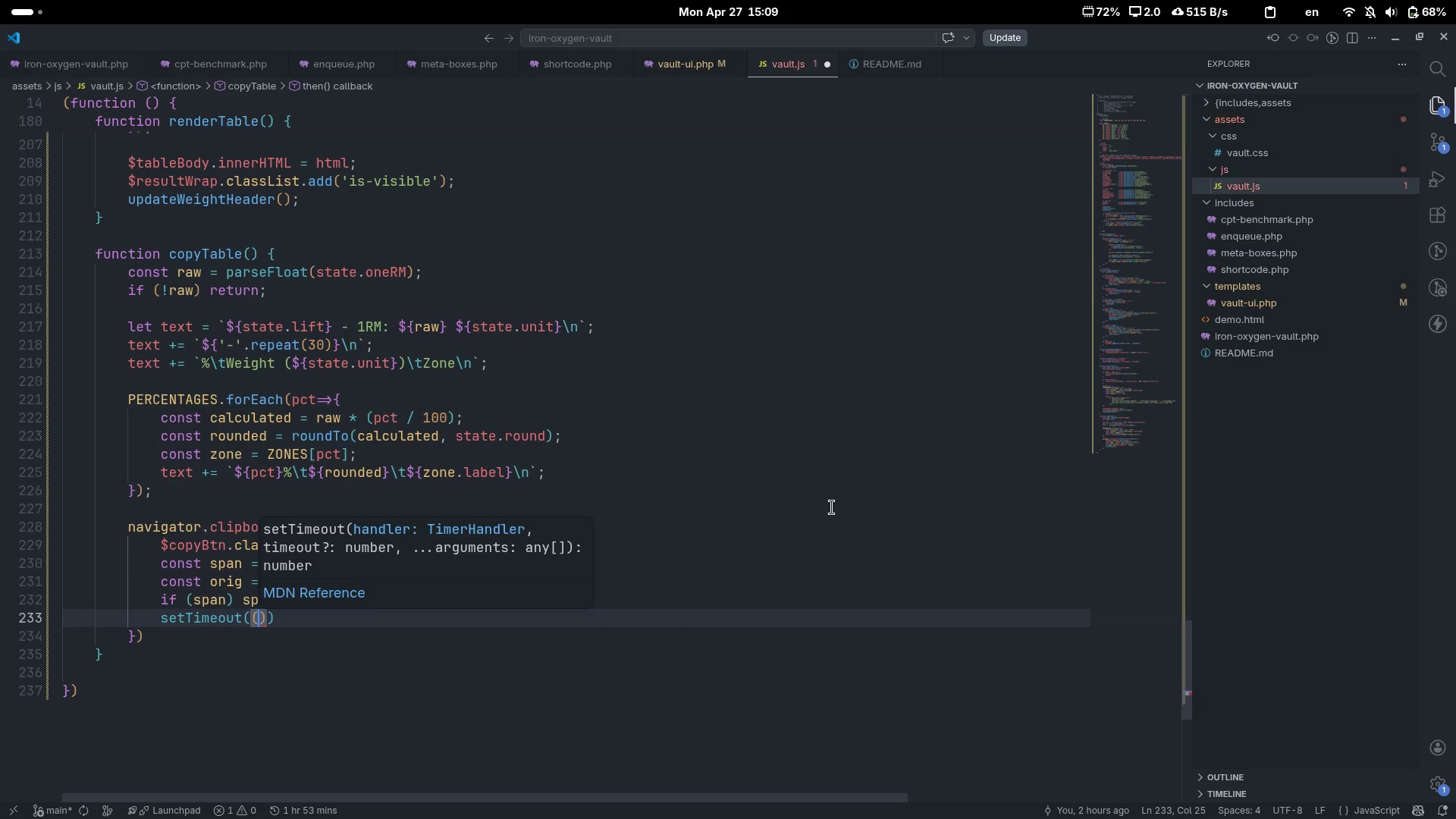 
key(ArrowRight)
 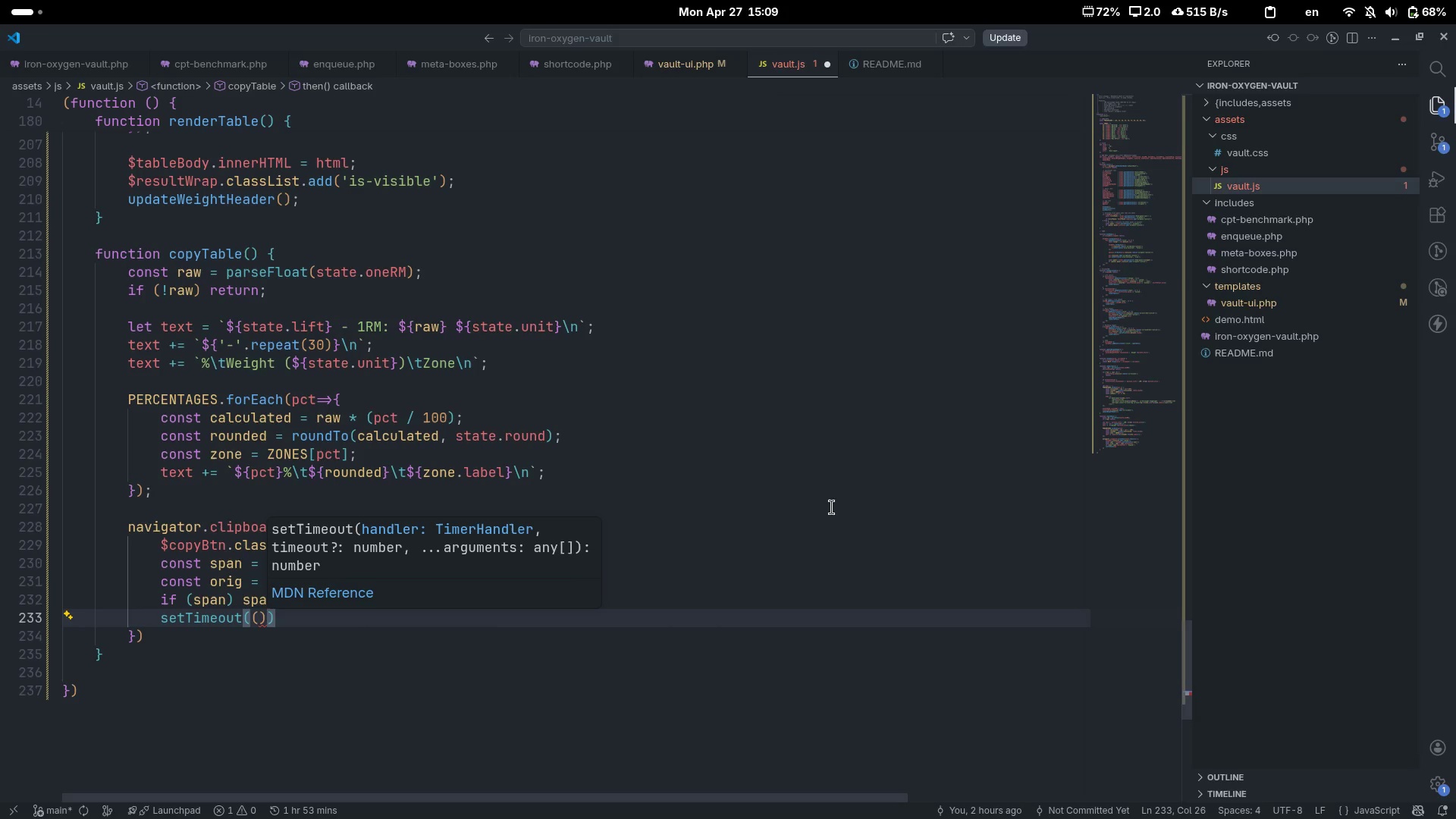 
key(Equal)
 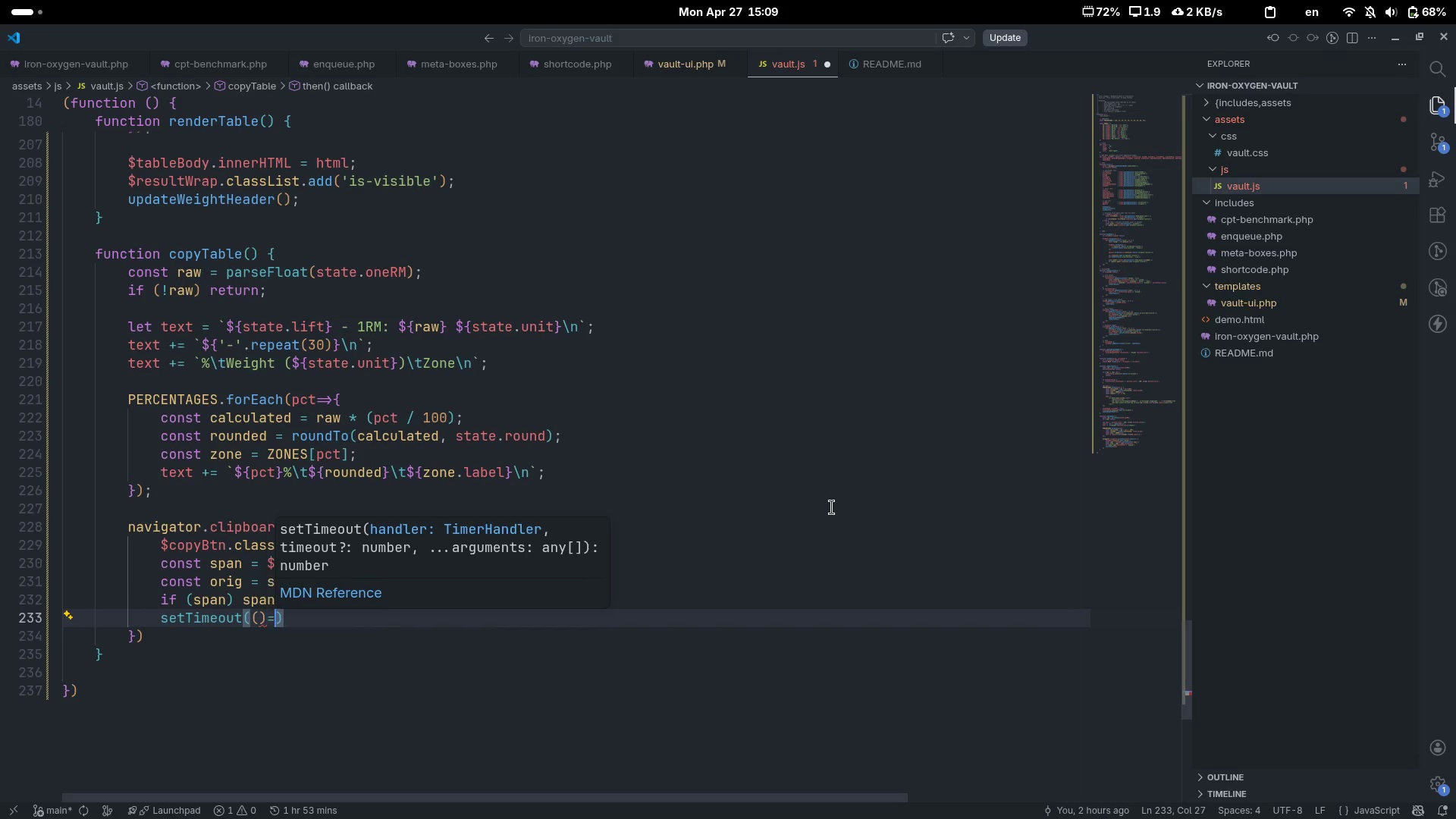 
key(Shift+ShiftLeft)
 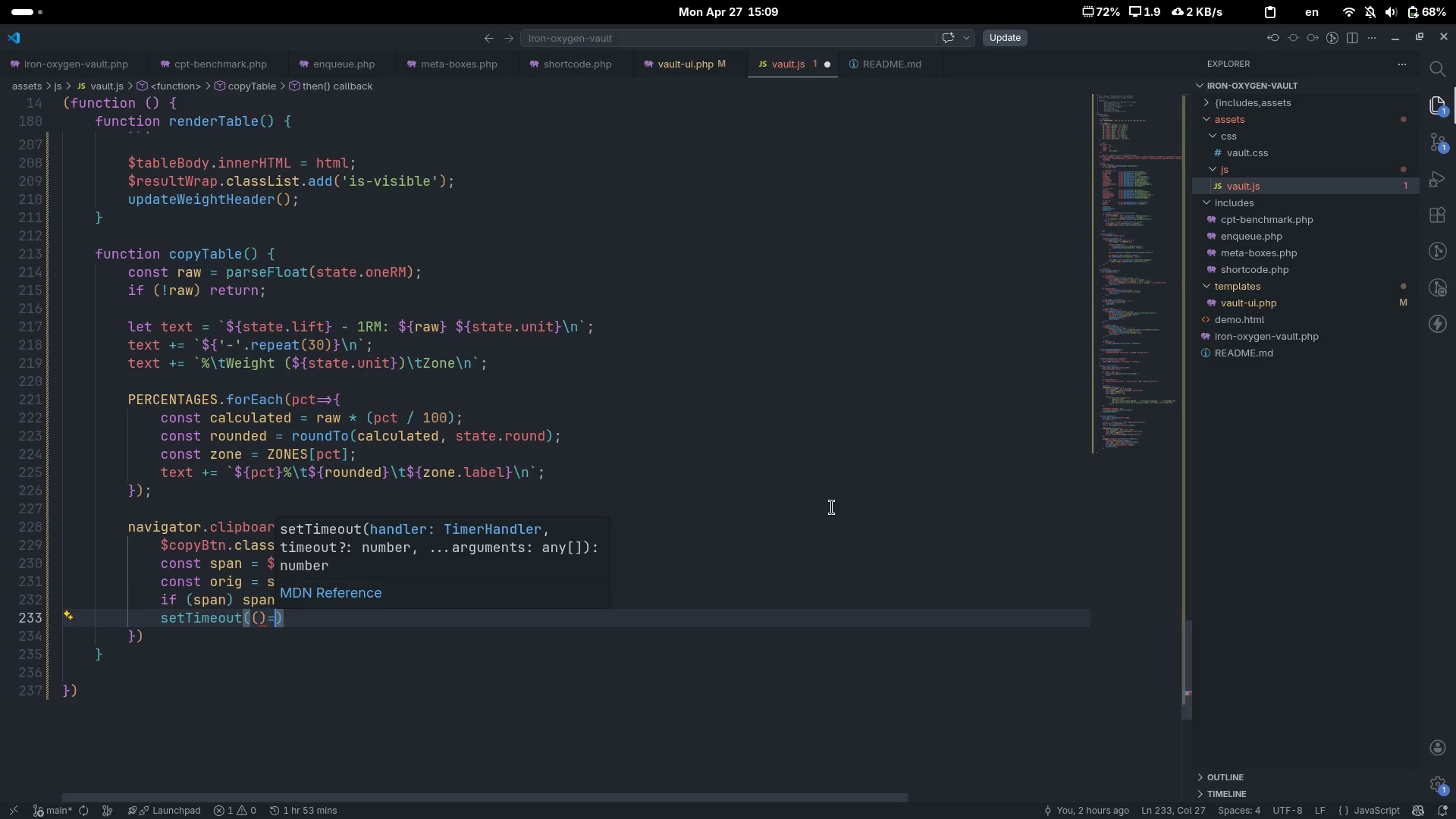 
key(Shift+Period)
 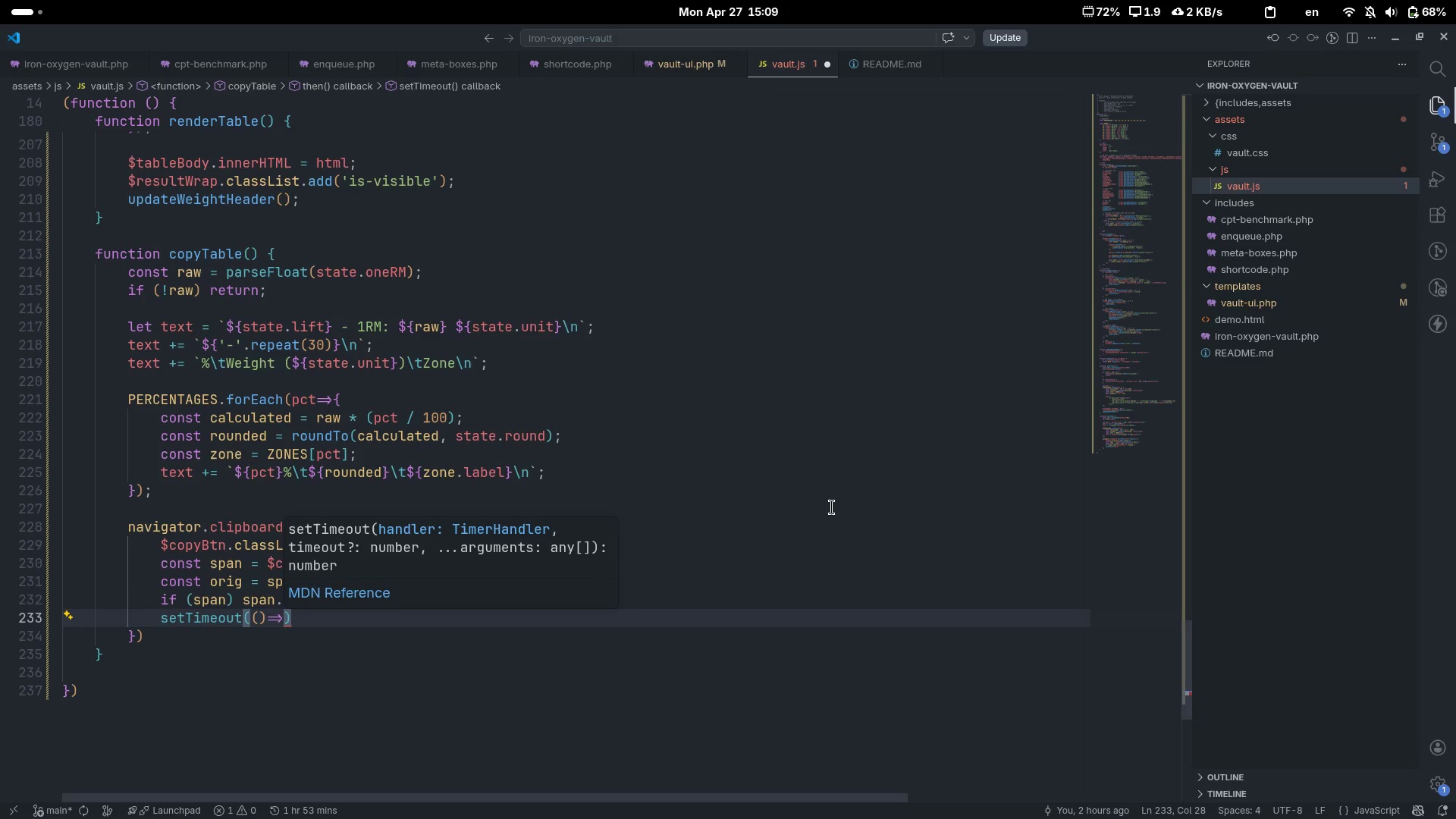 
key(Space)
 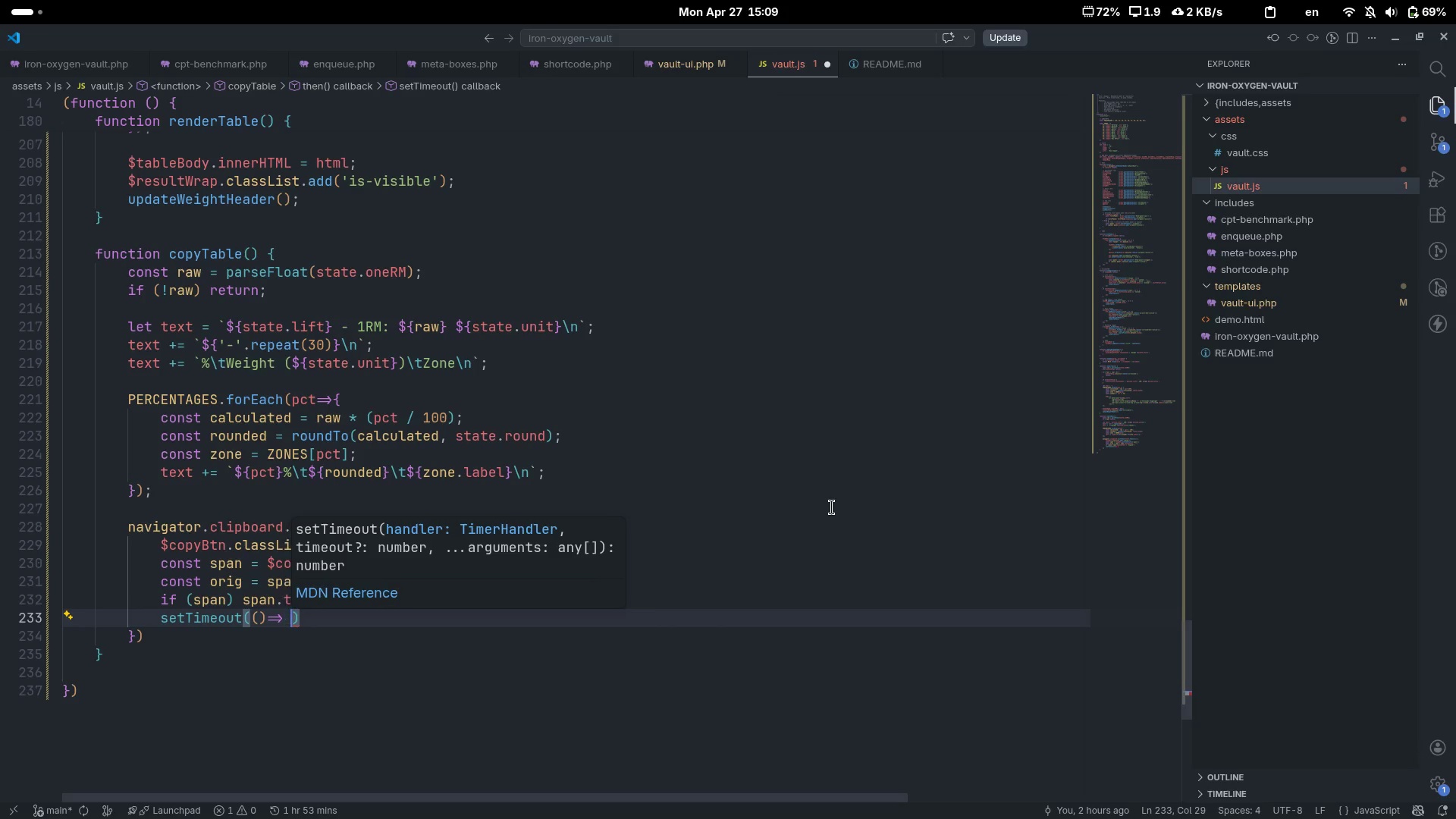 
key(Shift+ShiftLeft)
 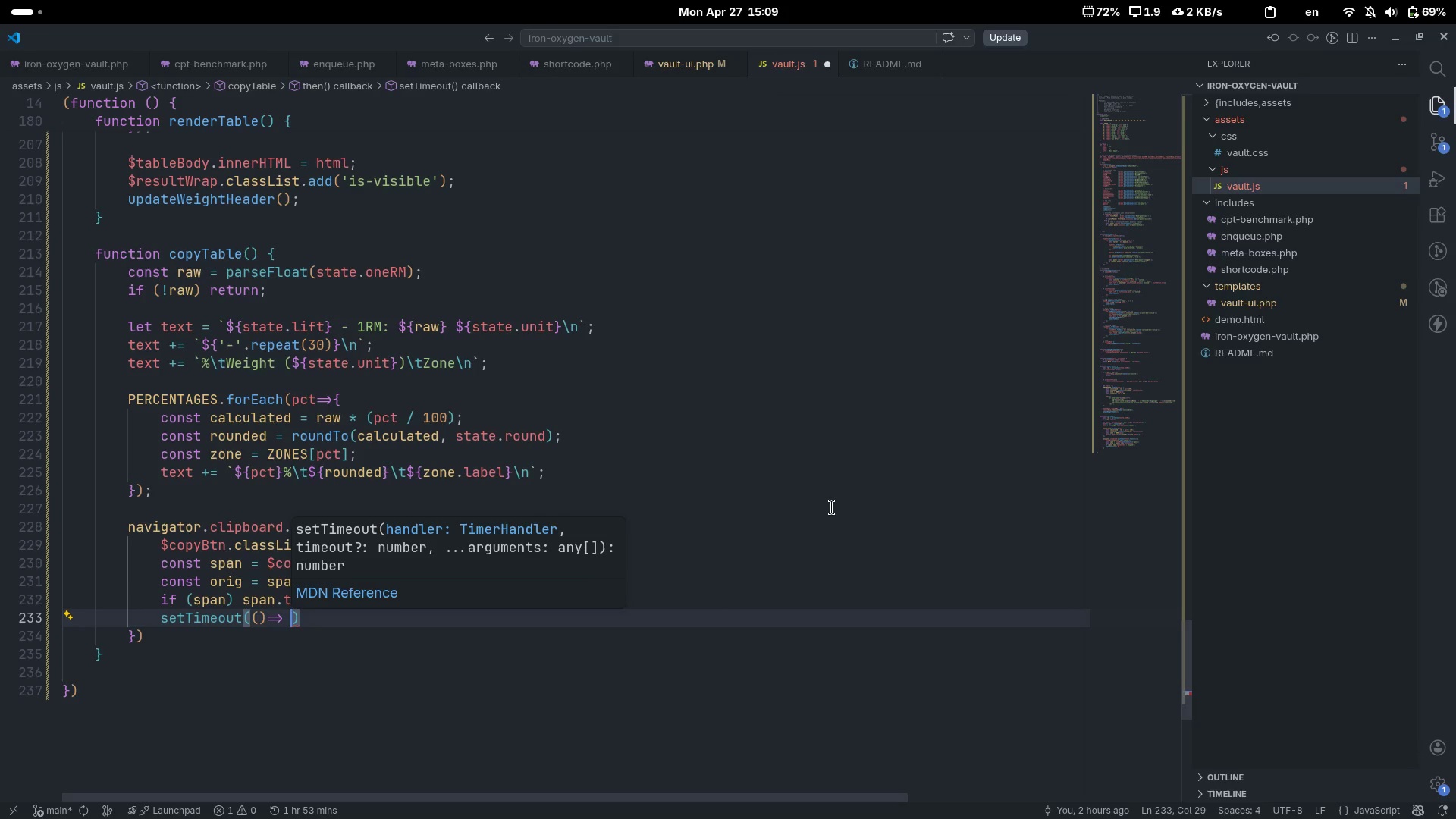 
key(Shift+BracketLeft)
 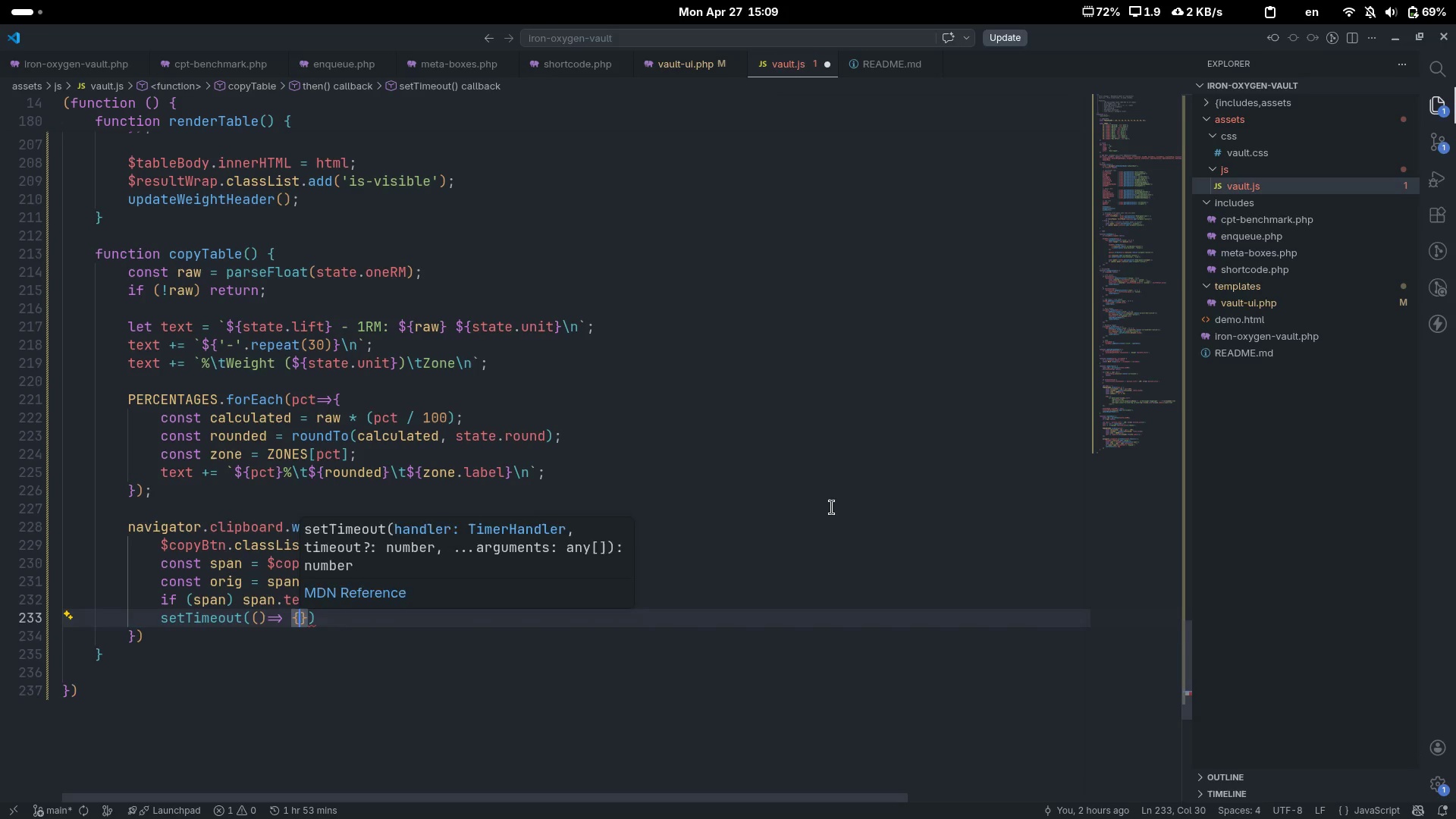 
key(Enter)
 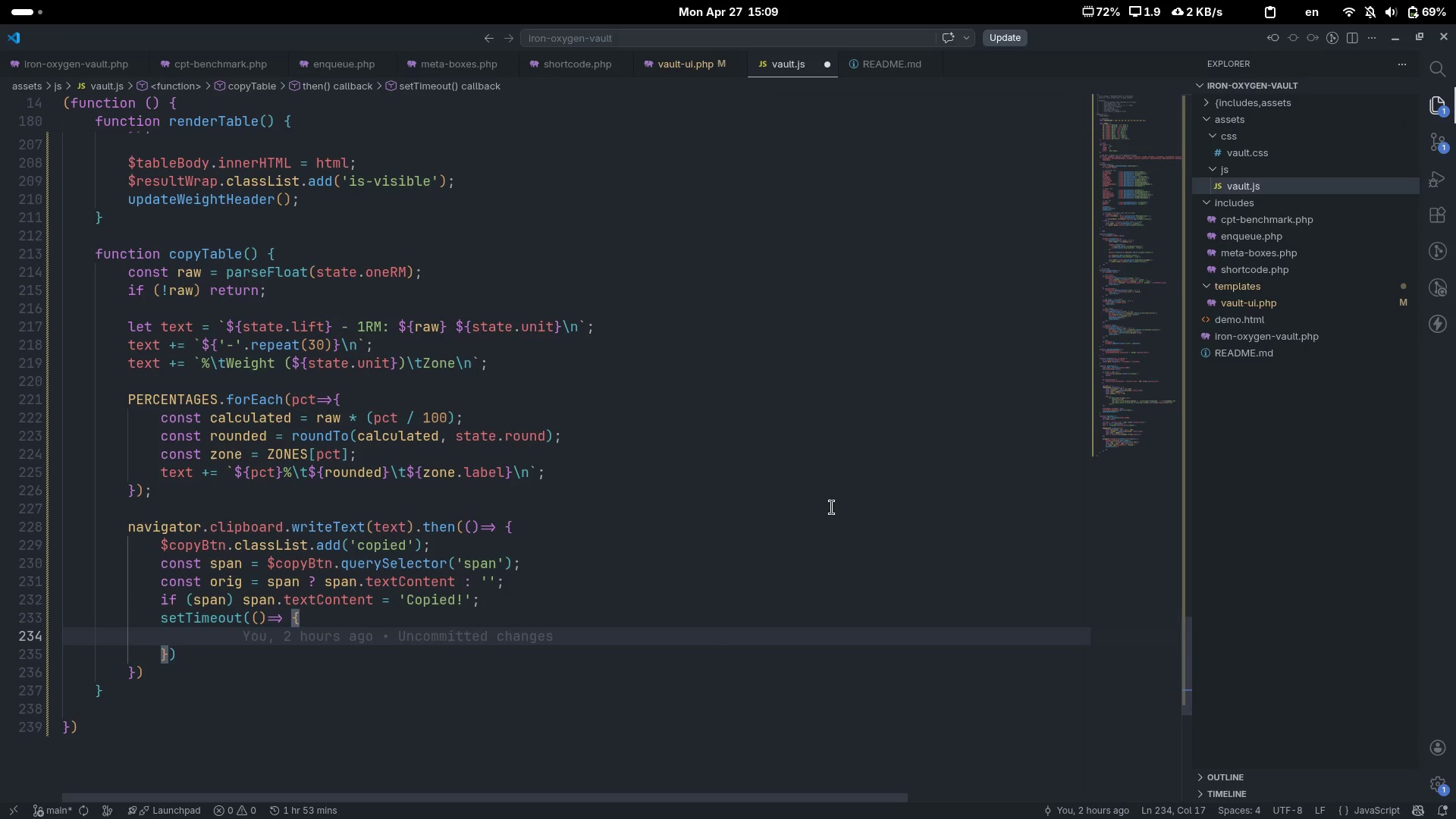 
type($cop)
key(Tab)
type(.clas)
key(Tab)
type(.remov)
key(Tab)
type(('copied)
 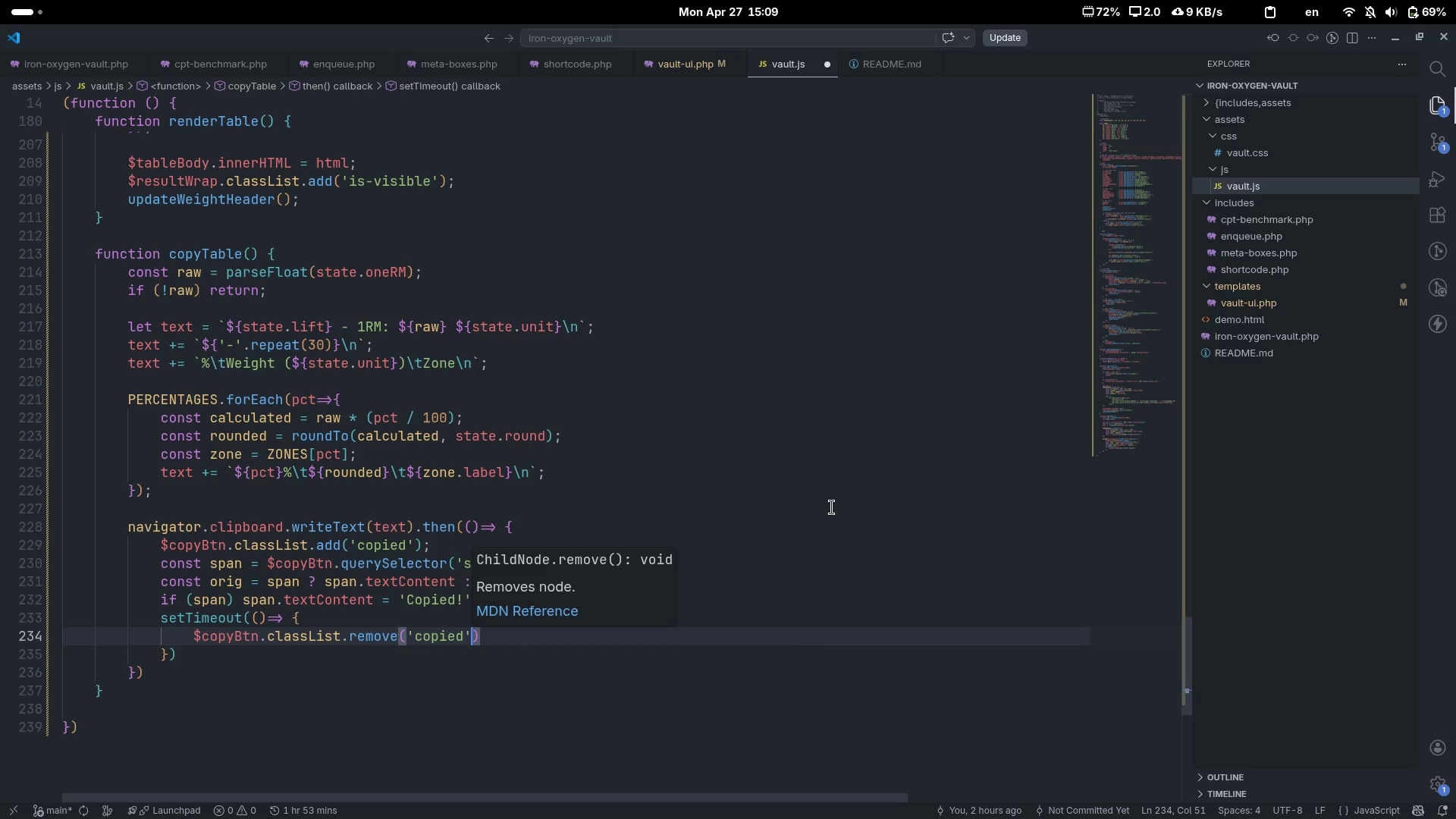 
 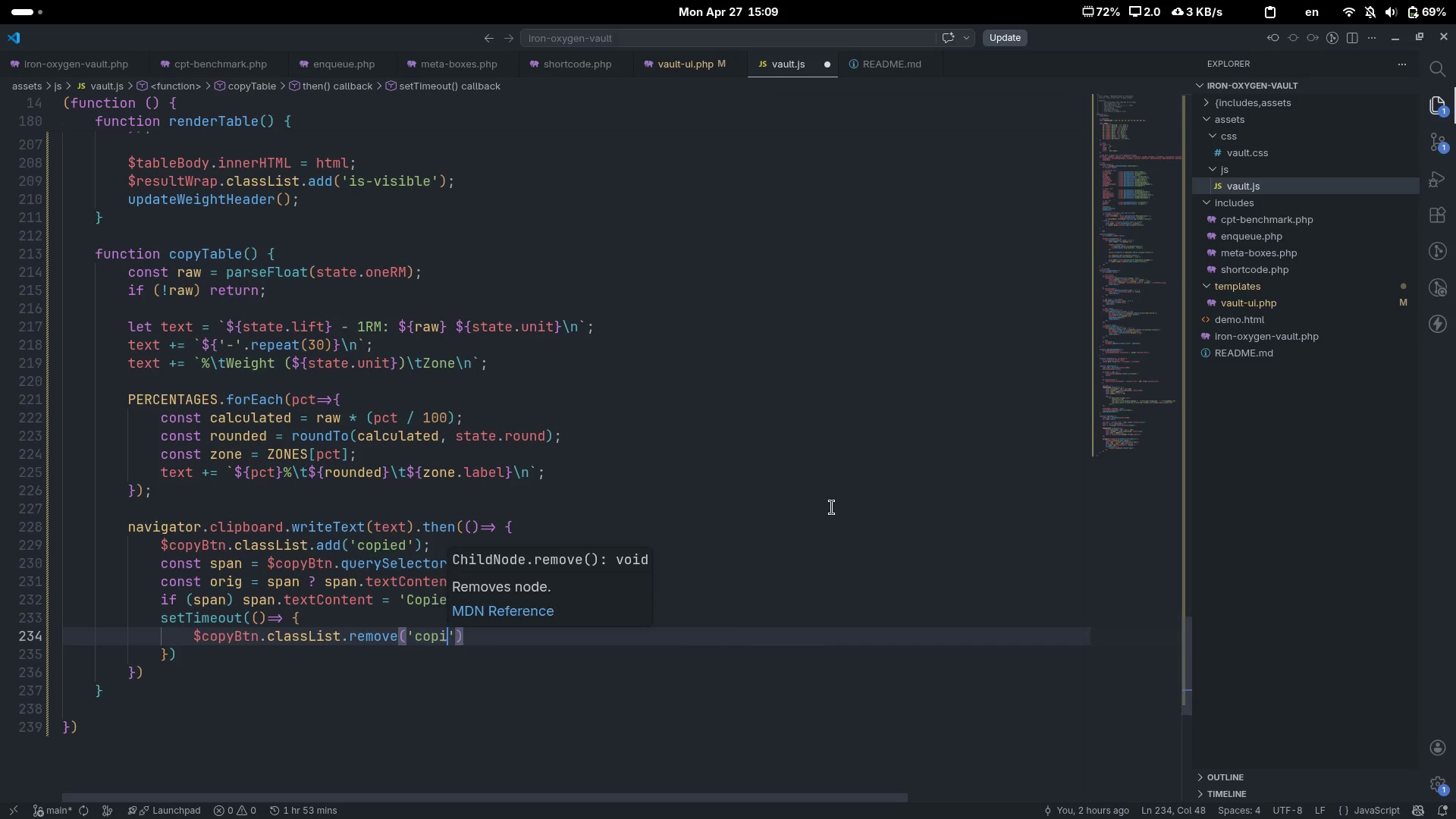 
key(ArrowRight)
 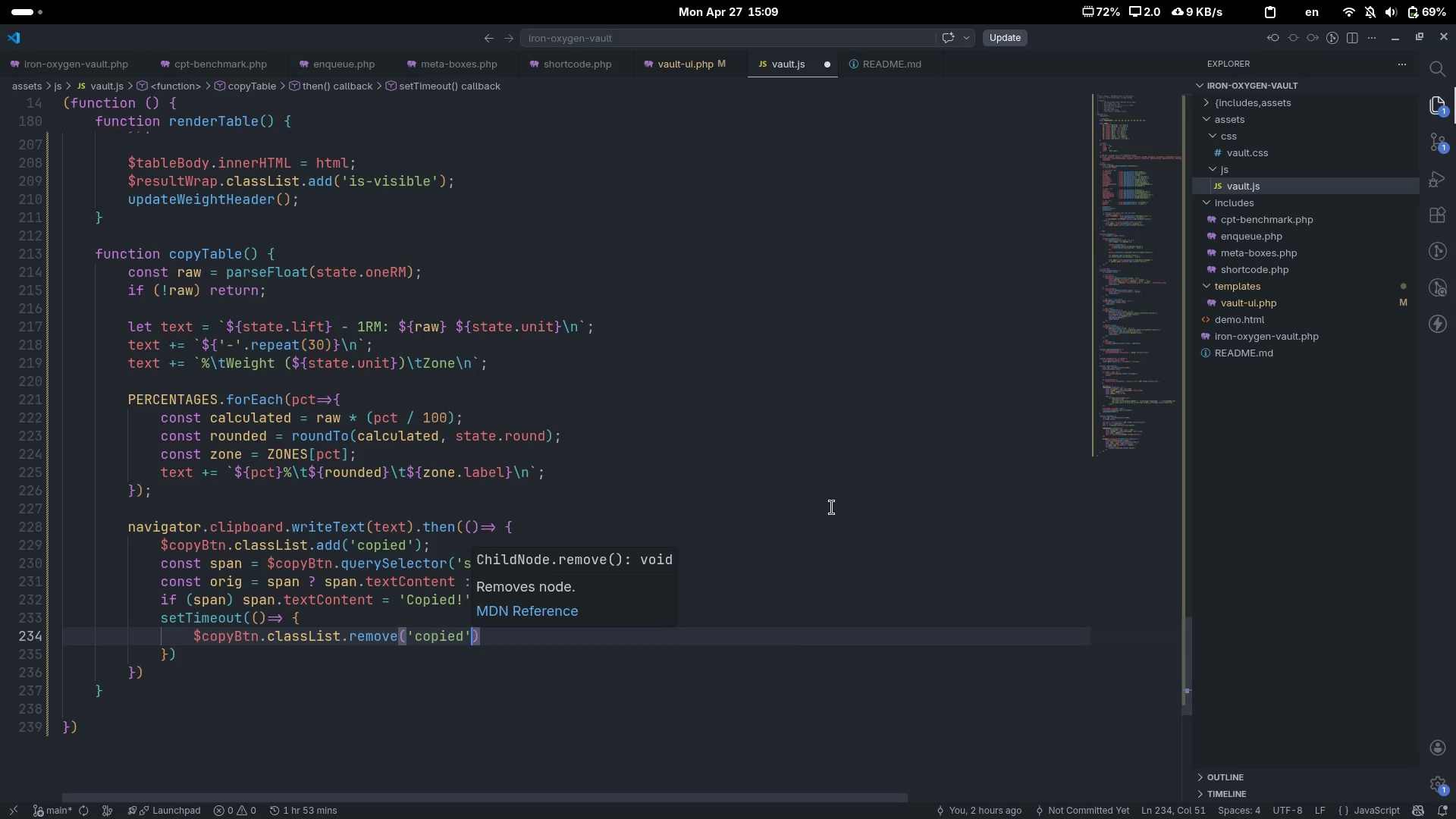 
key(ArrowRight)
 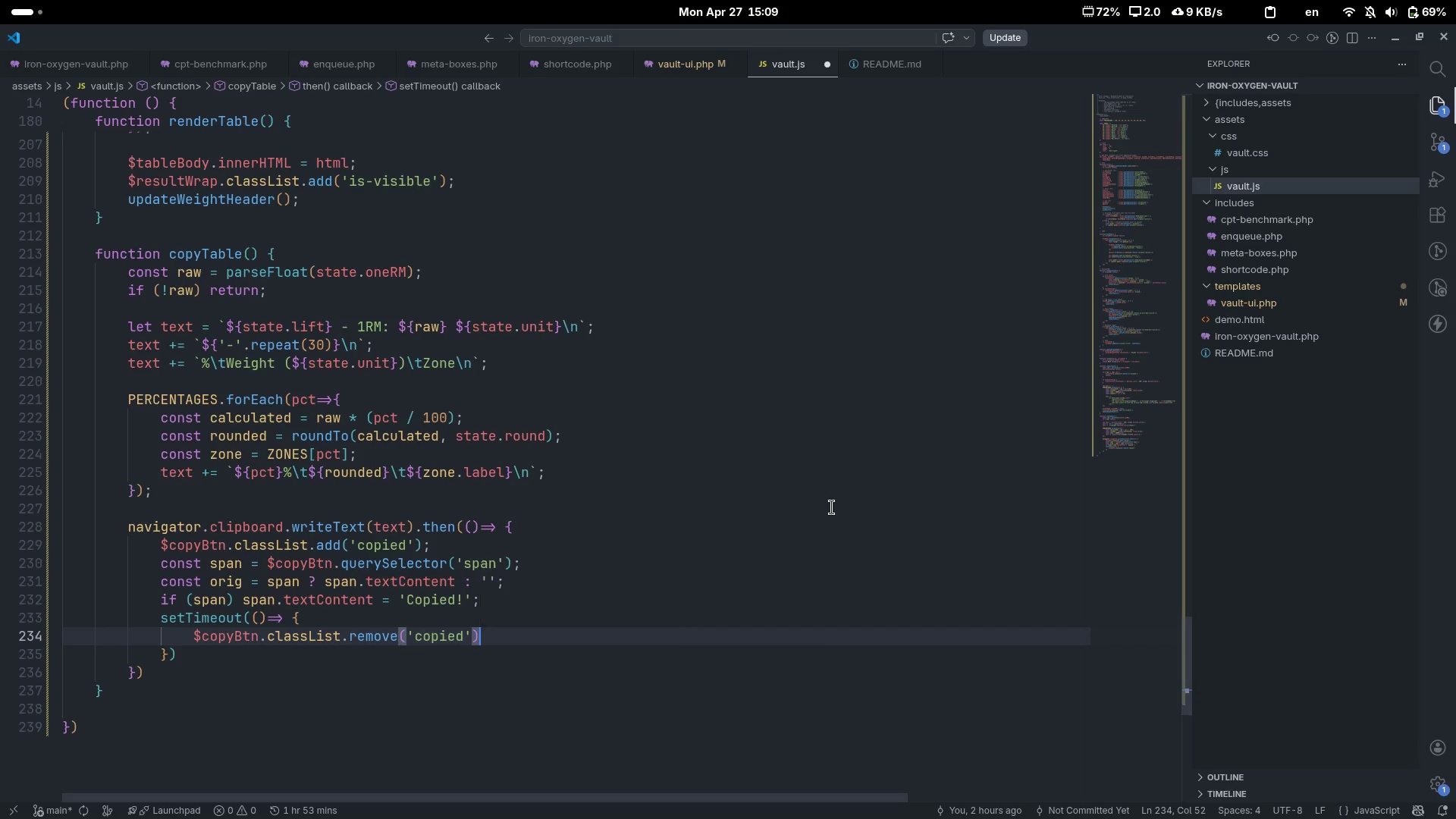 
key(Semicolon)
 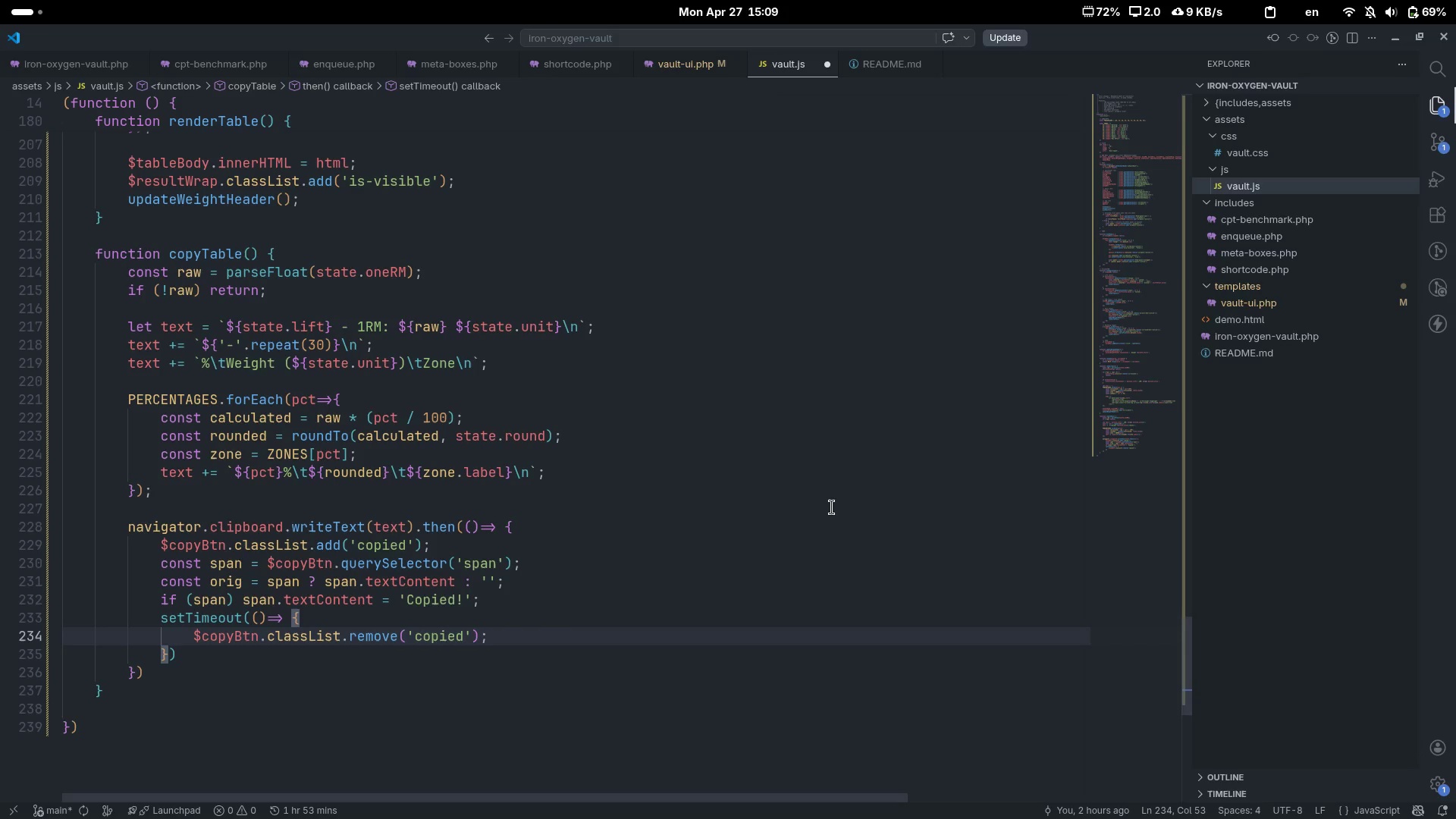 
key(Enter)
 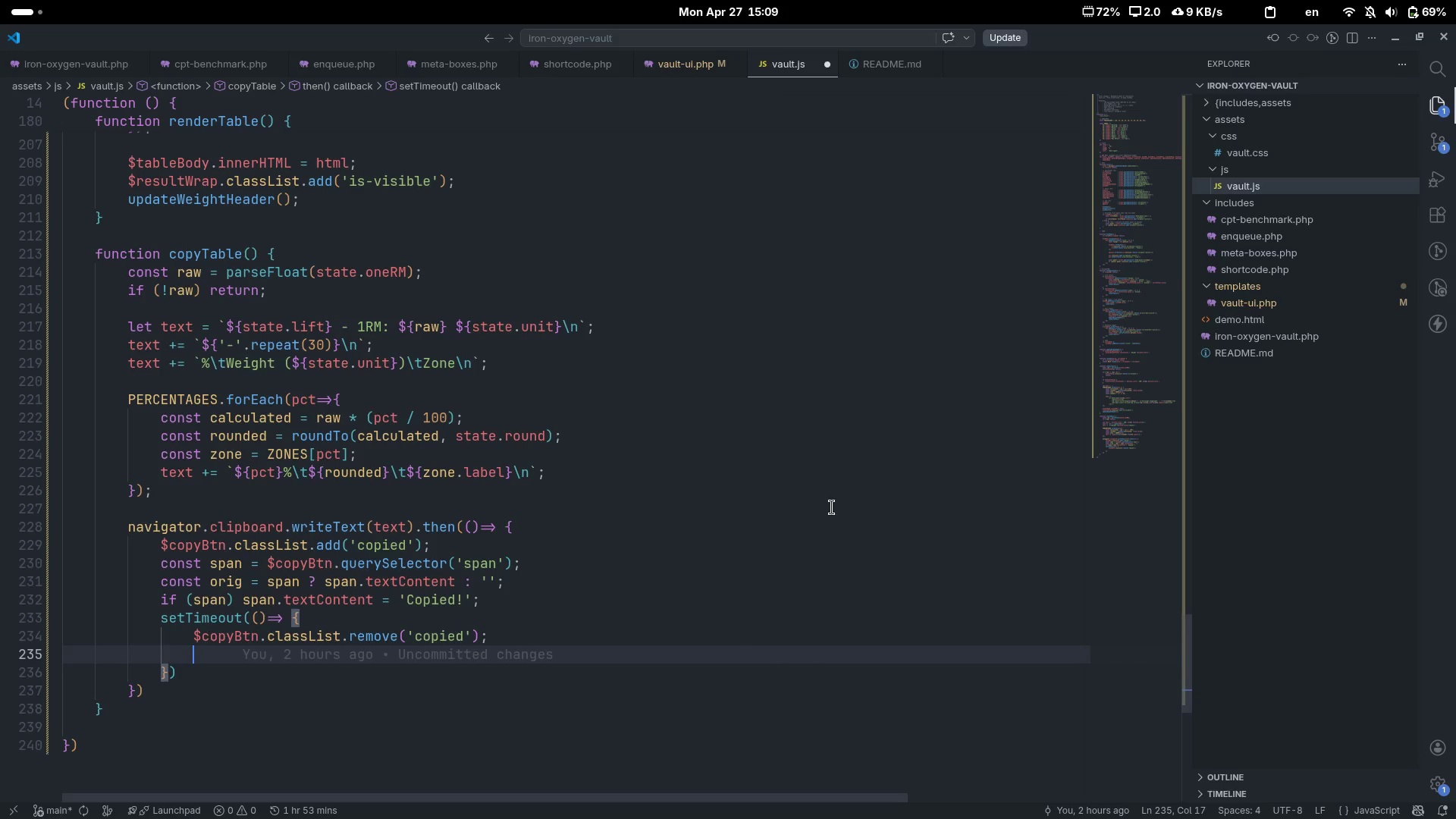 
type(if(span)
 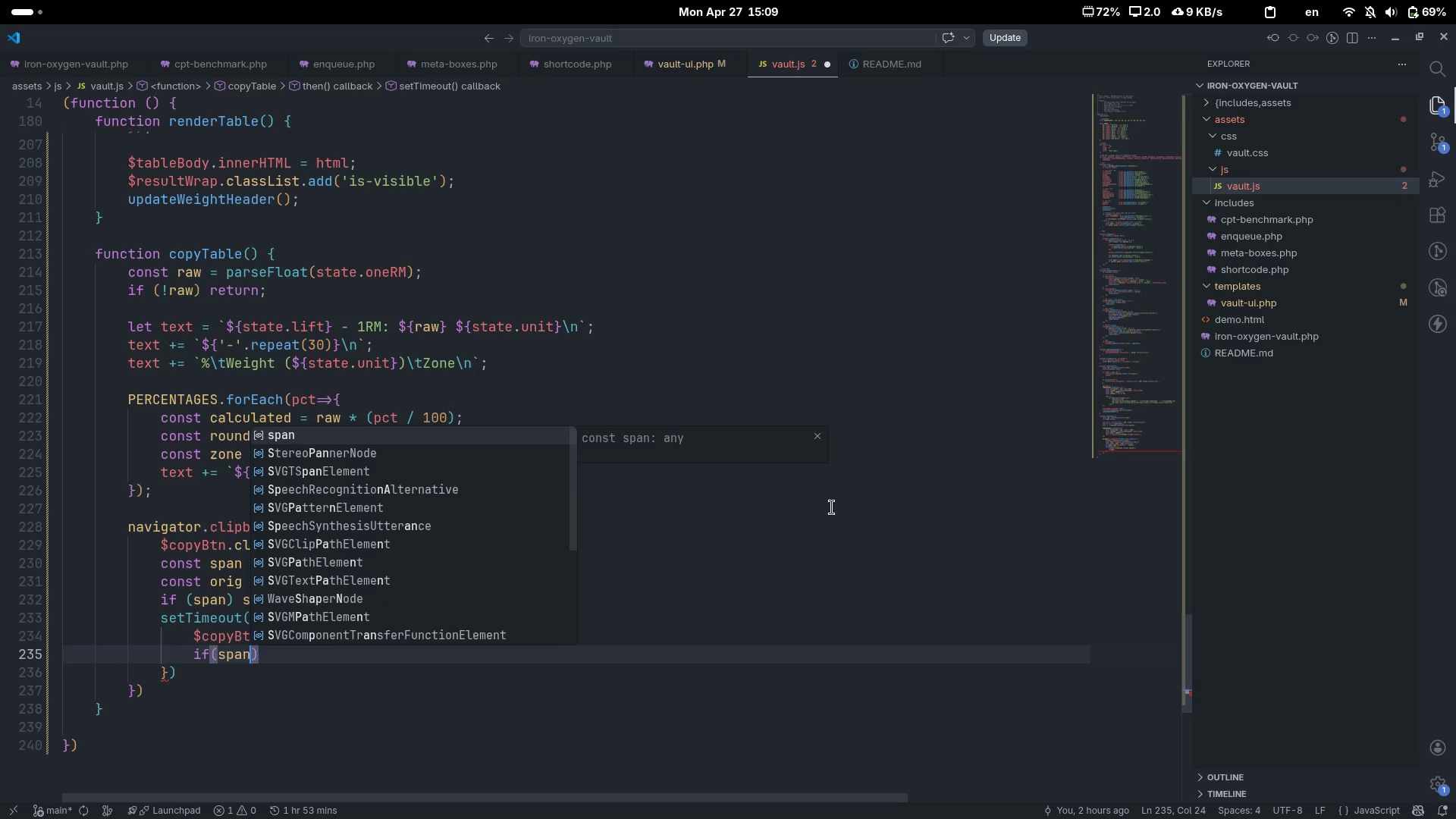 
key(Control+ControlLeft)
 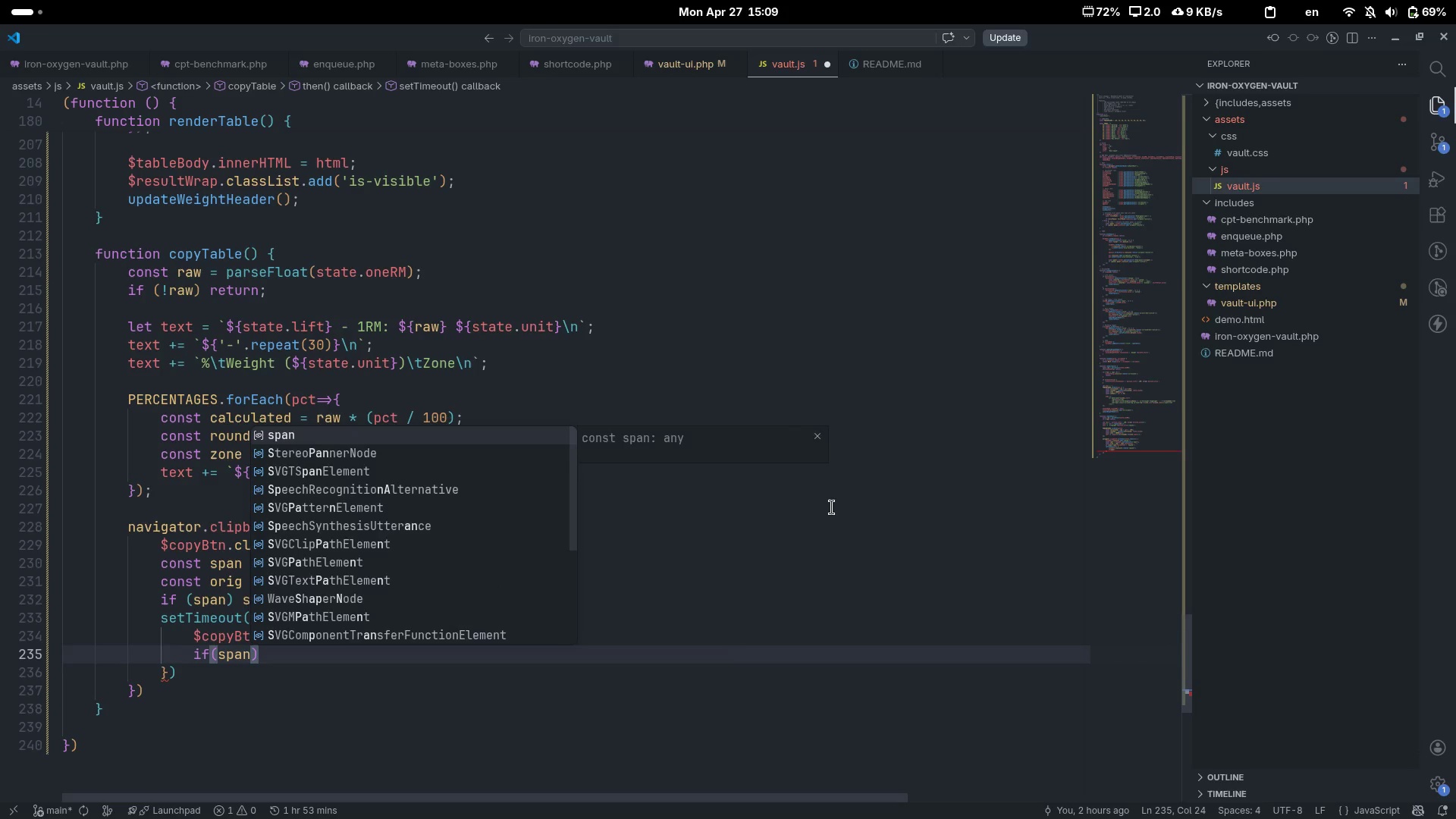 
key(Control+ArrowRight)
 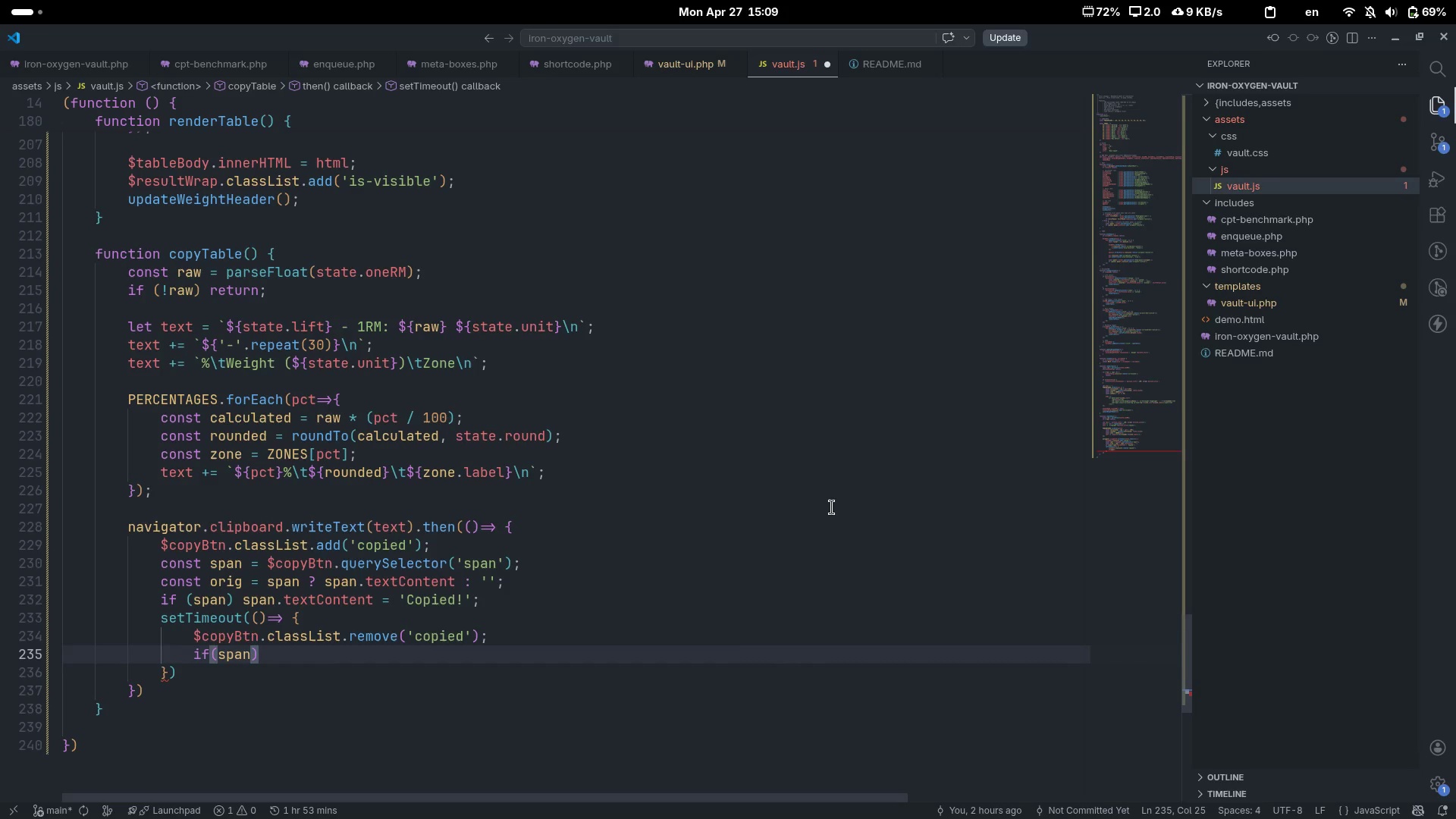 
key(Control+ArrowLeft)
 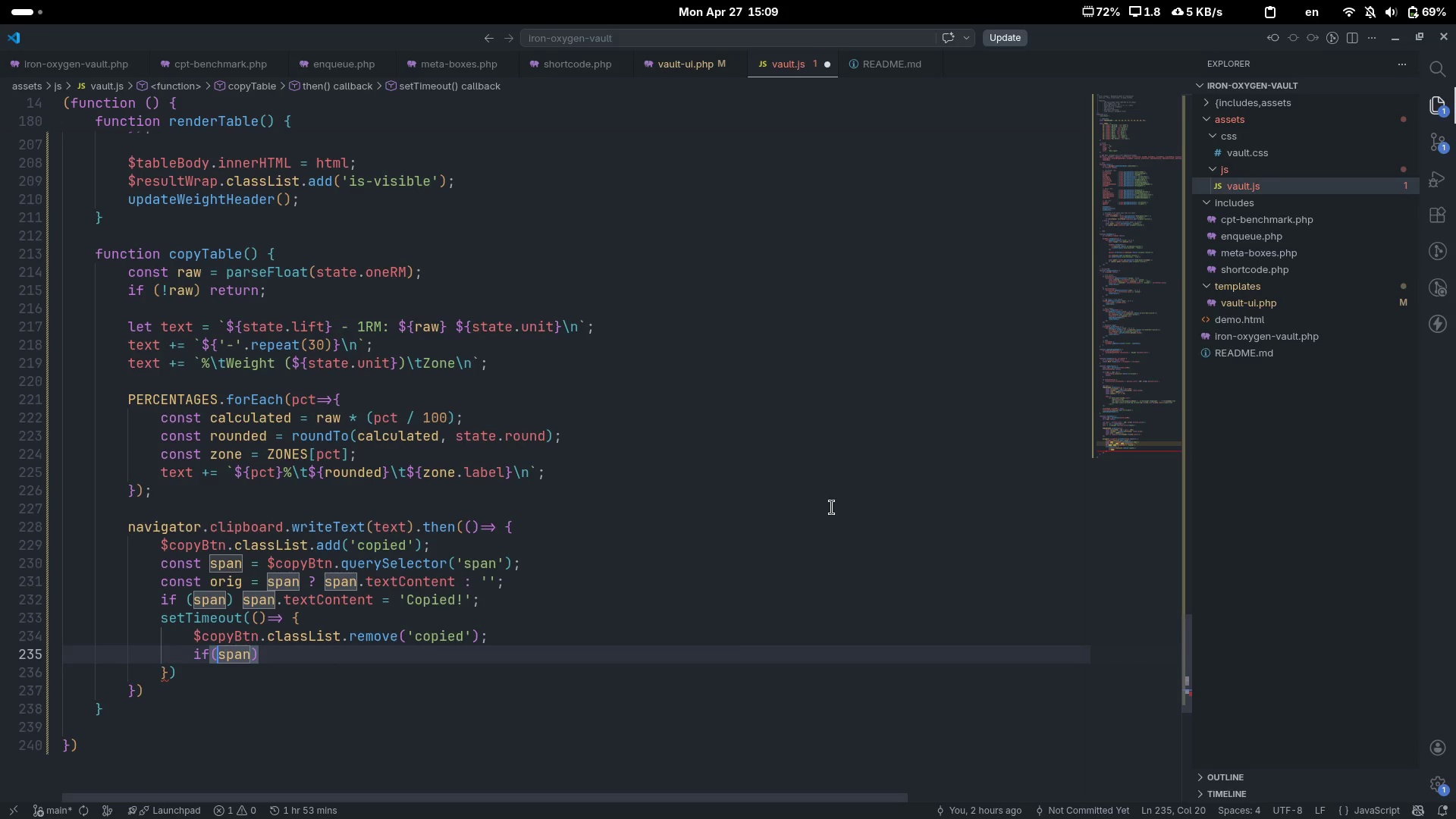 
key(ArrowLeft)
 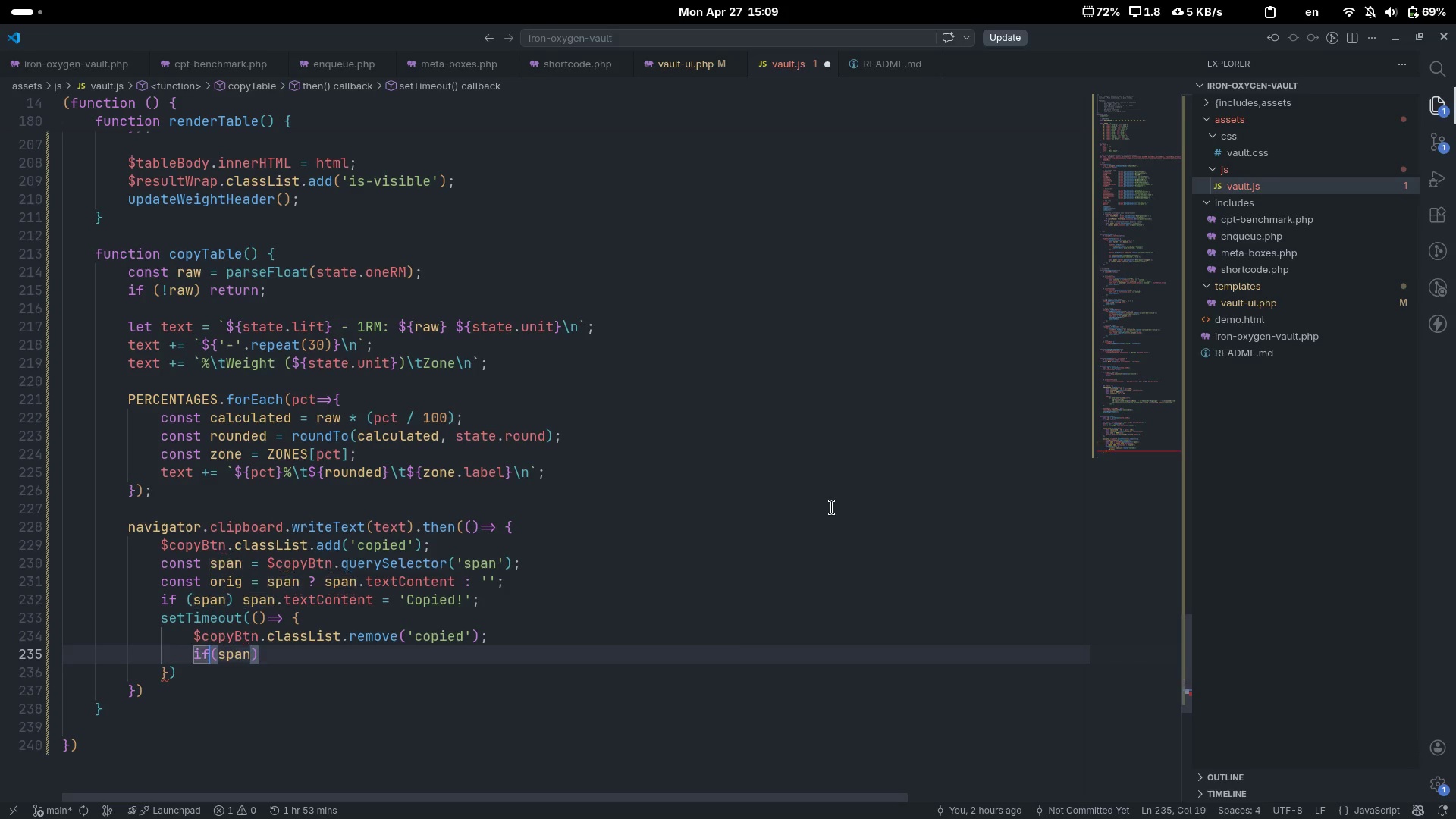 
key(ArrowLeft)
 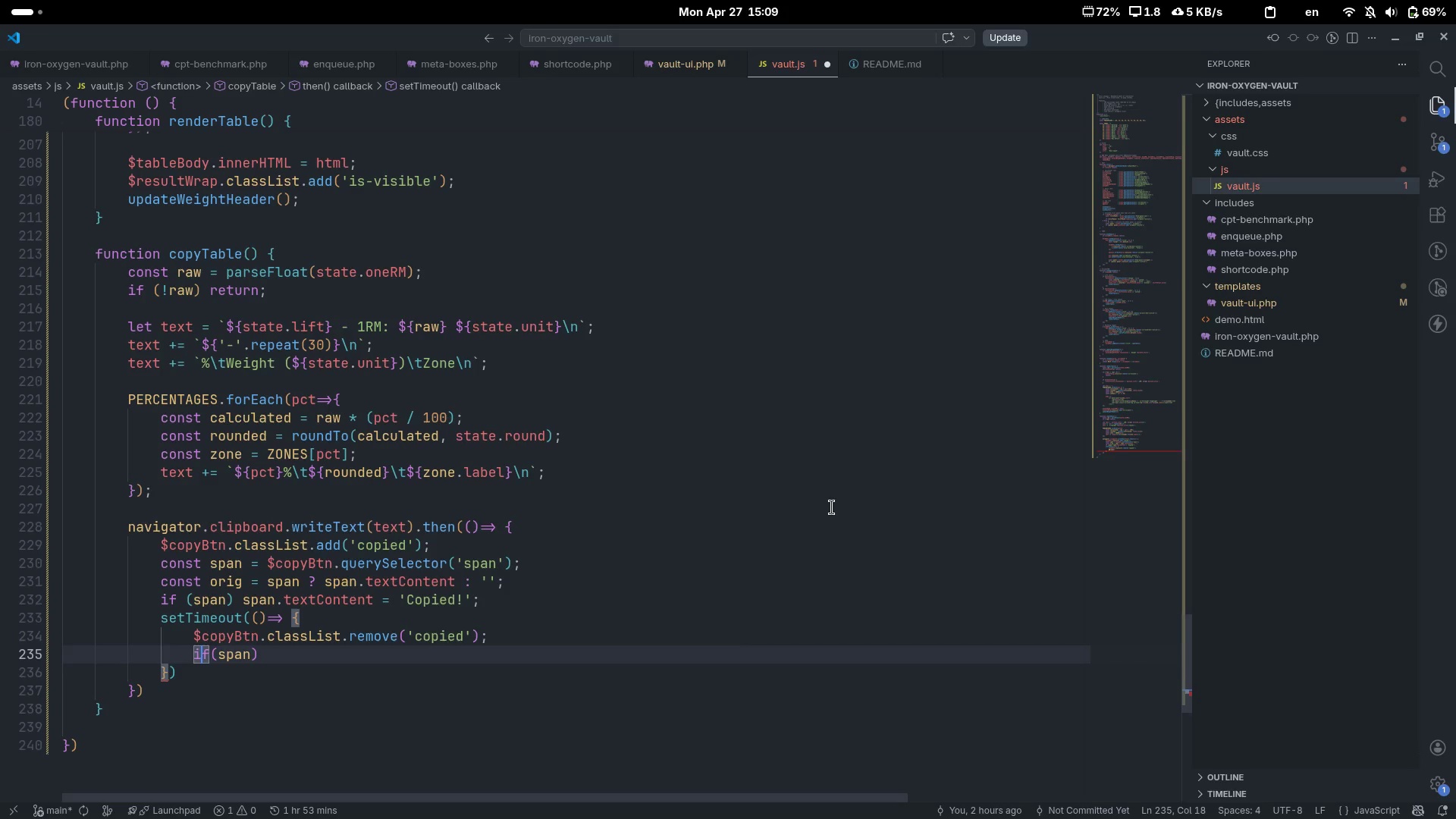 
key(ArrowRight)
 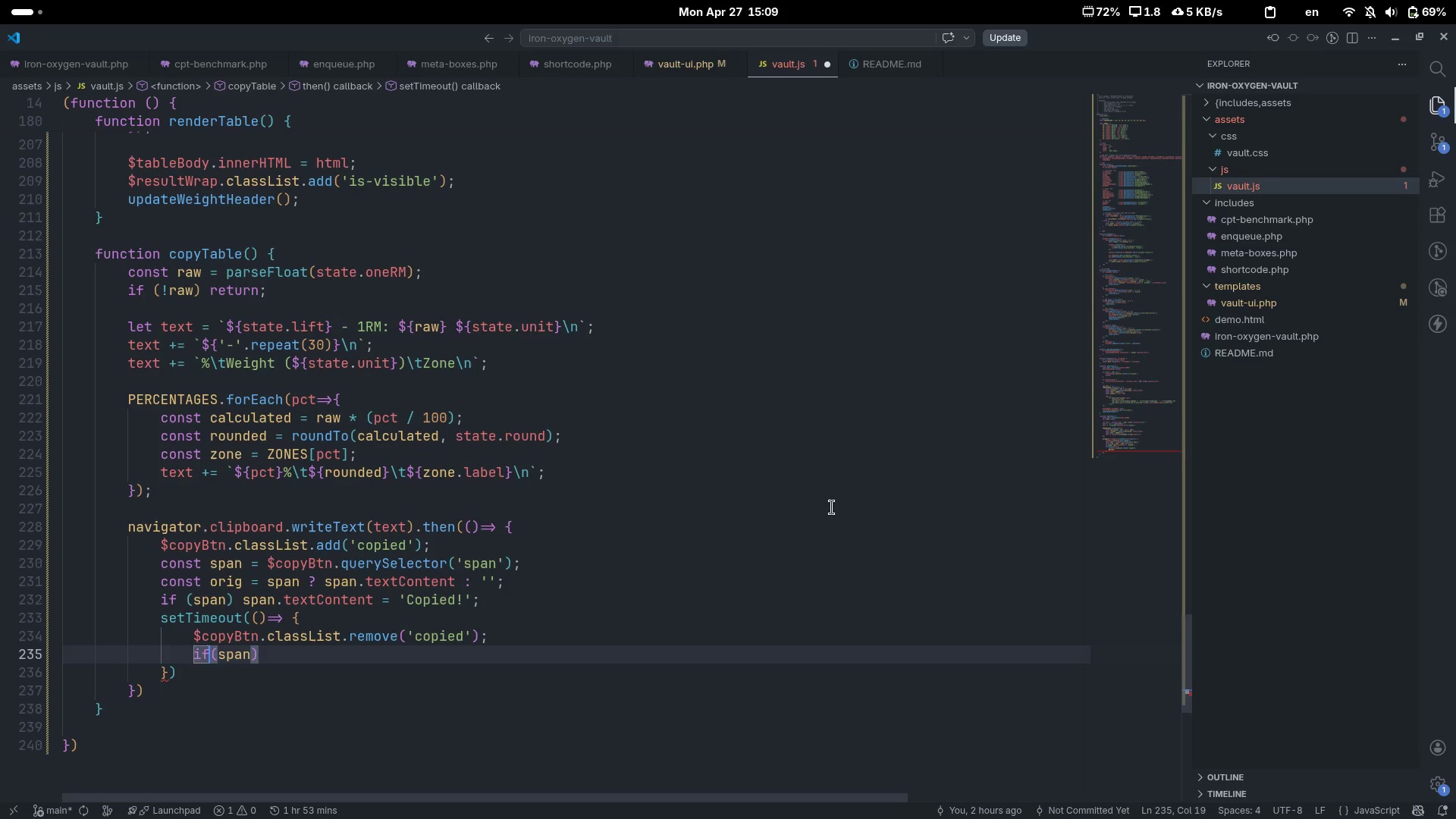 
key(Space)
 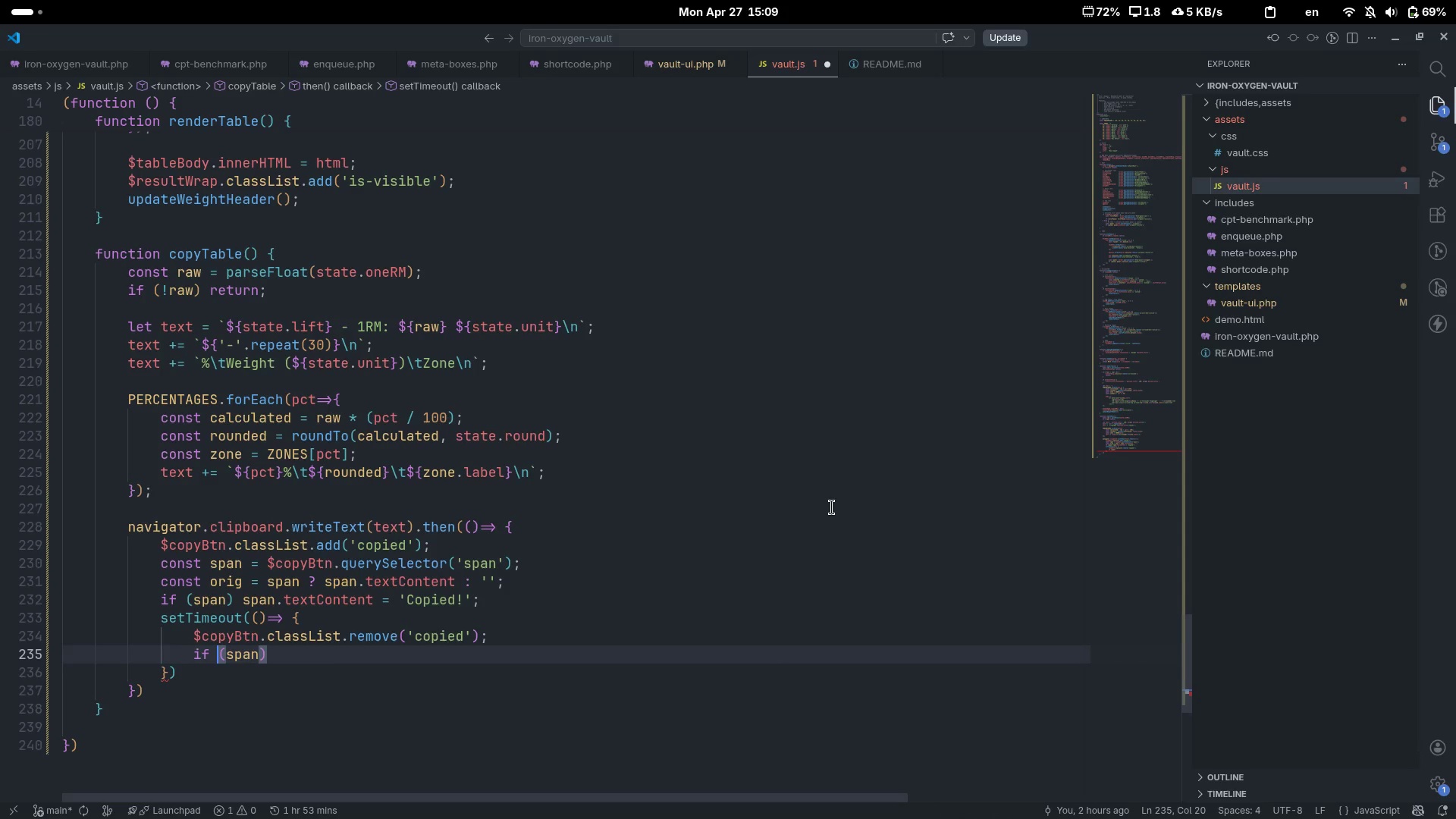 
key(Control+ArrowRight)
 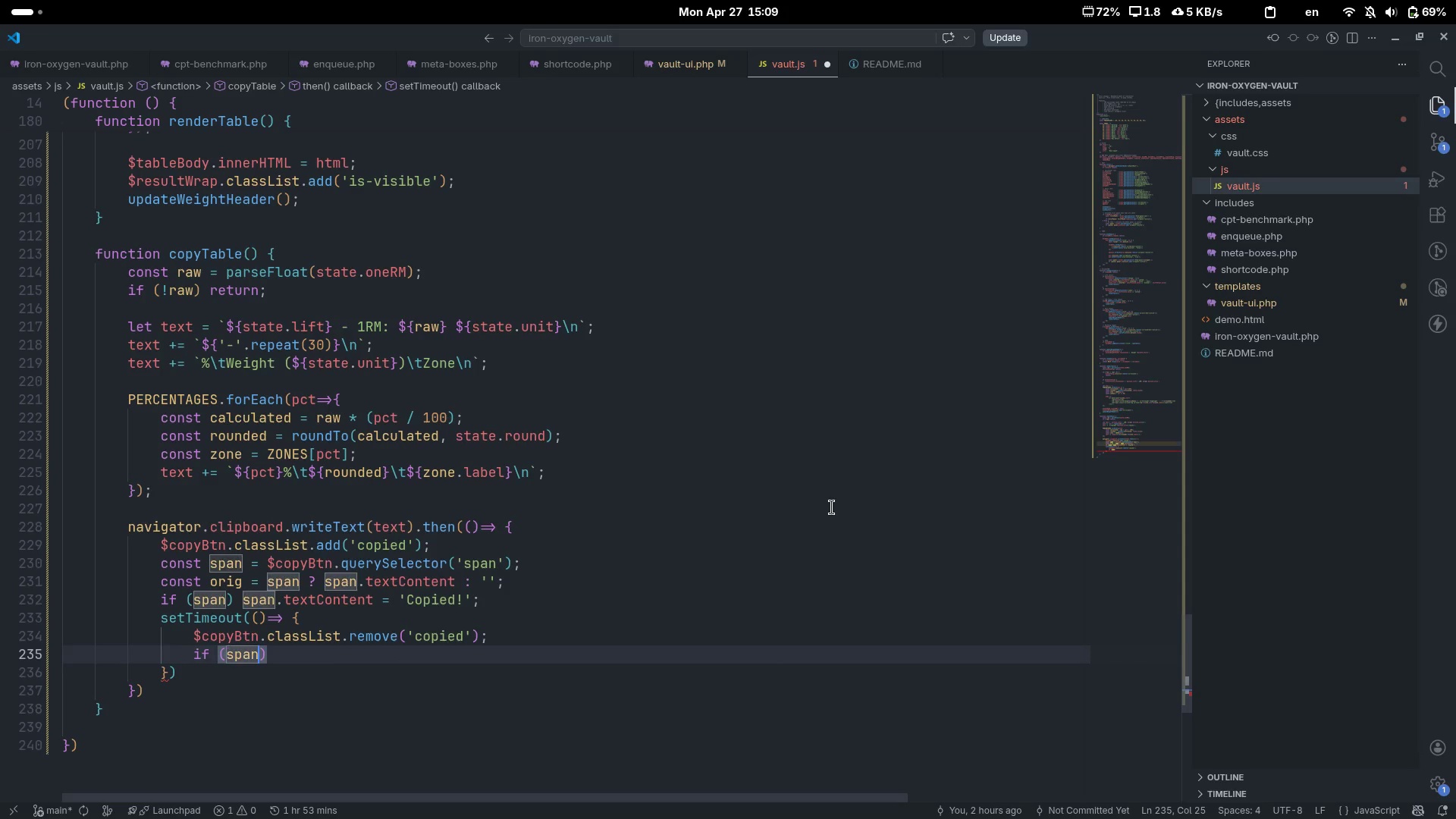 
key(Control+ArrowRight)
 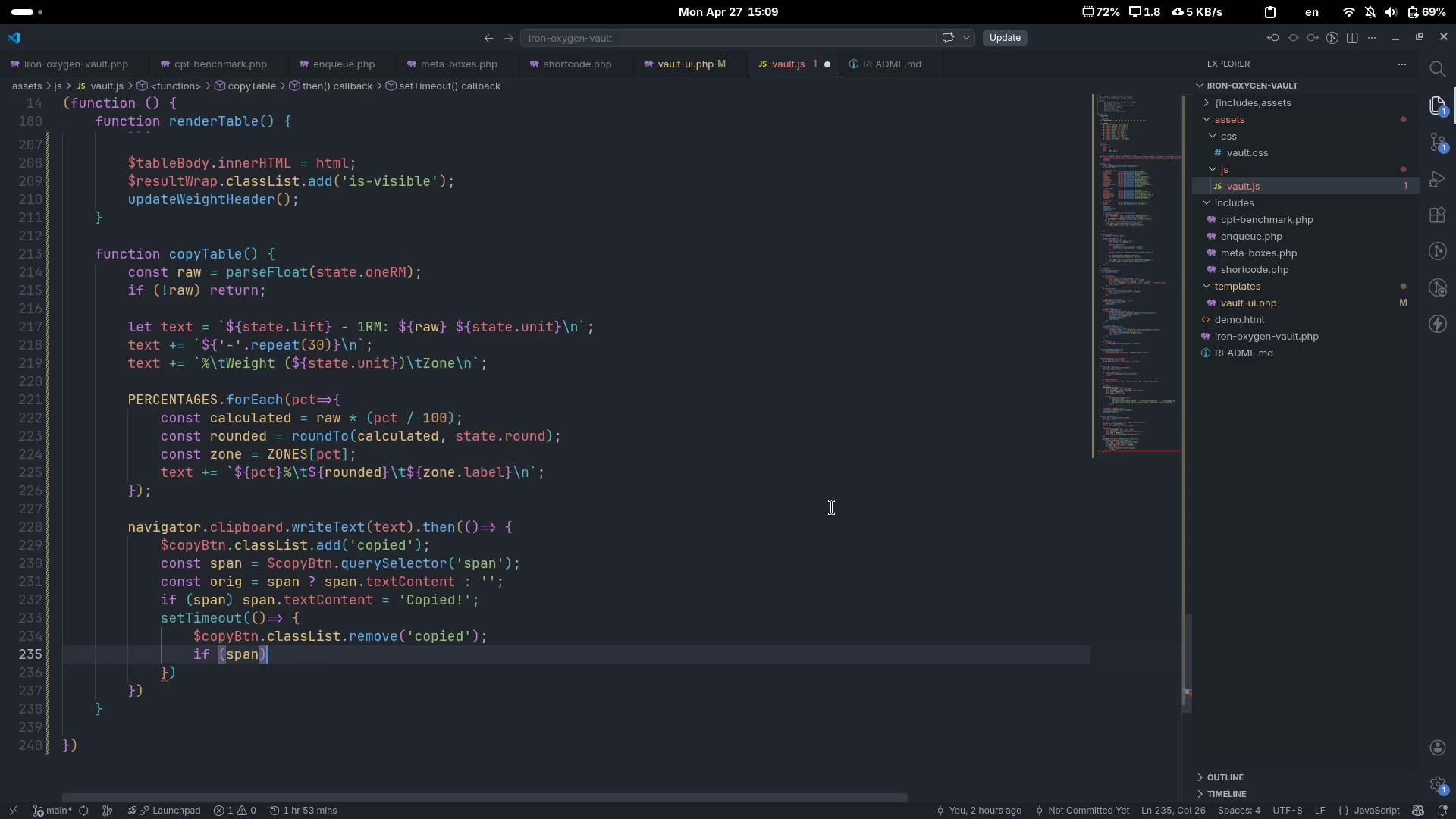 
type( span.textCon)
key(Tab)
type( = orig;)
 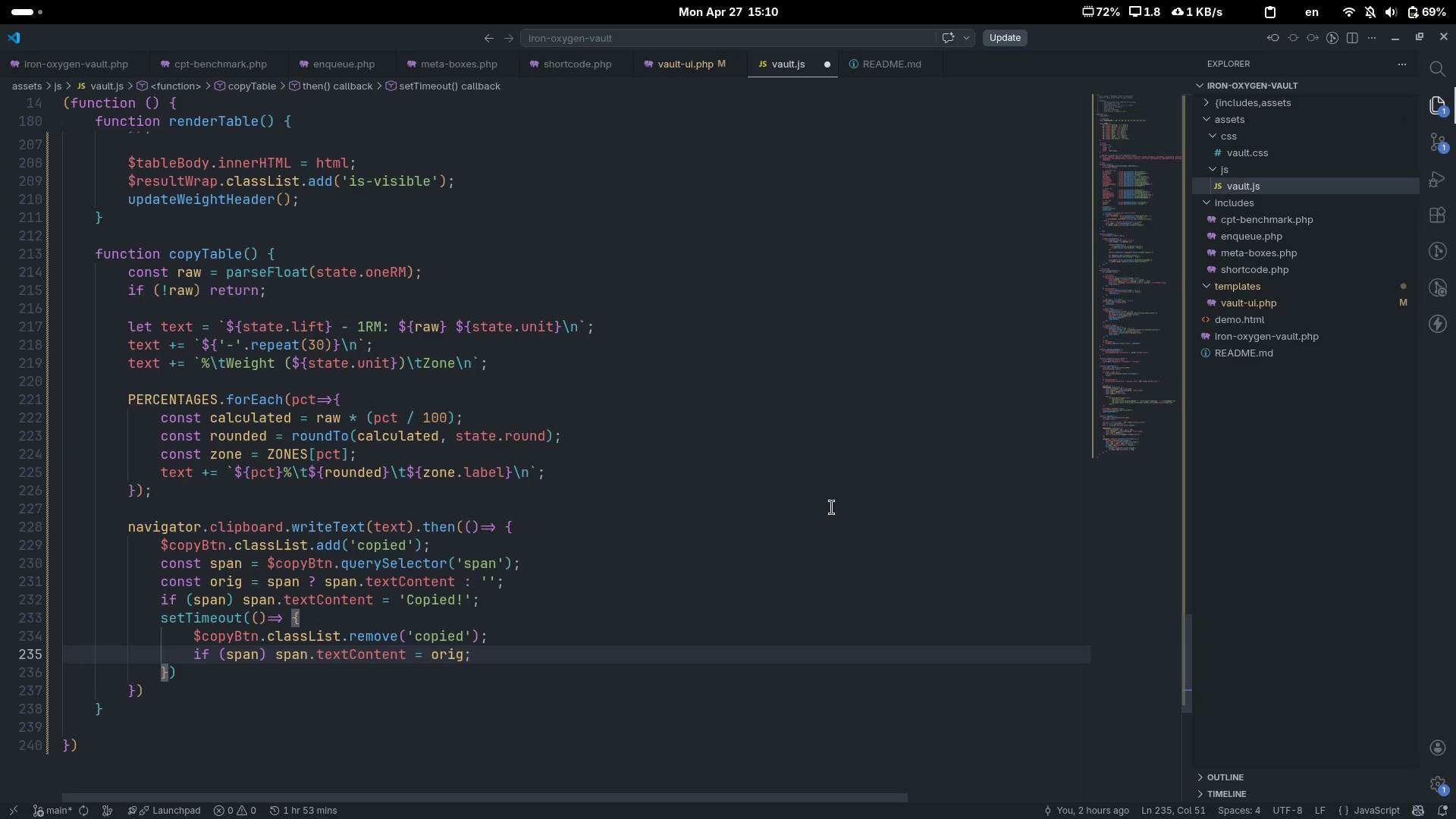 
key(ArrowDown)
 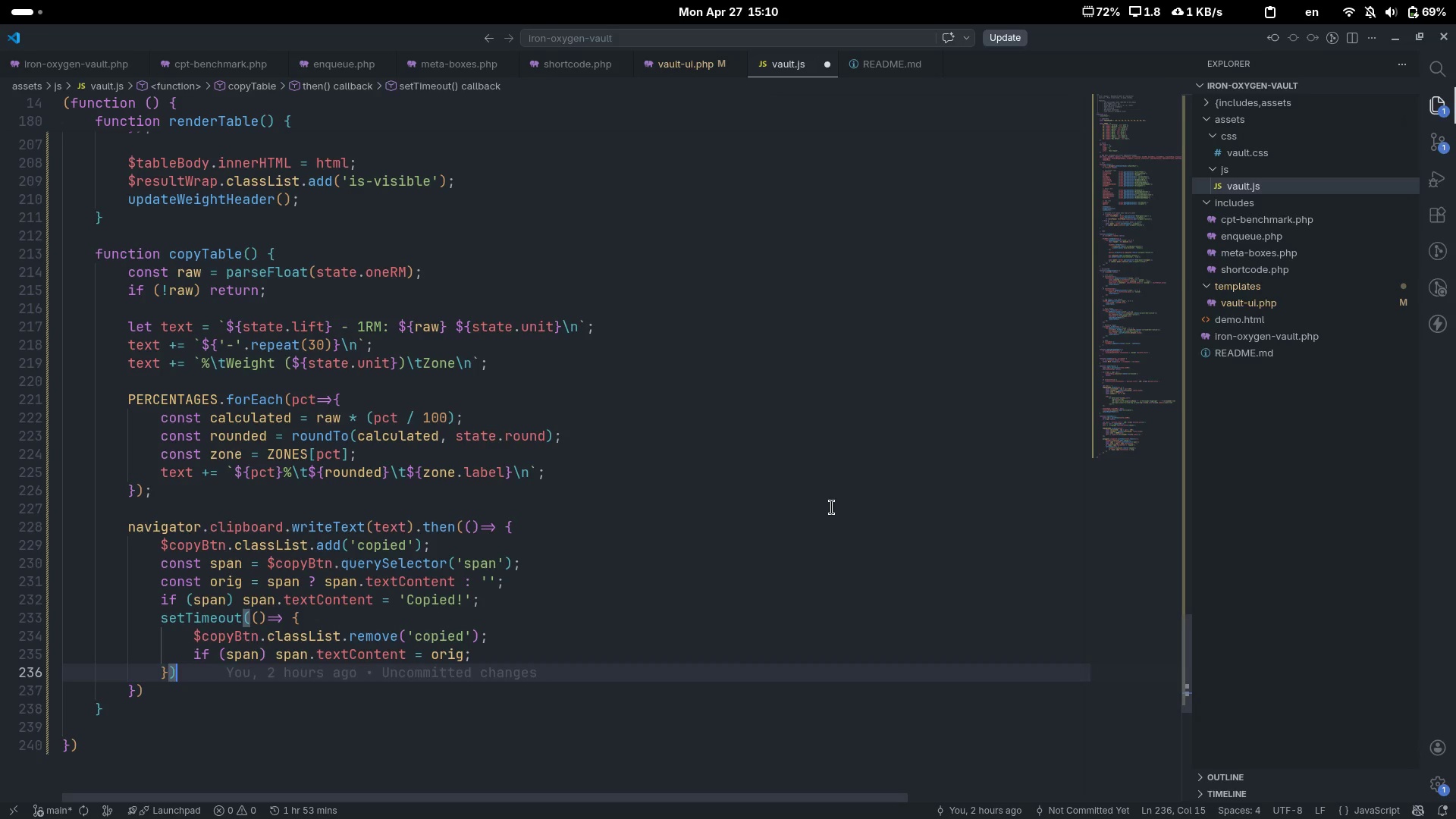 
key(ArrowLeft)
 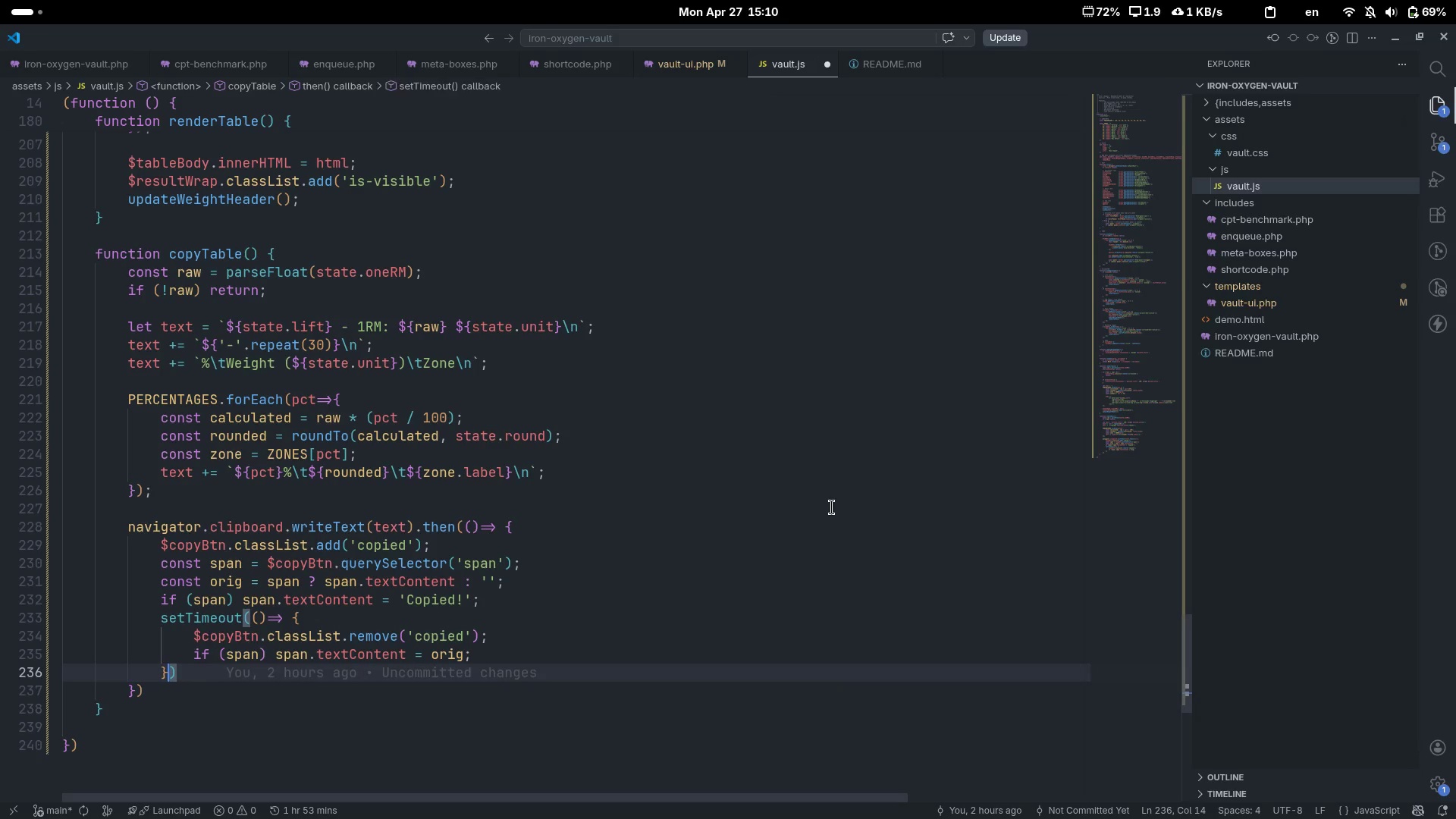 
type(, 1800)
 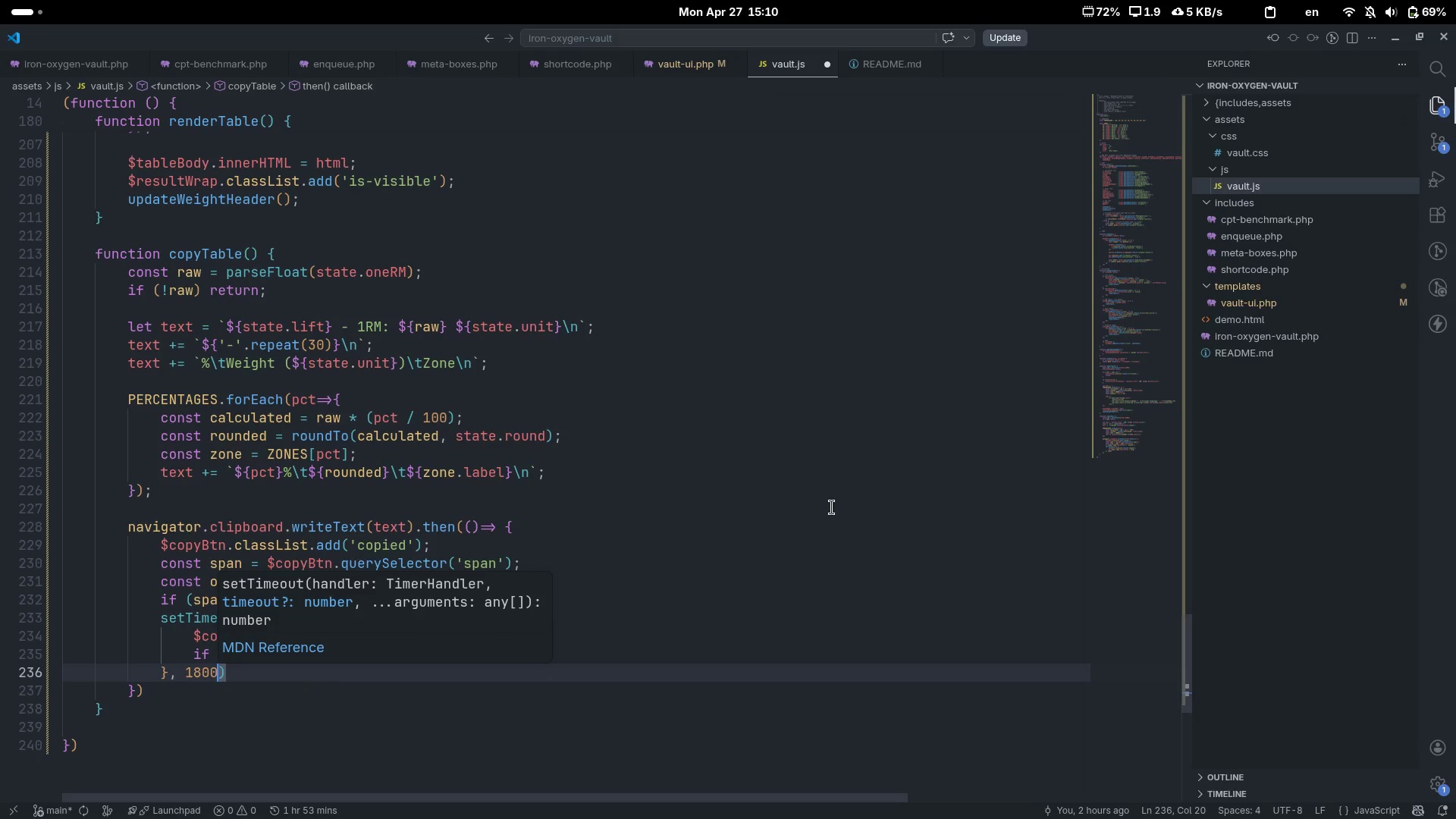 
key(ArrowRight)
 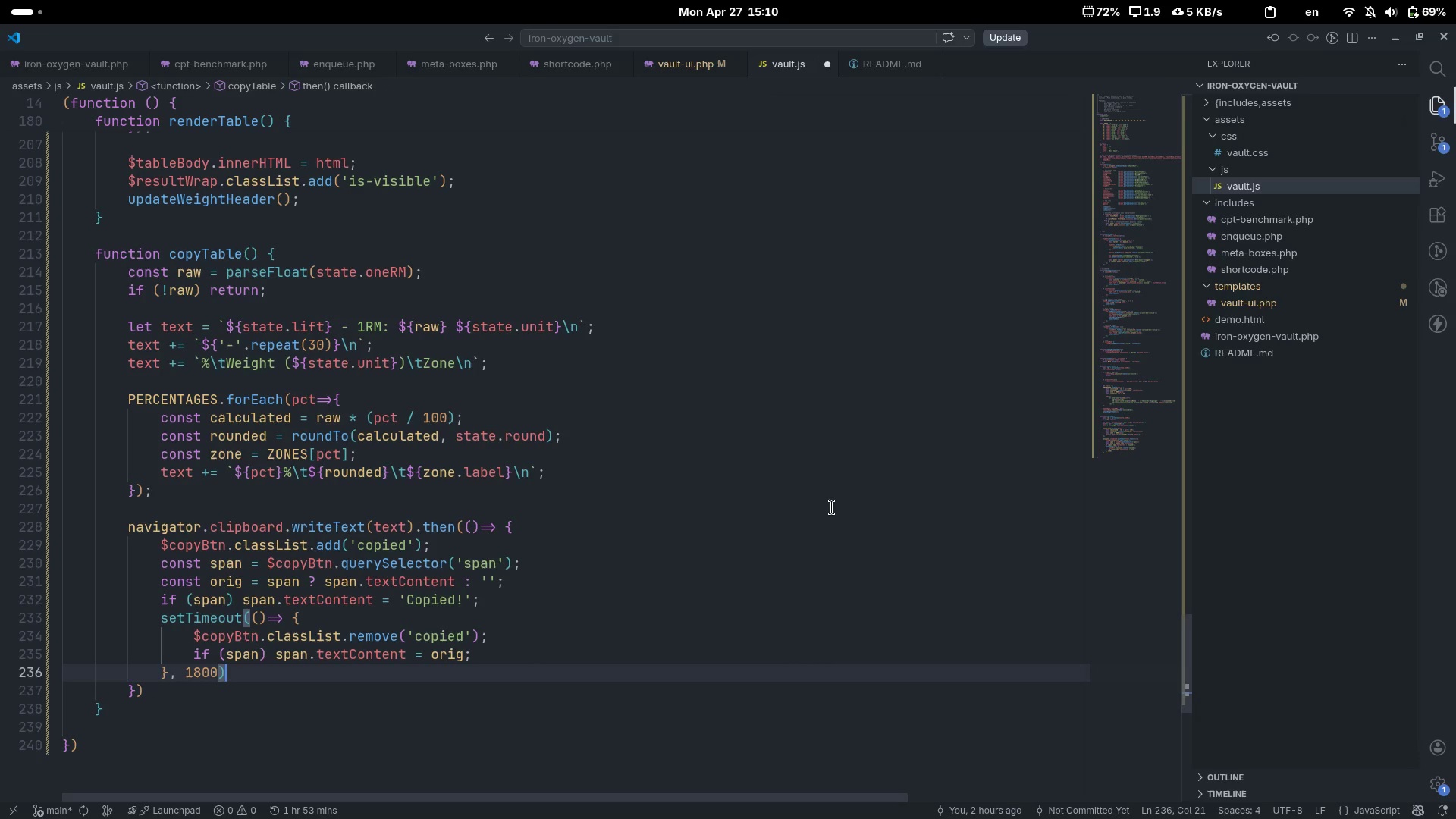 
key(Semicolon)
 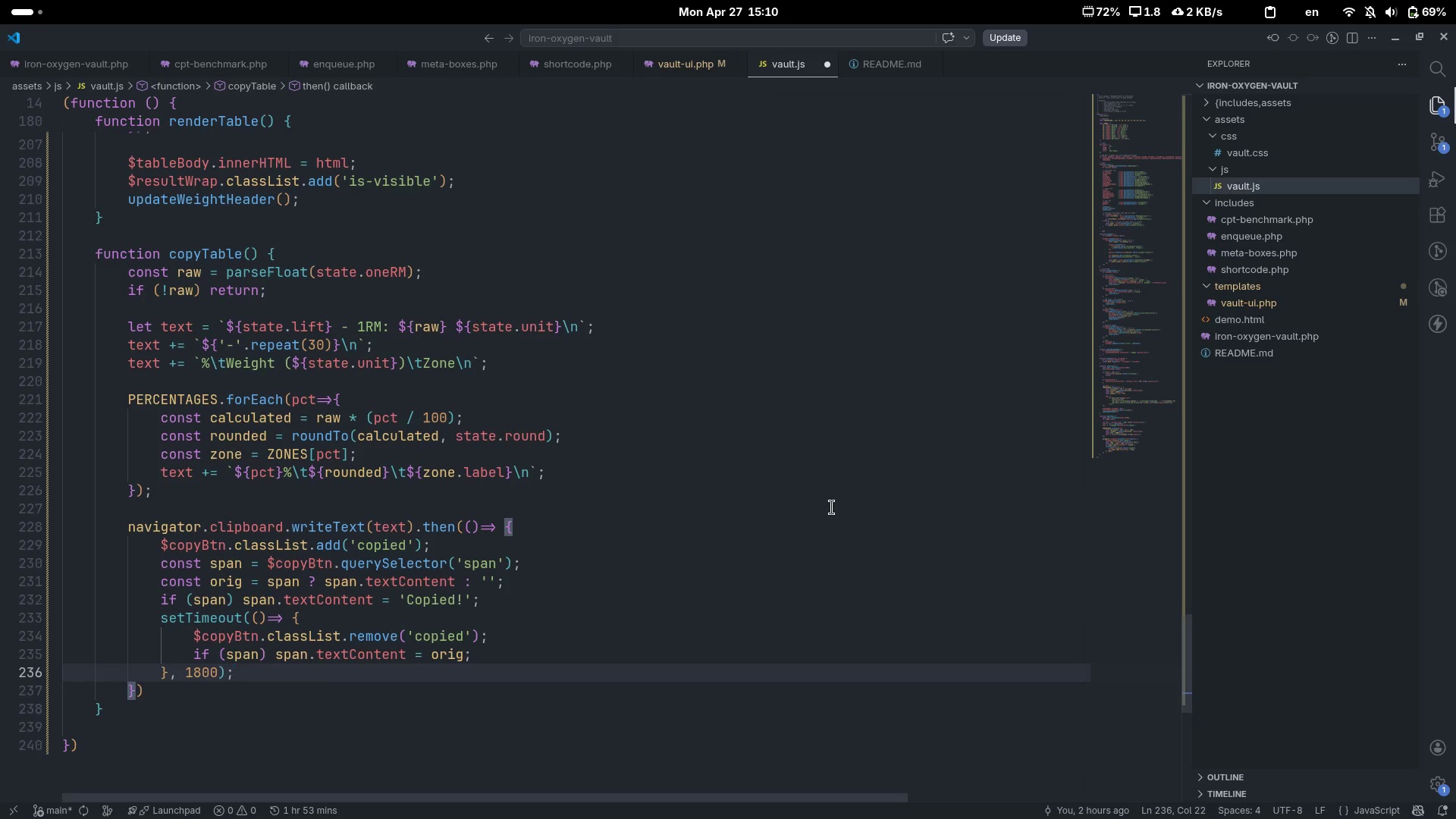 
key(ArrowDown)
 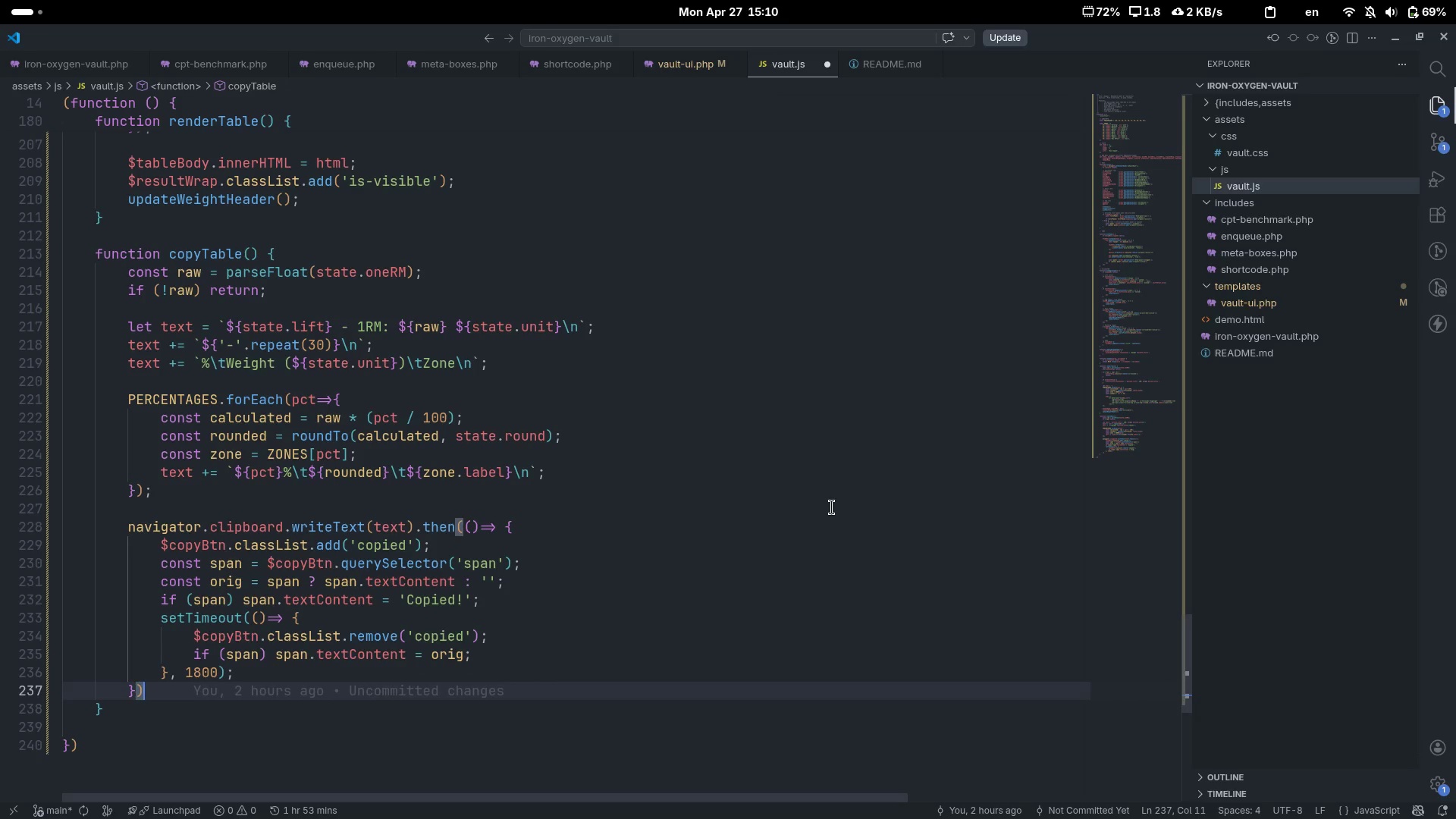 
type(.cat)
key(Tab)
type((()
 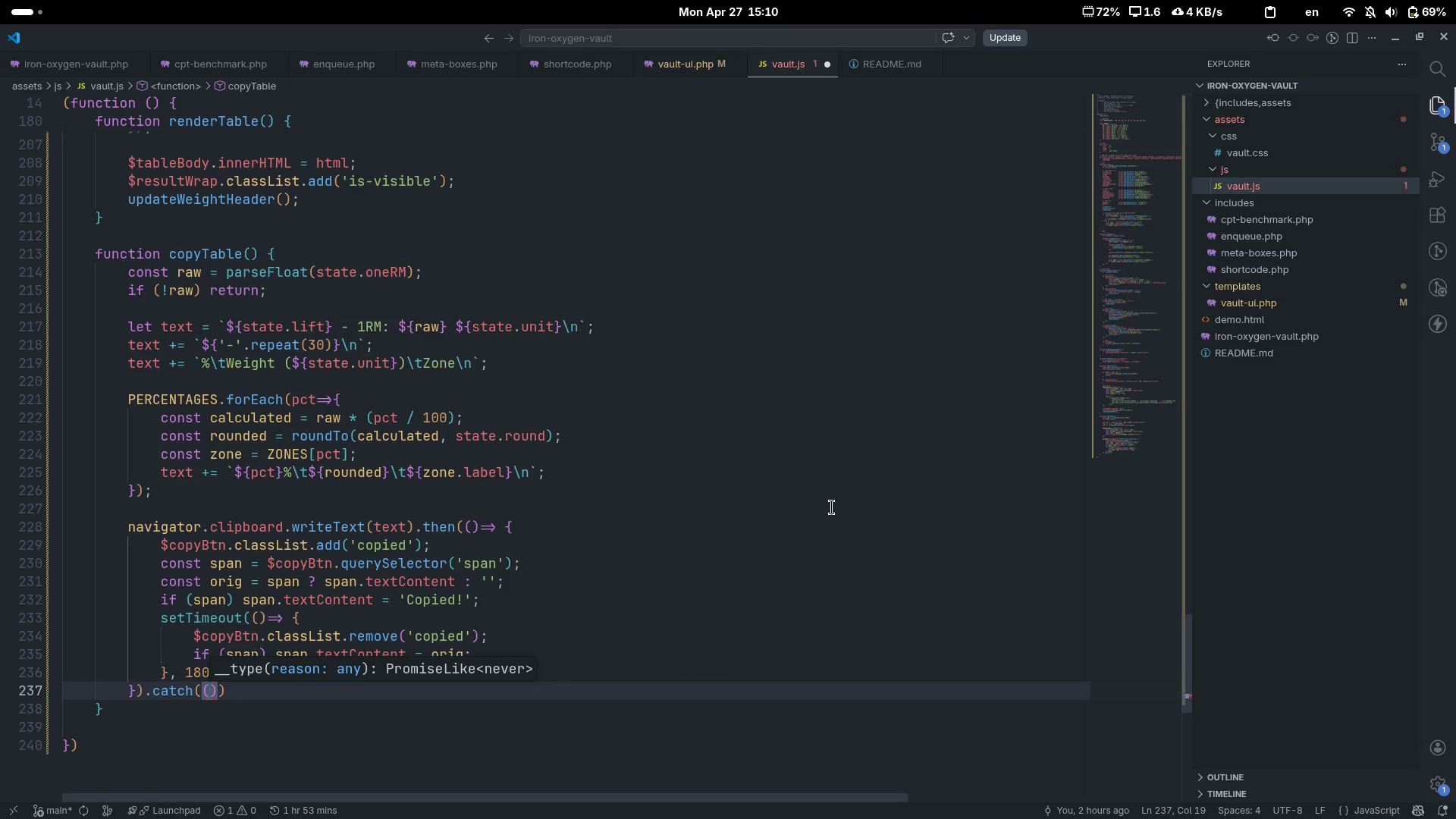 
key(ArrowRight)
 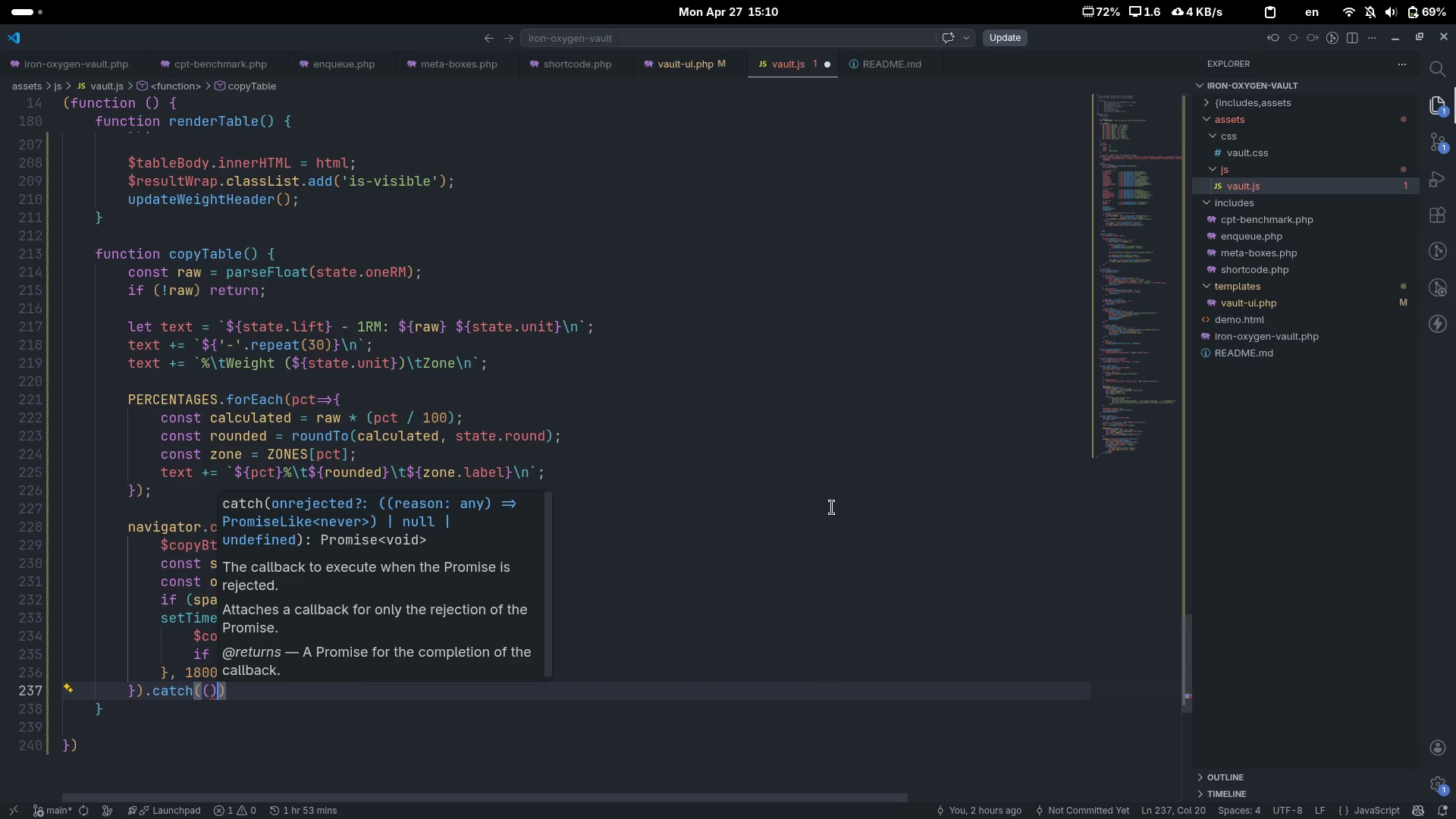 
key(Shift+ShiftLeft)
 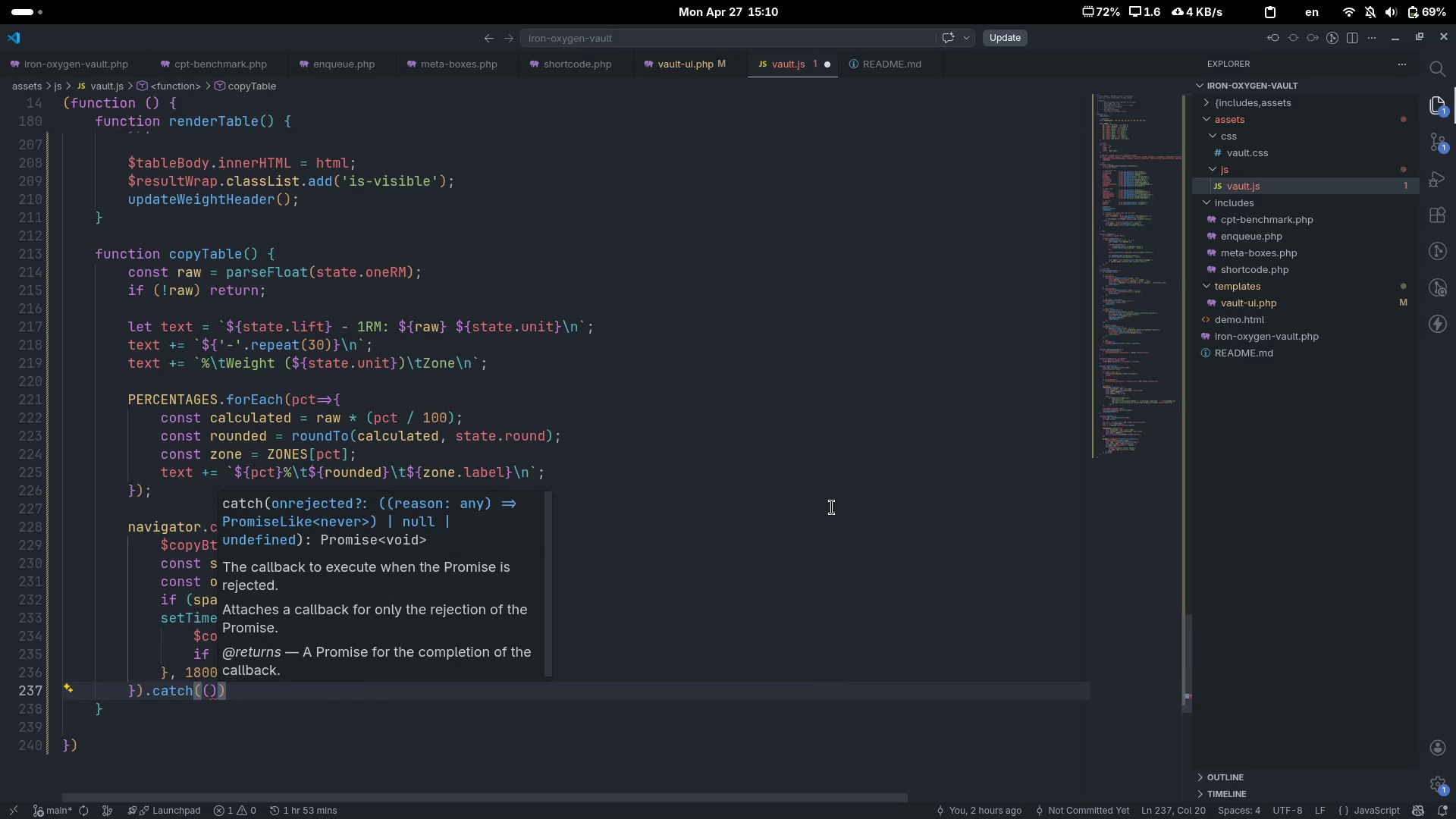 
key(Equal)
 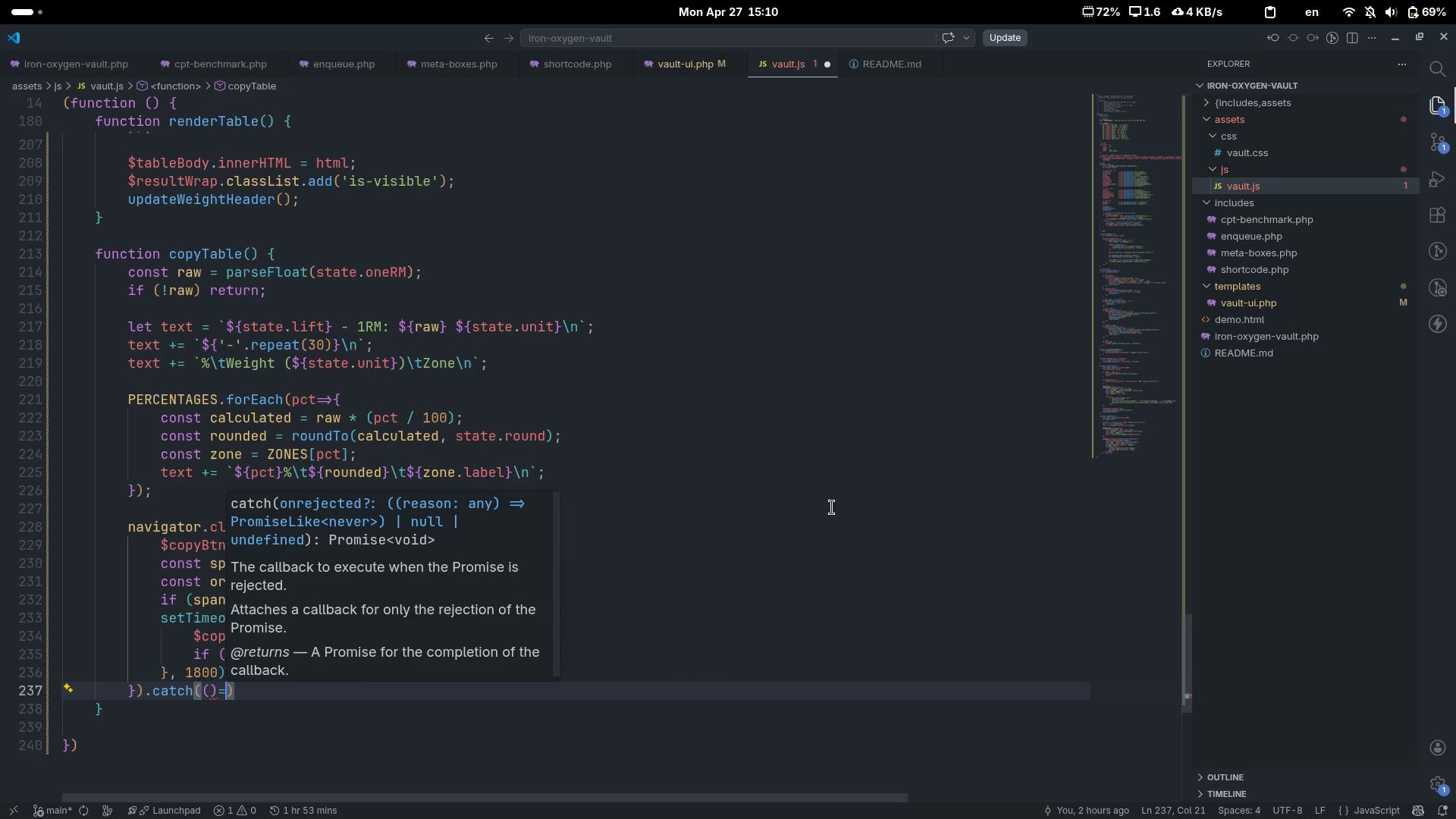 
hold_key(key=ShiftLeft, duration=0.84)
 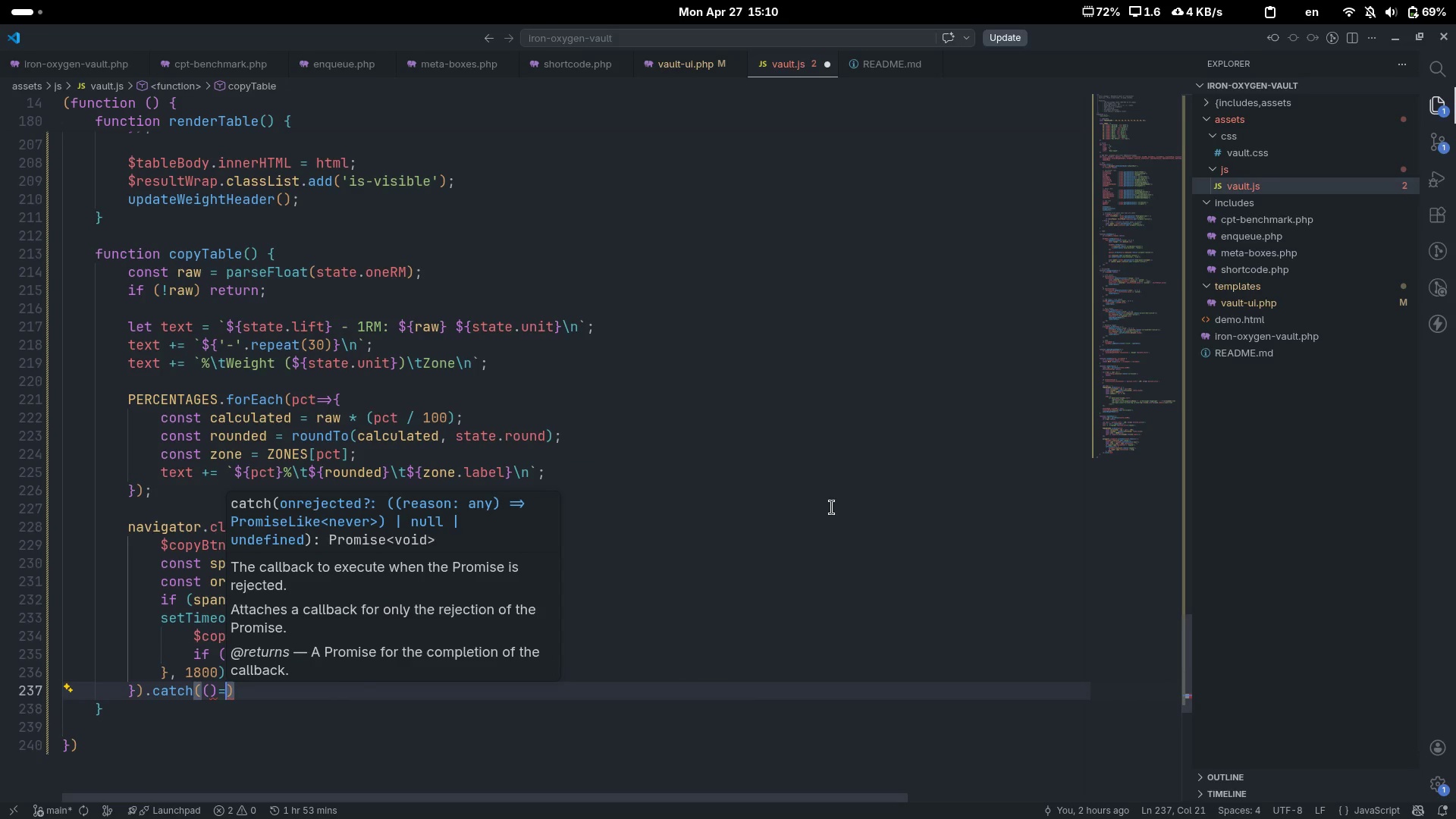 
key(Shift+Period)
 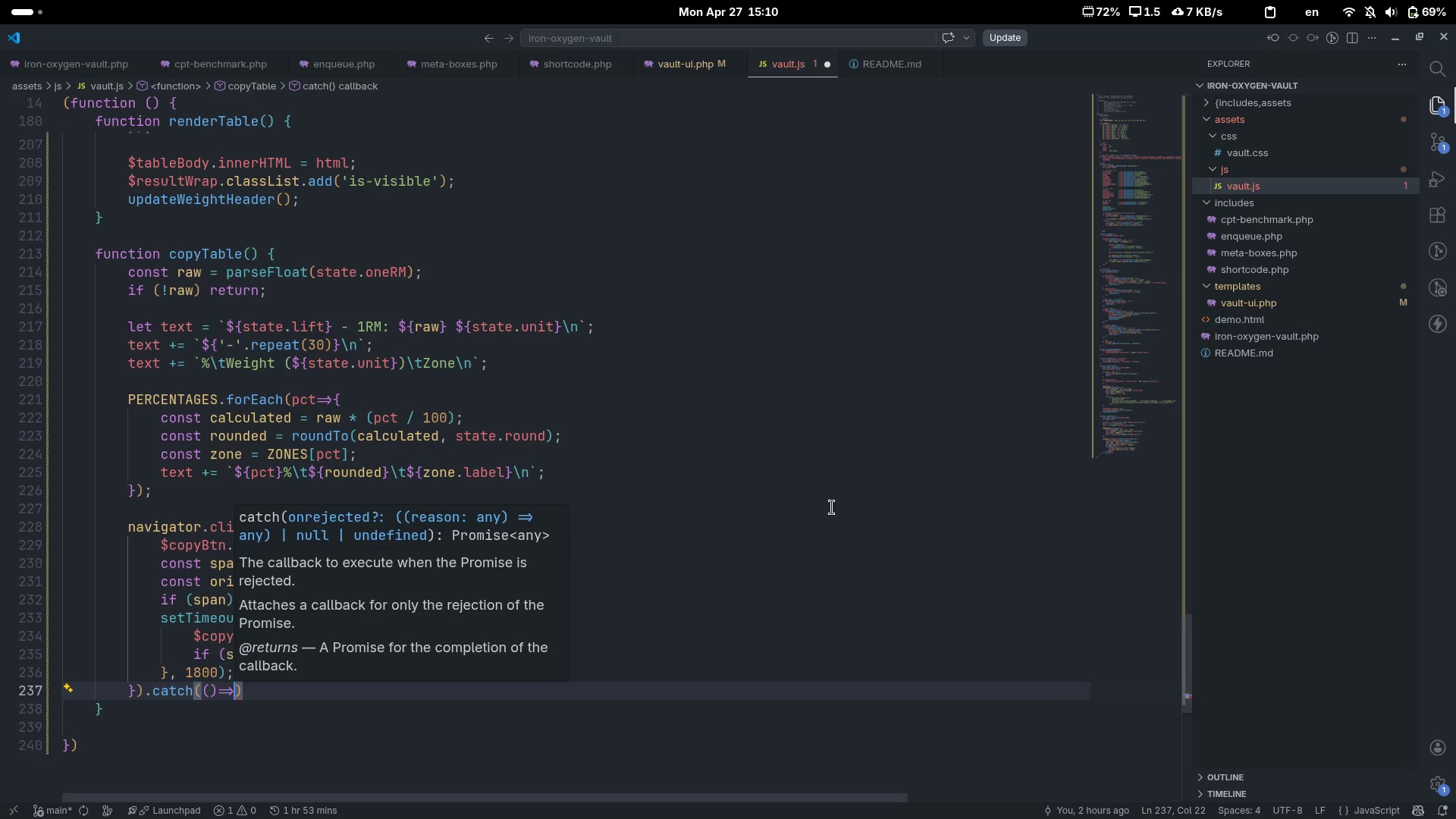 
key(Shift+ShiftLeft)
 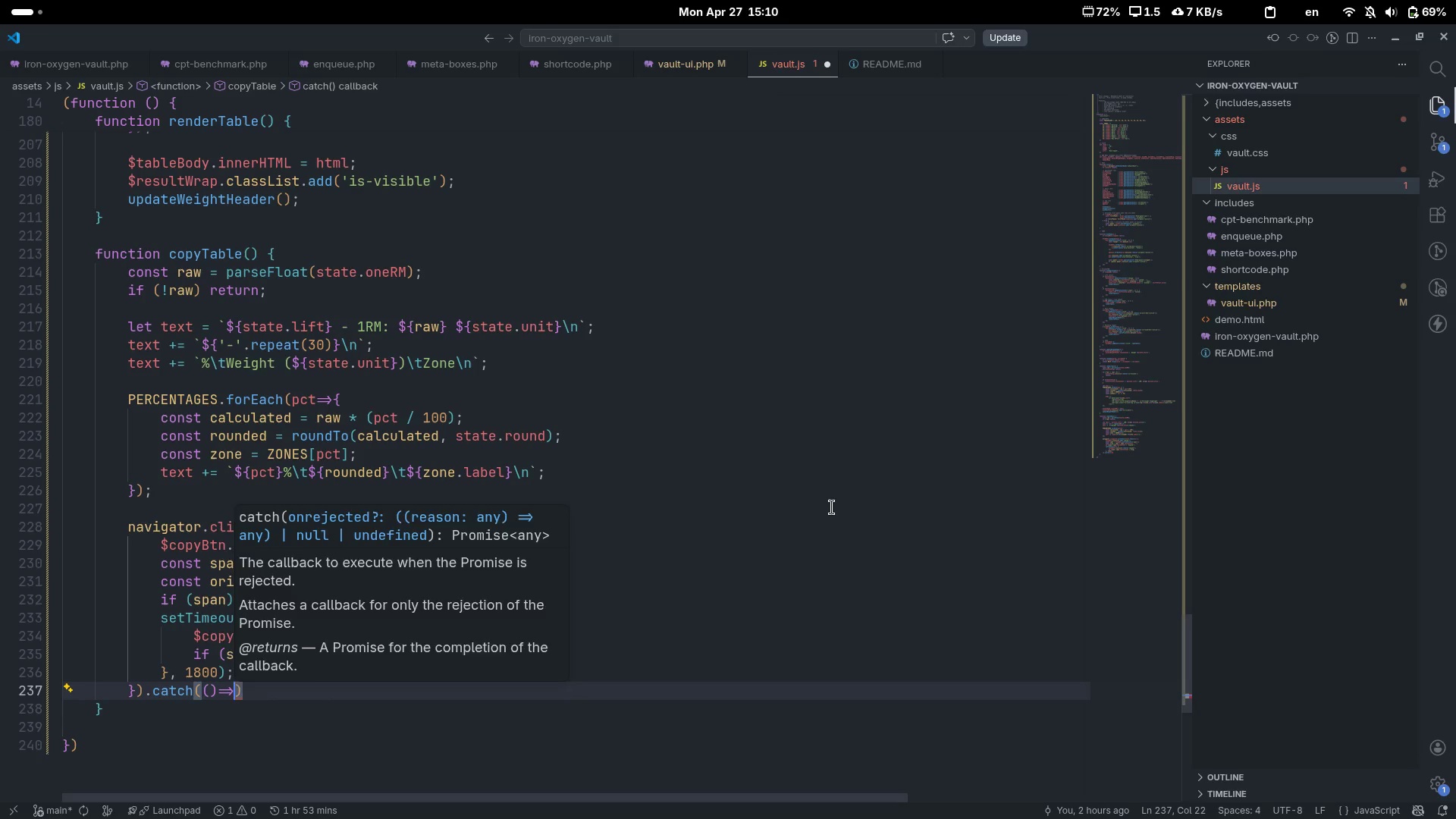 
key(Shift+BracketLeft)
 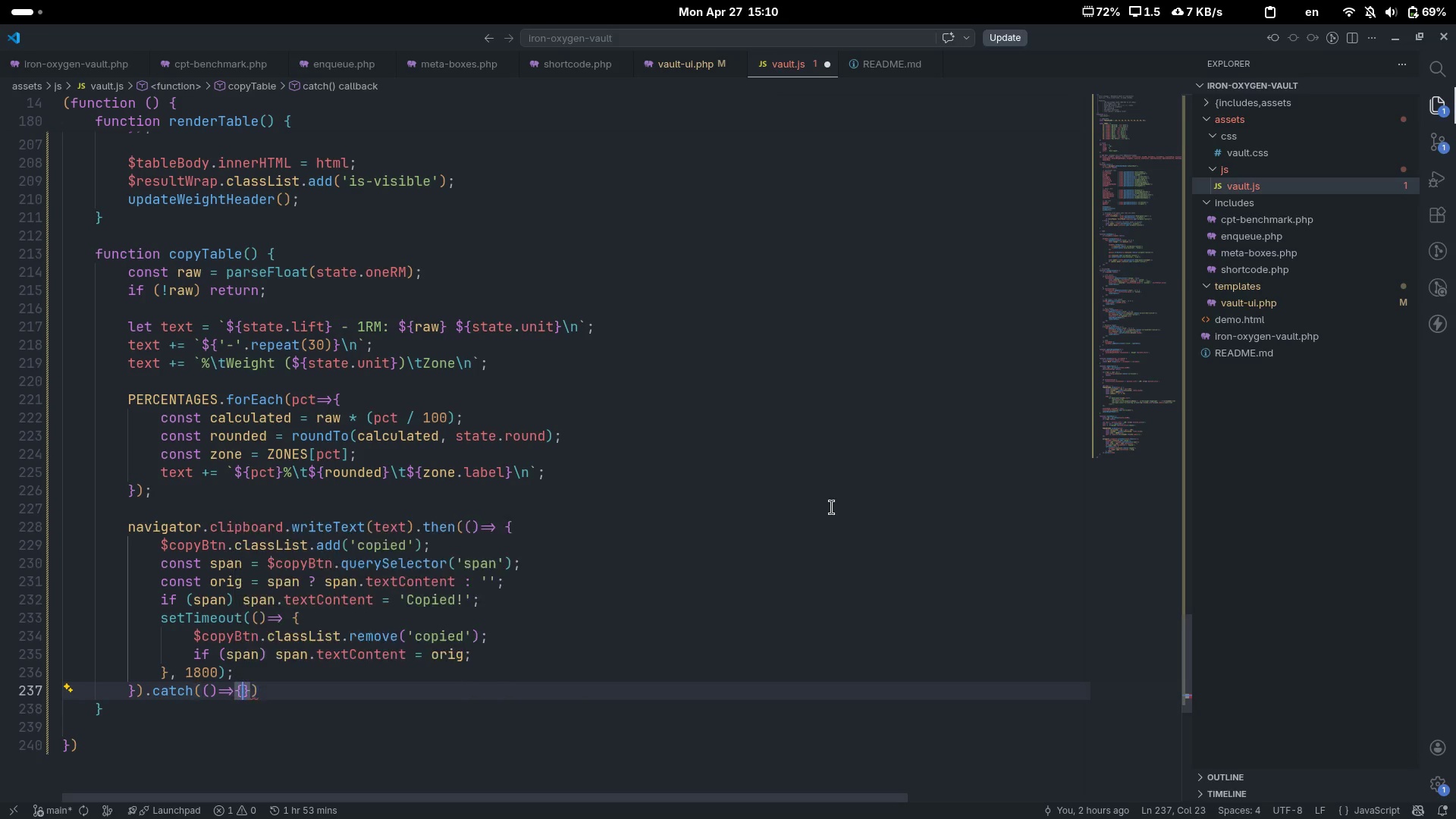 
key(Enter)
 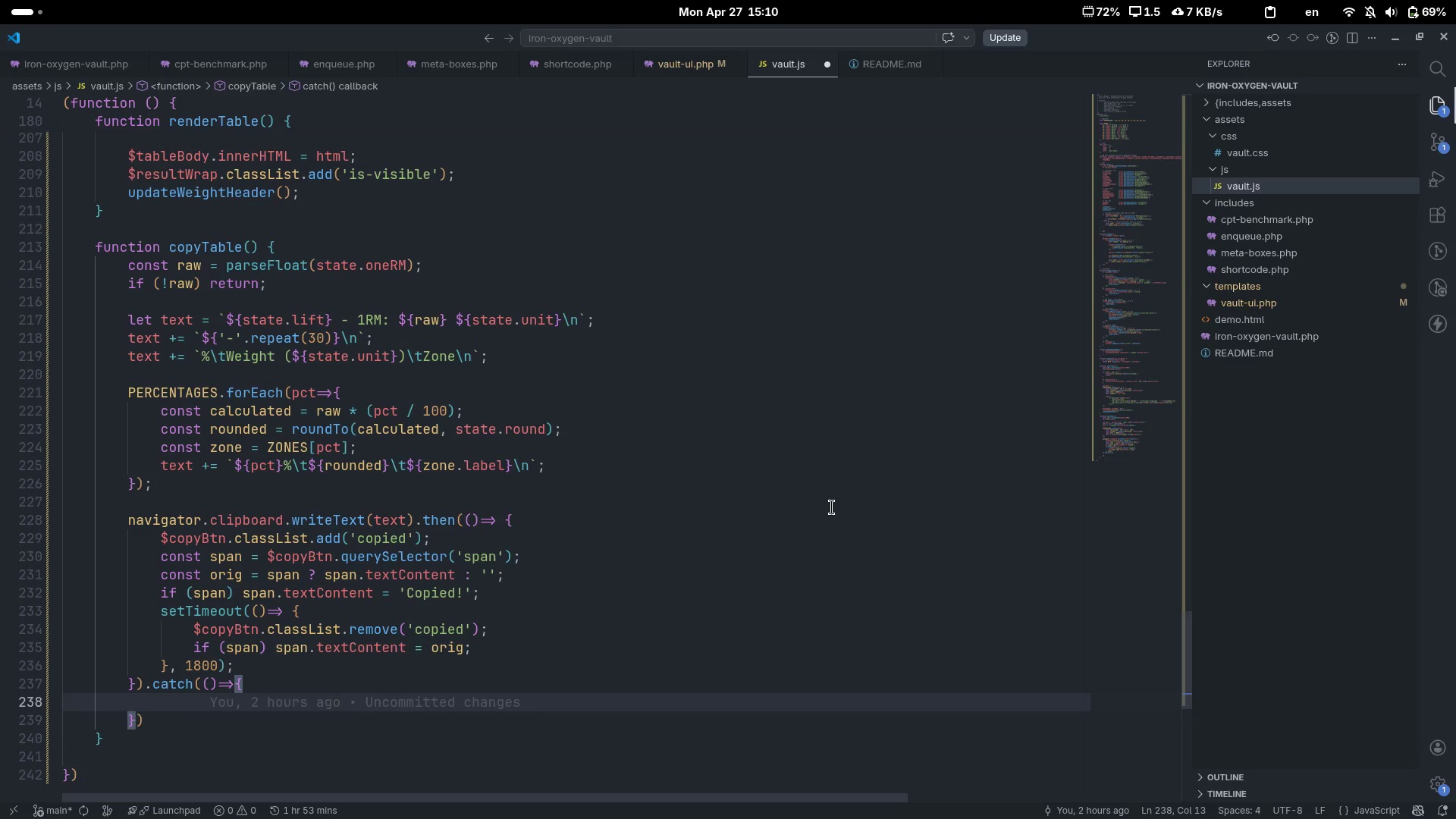 
key(Control+ControlLeft)
 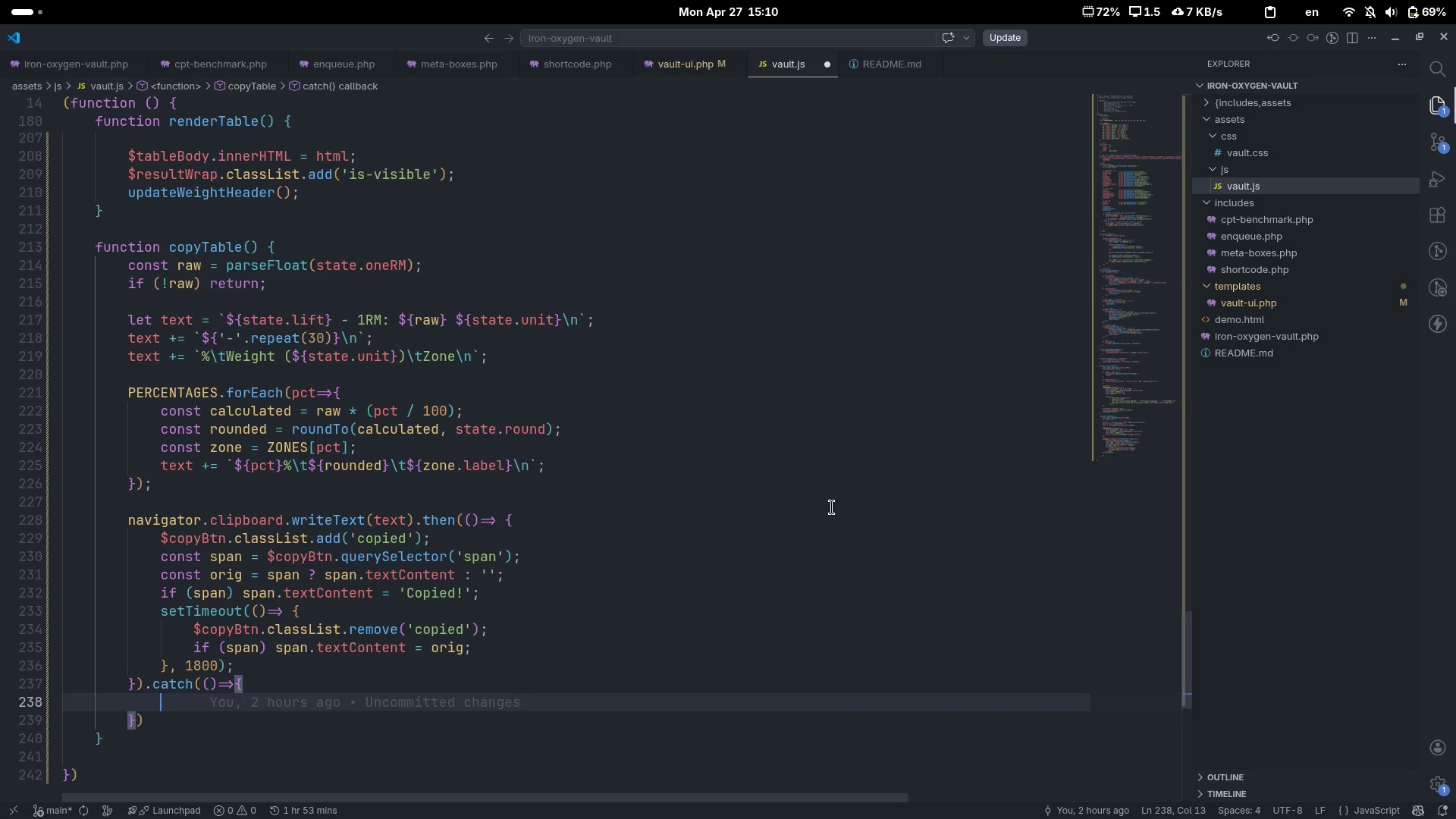 
key(Control+Slash)
 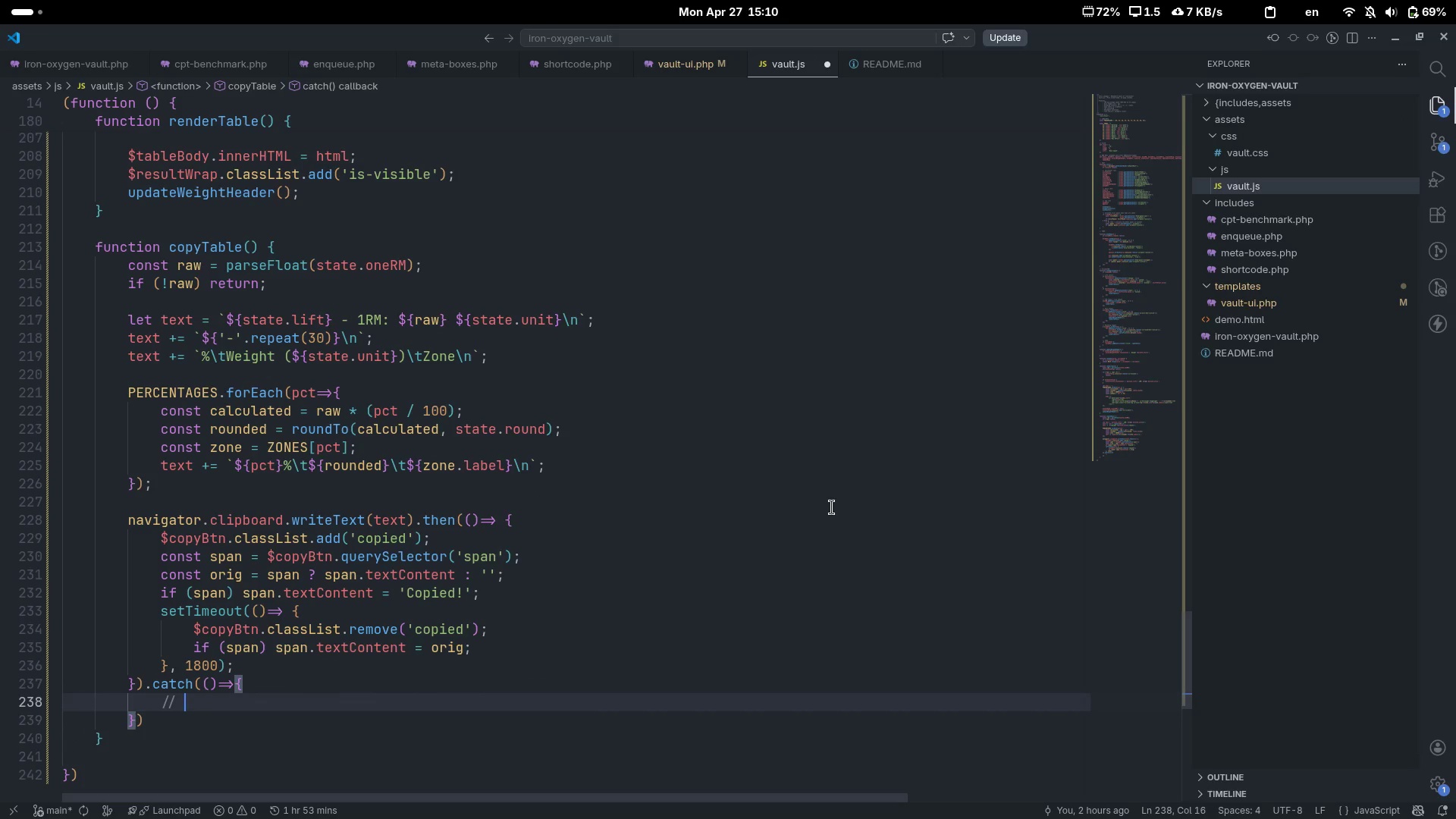 
type(Fallback for older browsers)
 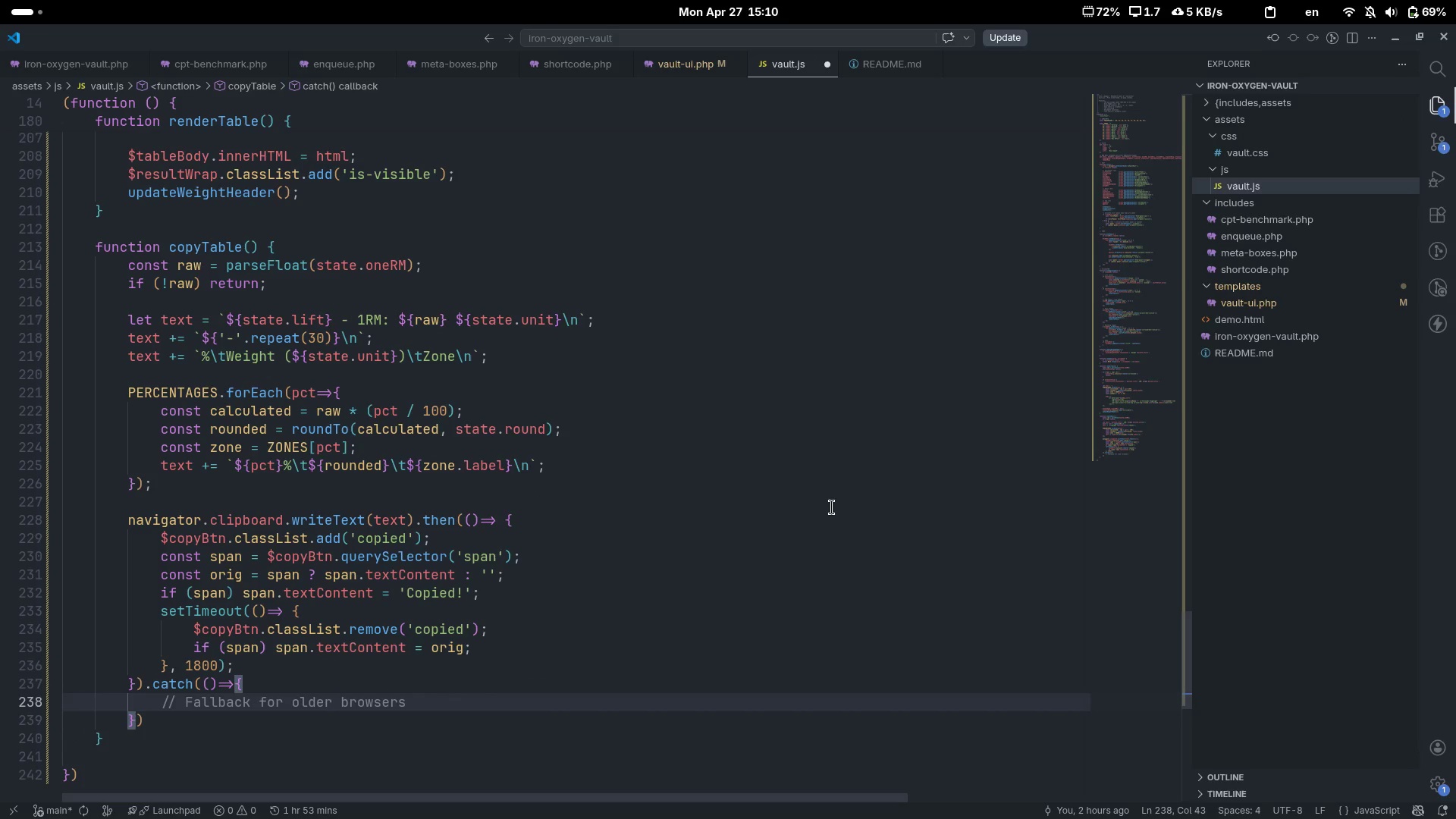 
key(Enter)
 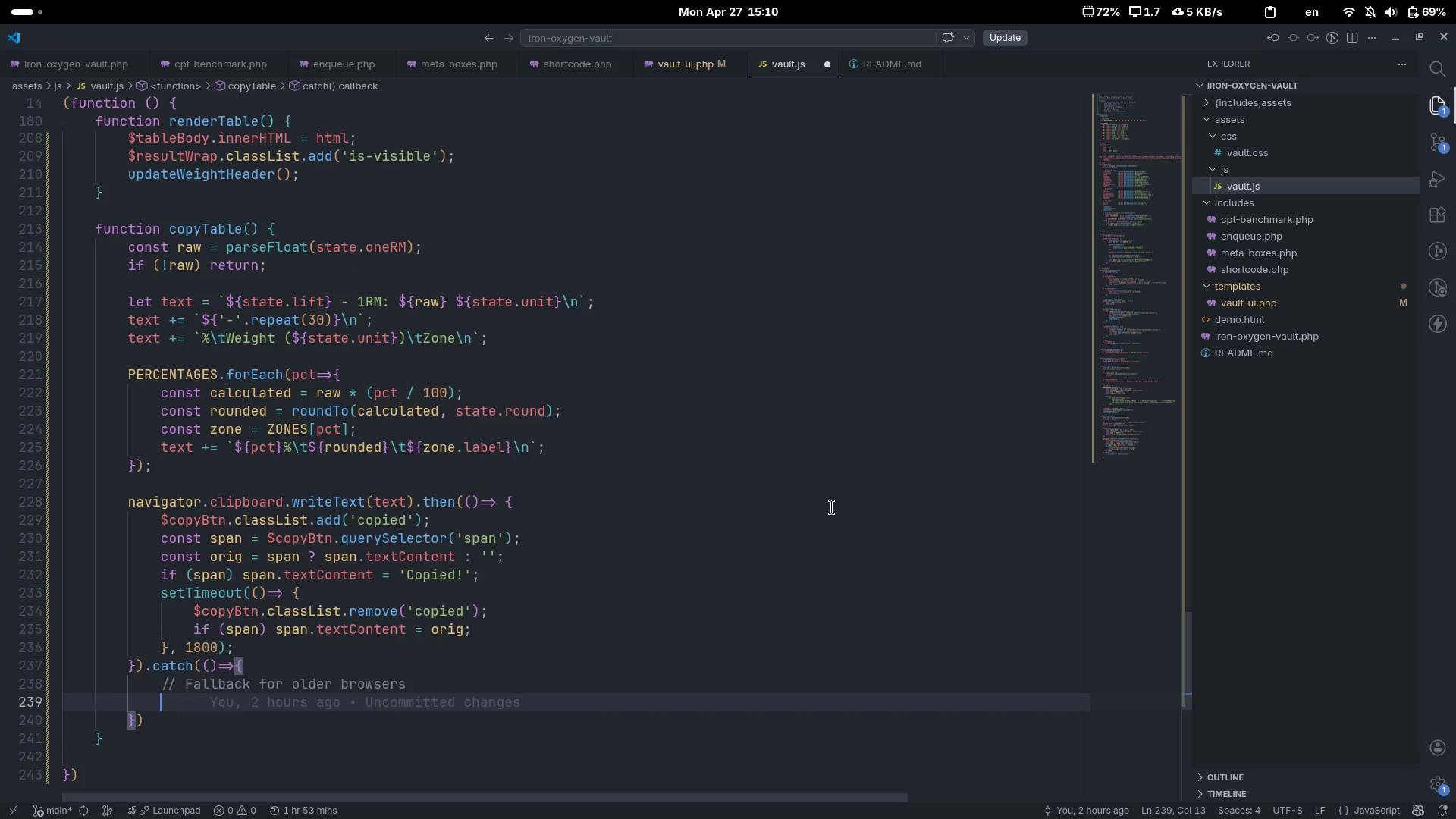 
type(const ta  )
key(Backspace)
type(= docum)
key(Tab)
type(.createEle)
key(Tab)
type(('tet)
key(Backspace)
type(xt)
key(Tab)
 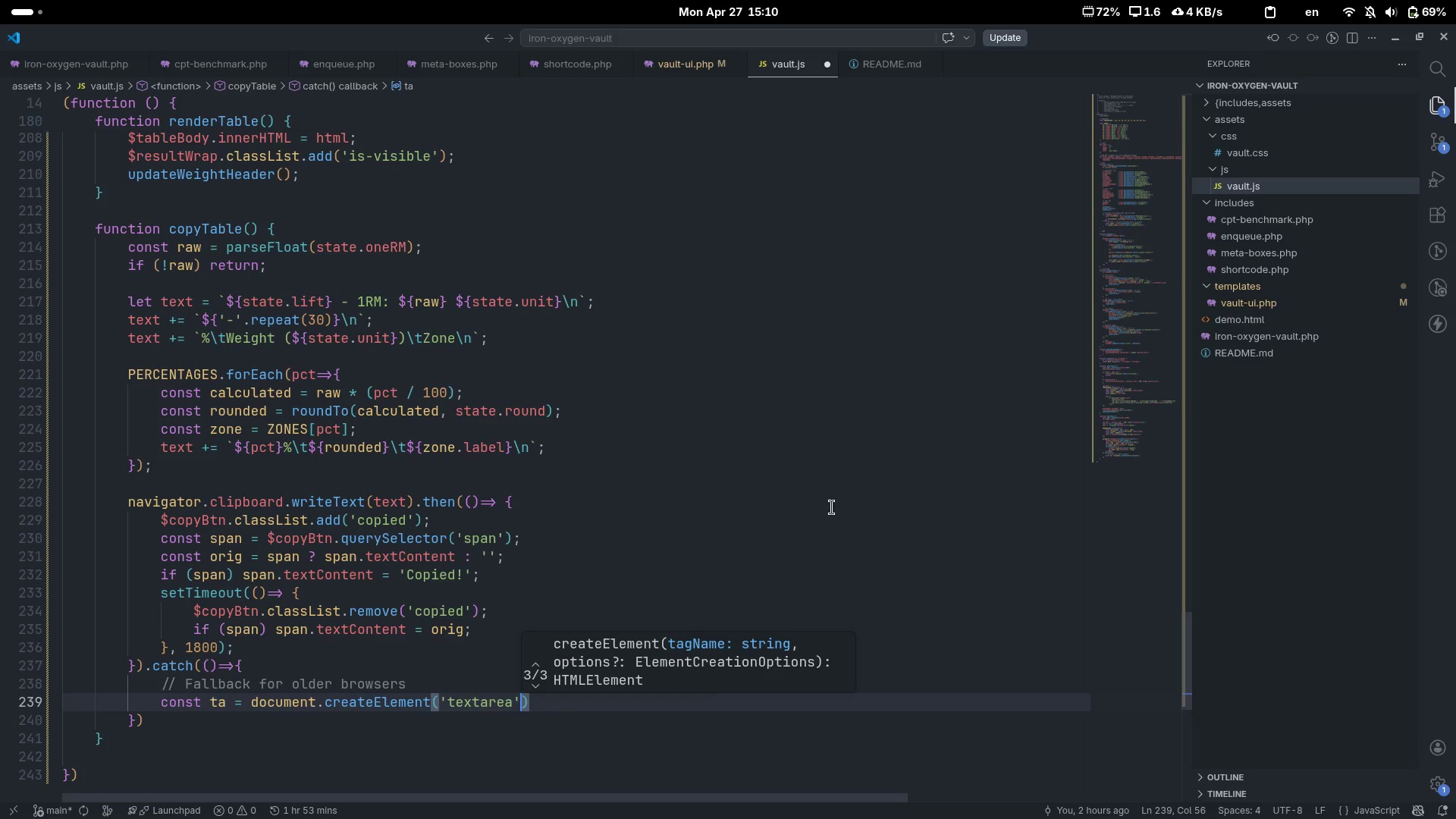 
 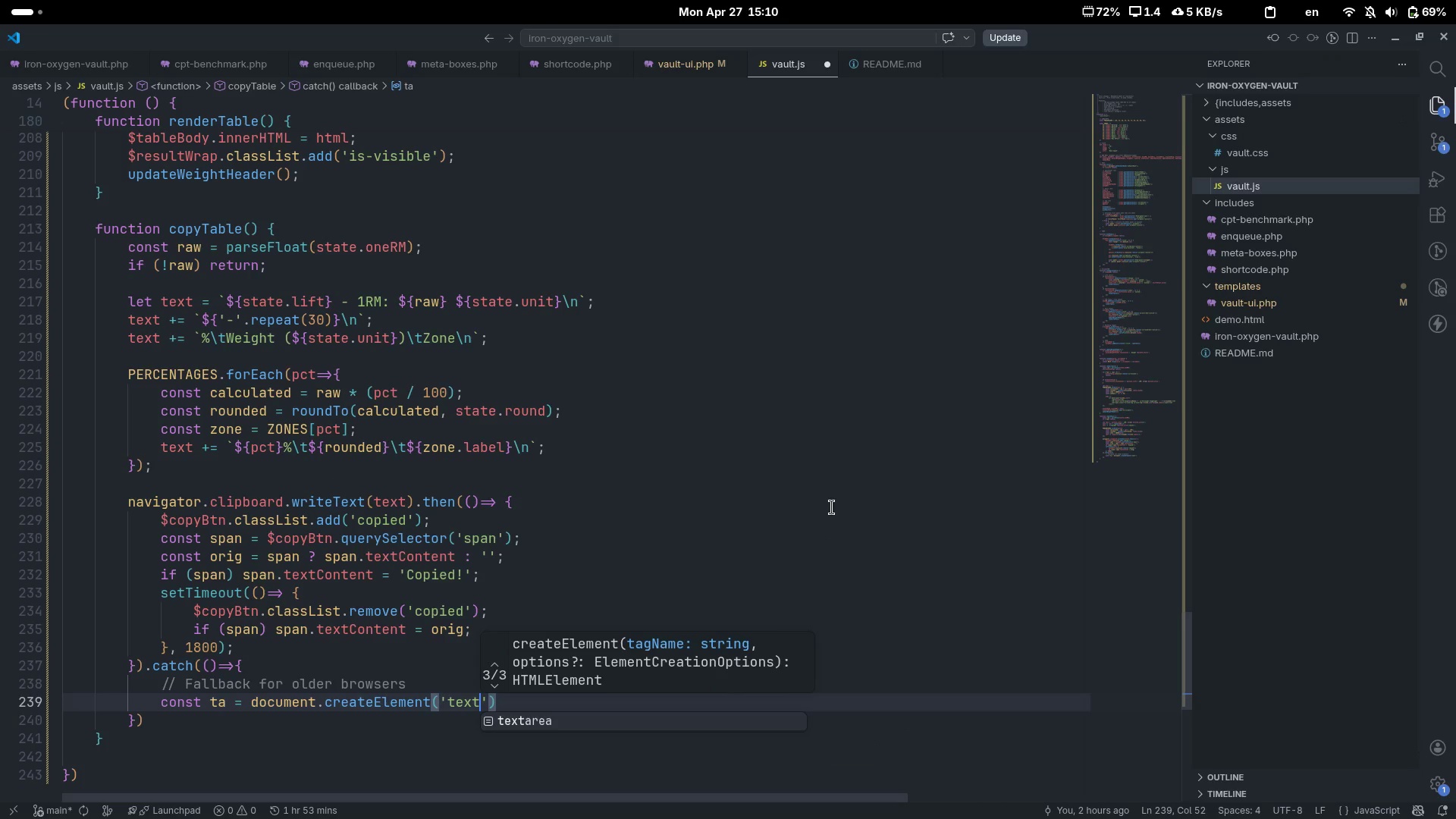 
key(ArrowRight)
 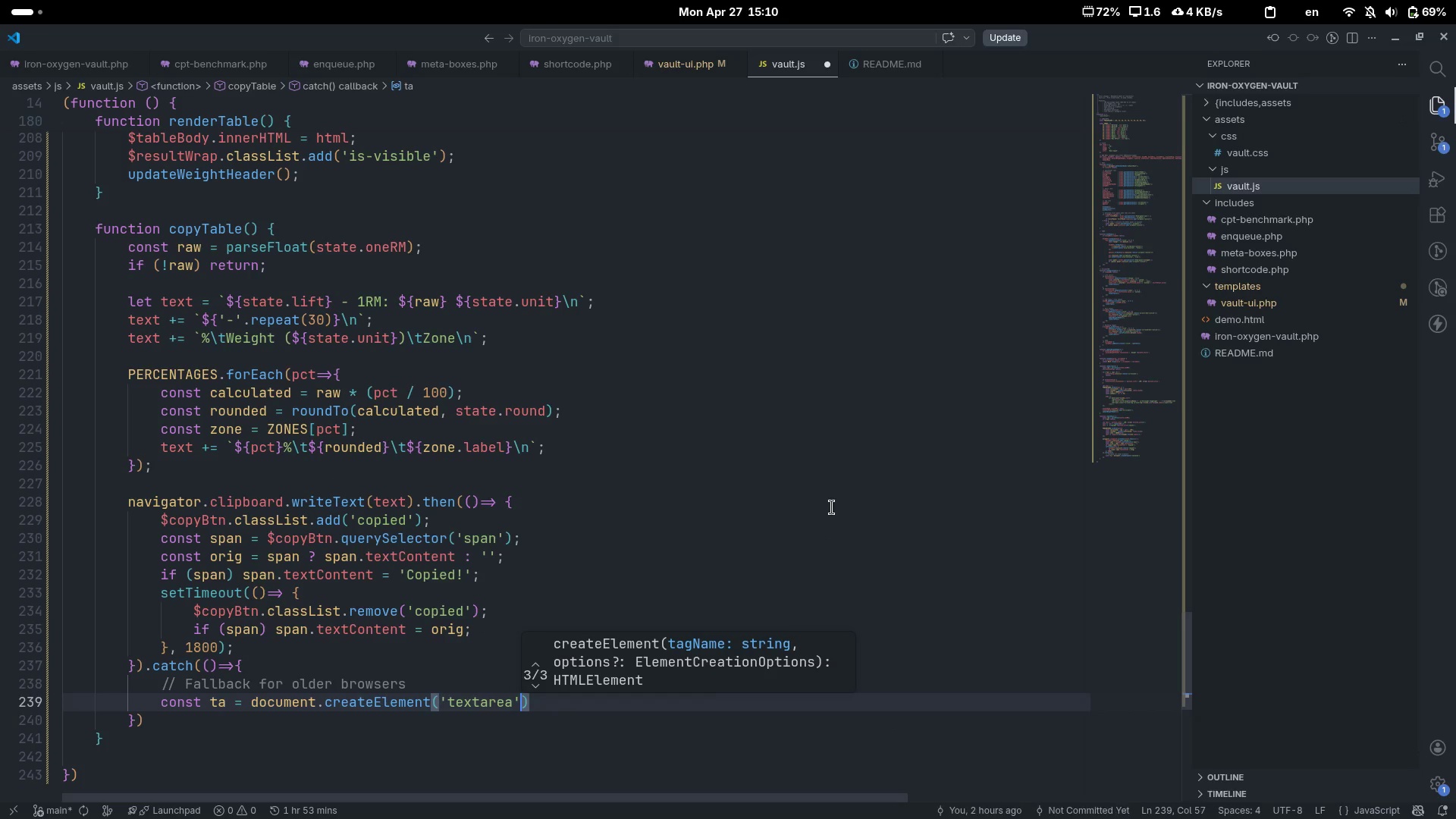 
key(Semicolon)
 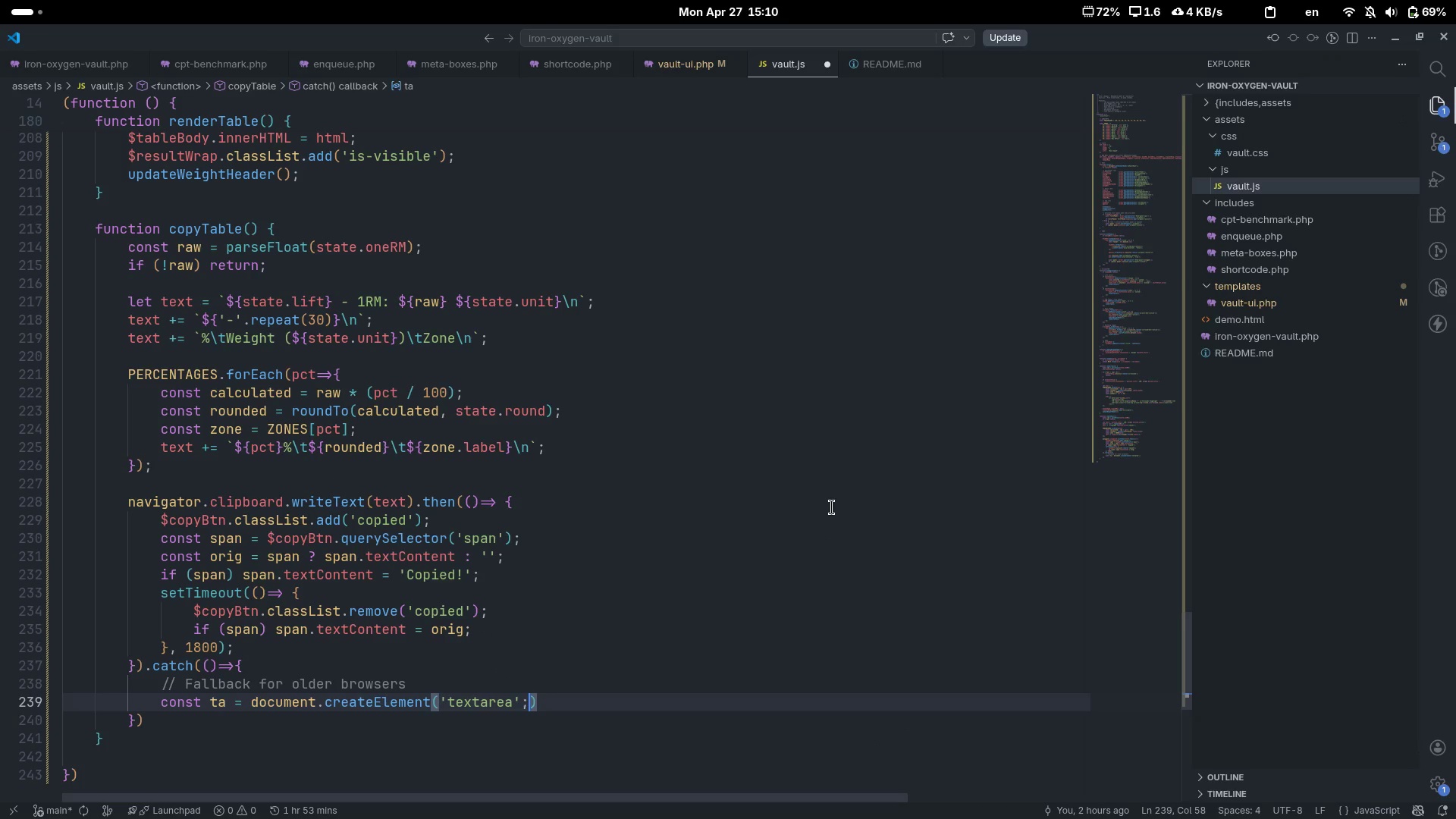 
key(Backspace)
 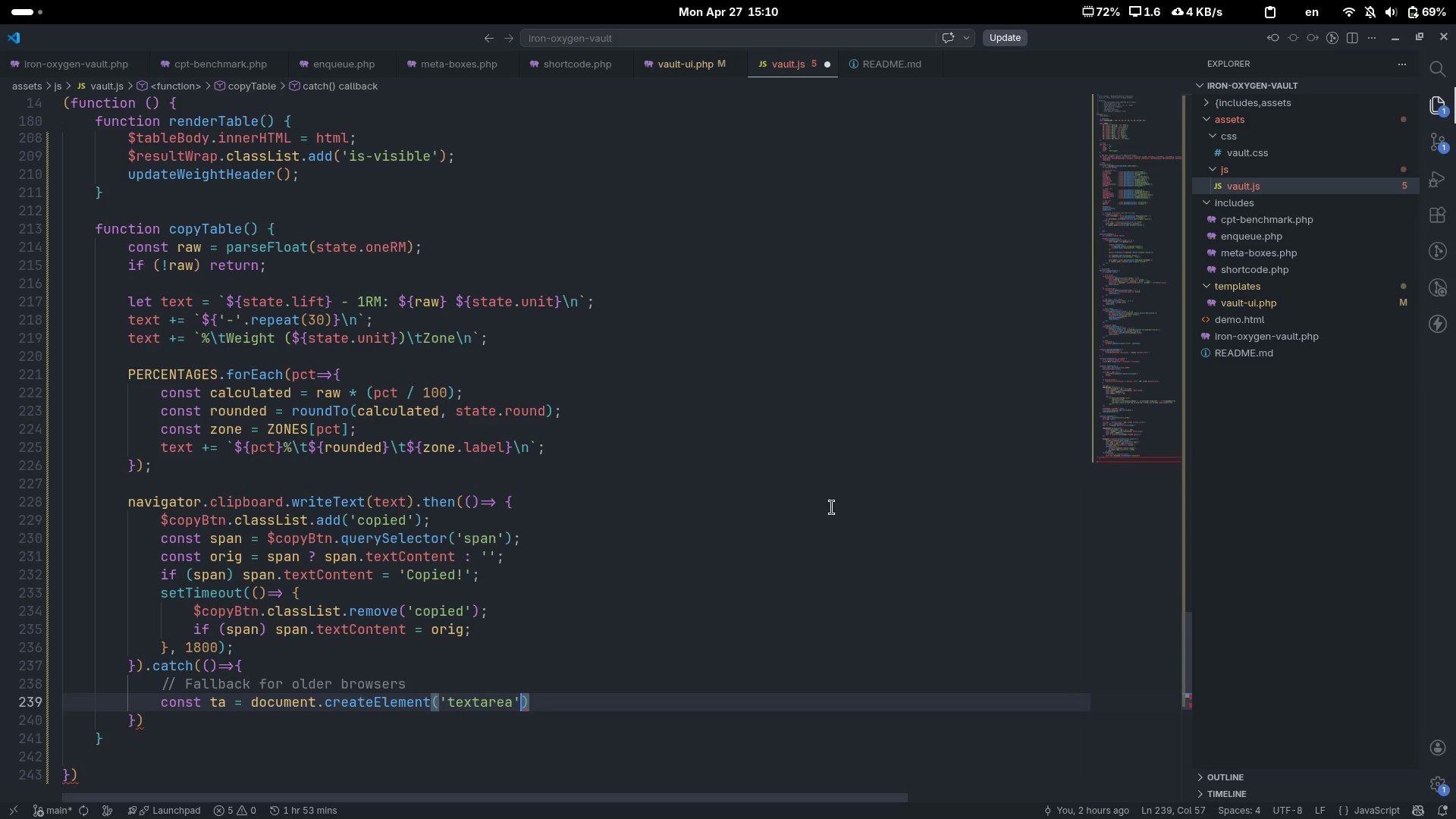 
key(ArrowRight)
 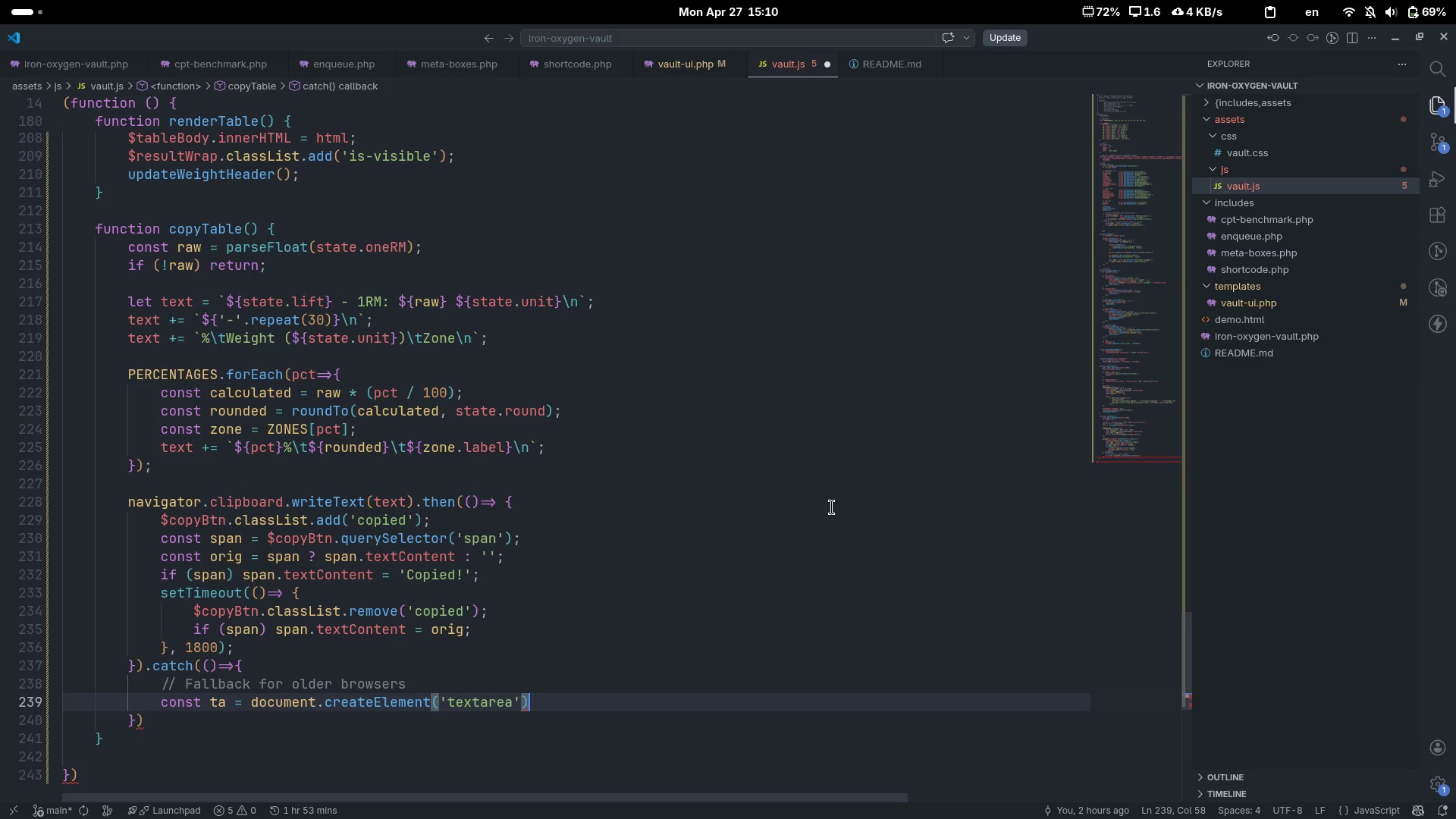 
key(Semicolon)
 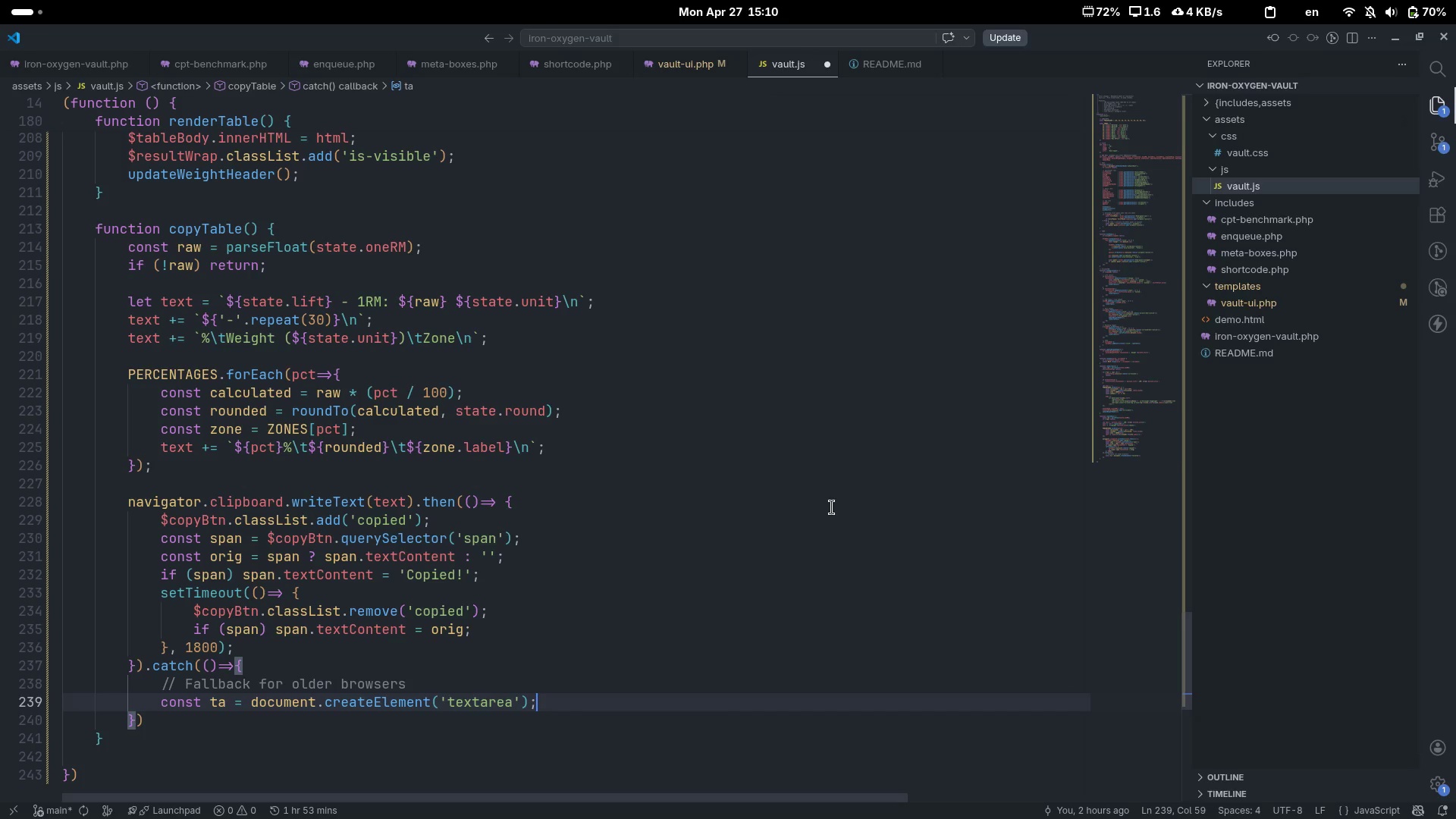 
key(Enter)
 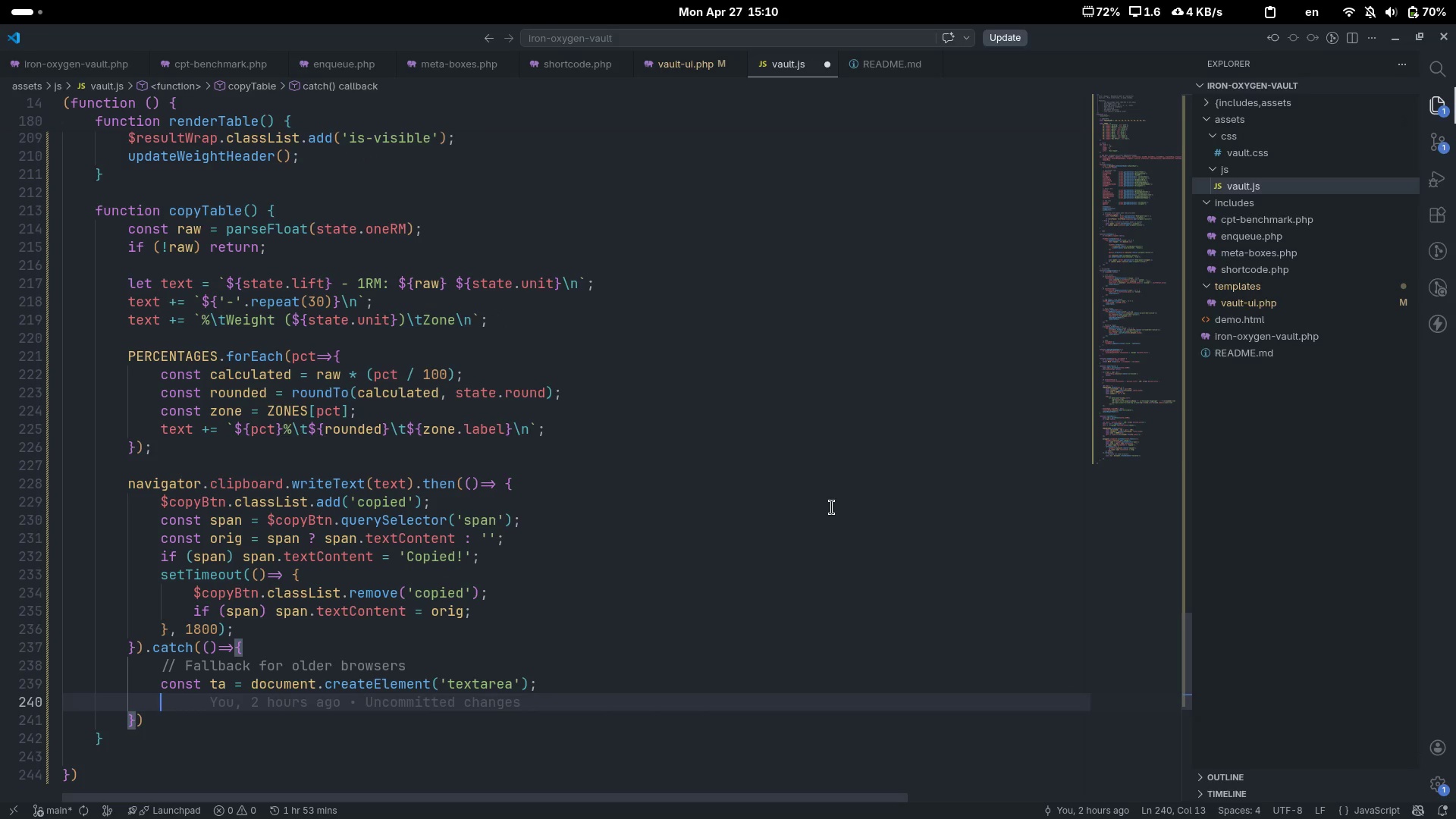 
type(ta.B)
key(Backspace)
type(val)
 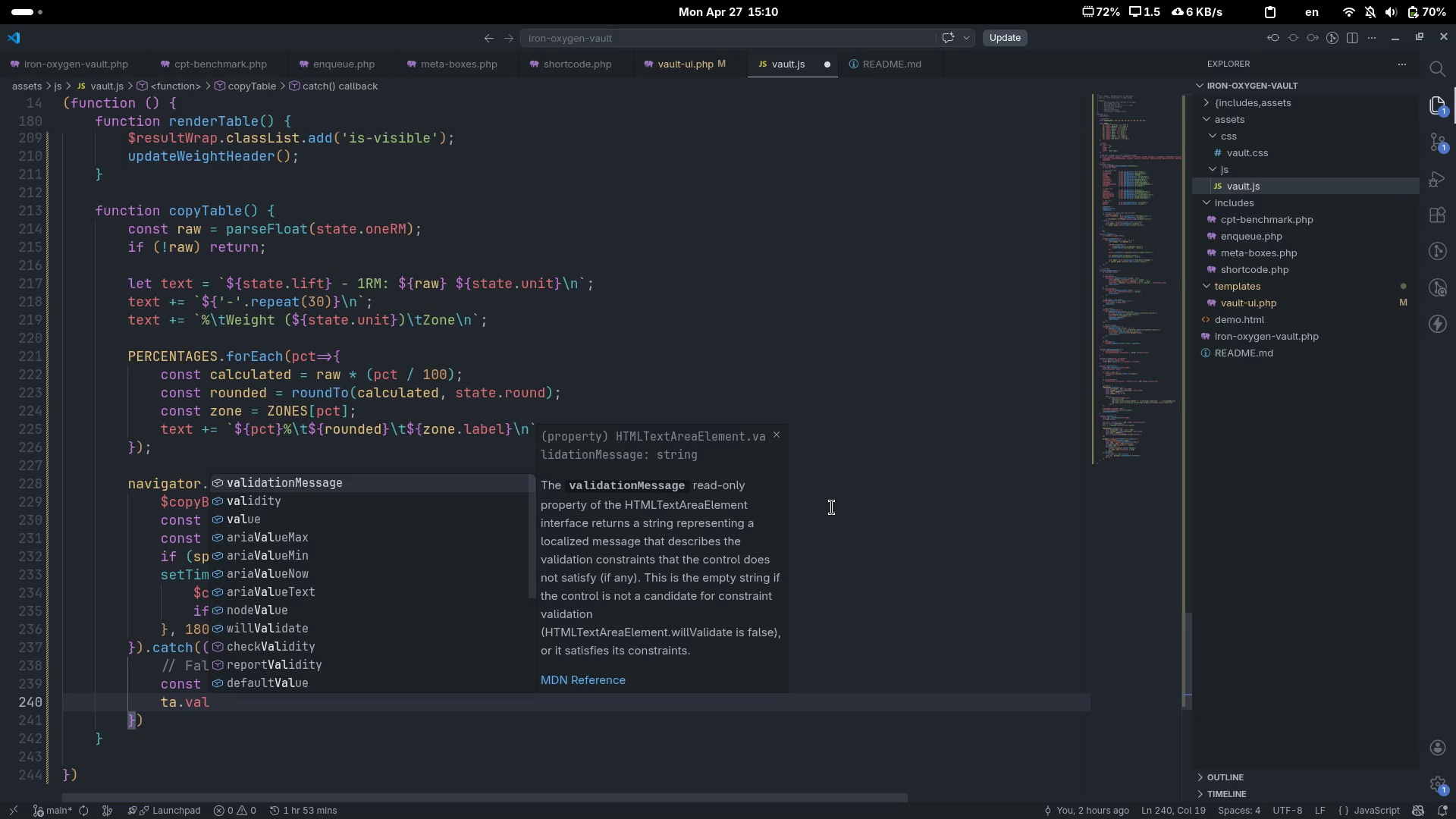 
key(ArrowDown)
 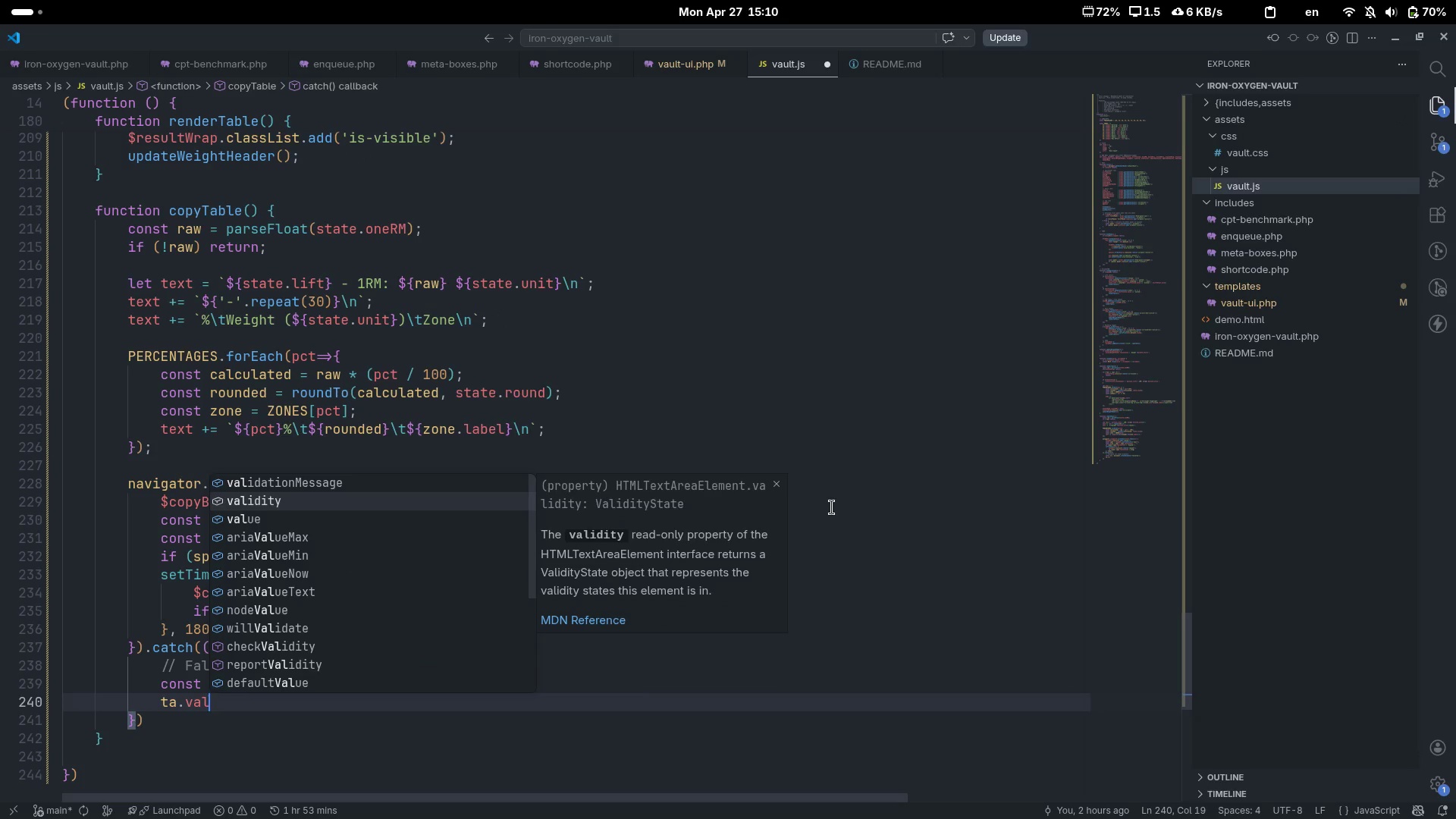 
key(ArrowDown)
 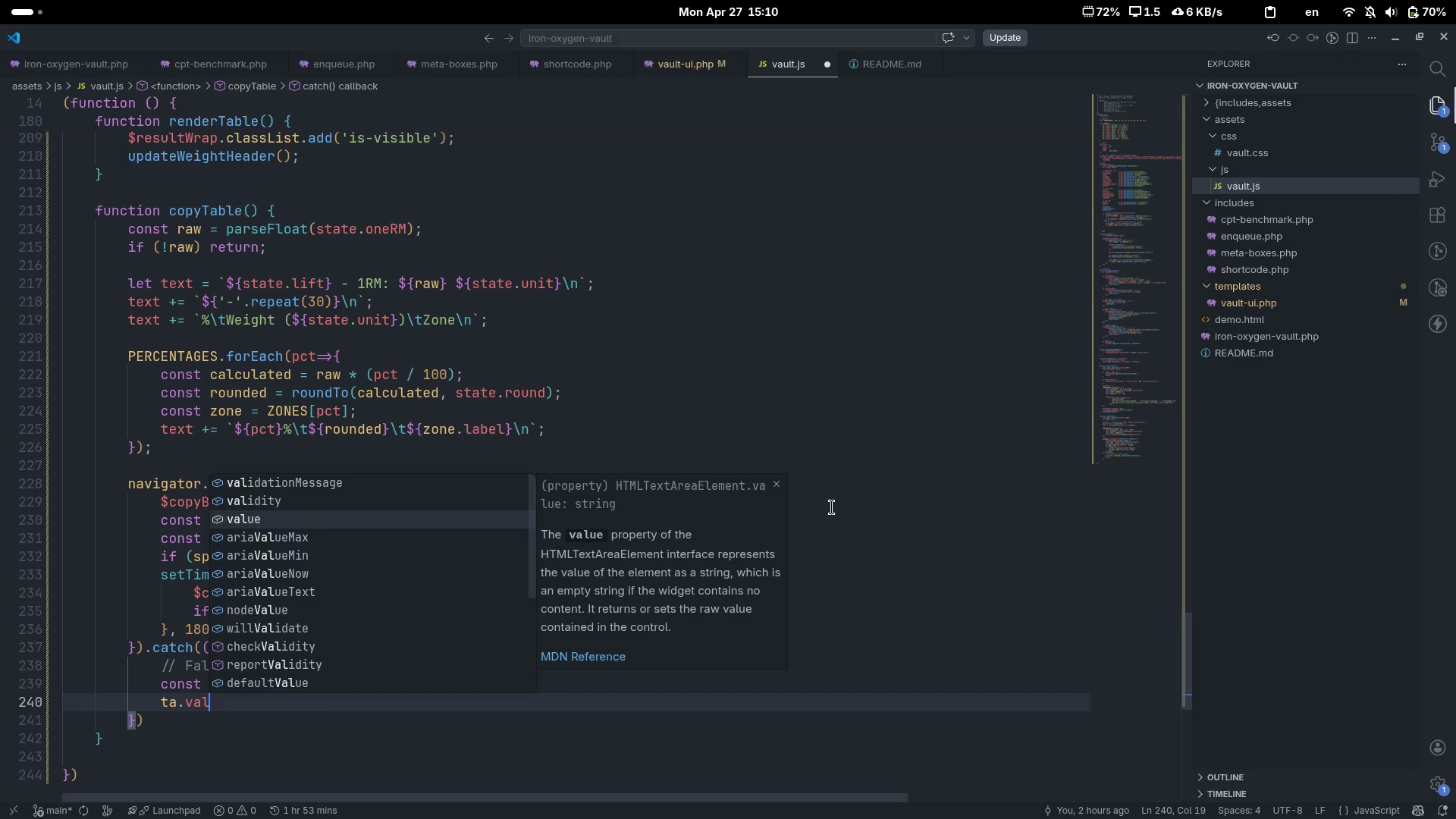 
key(Enter)
 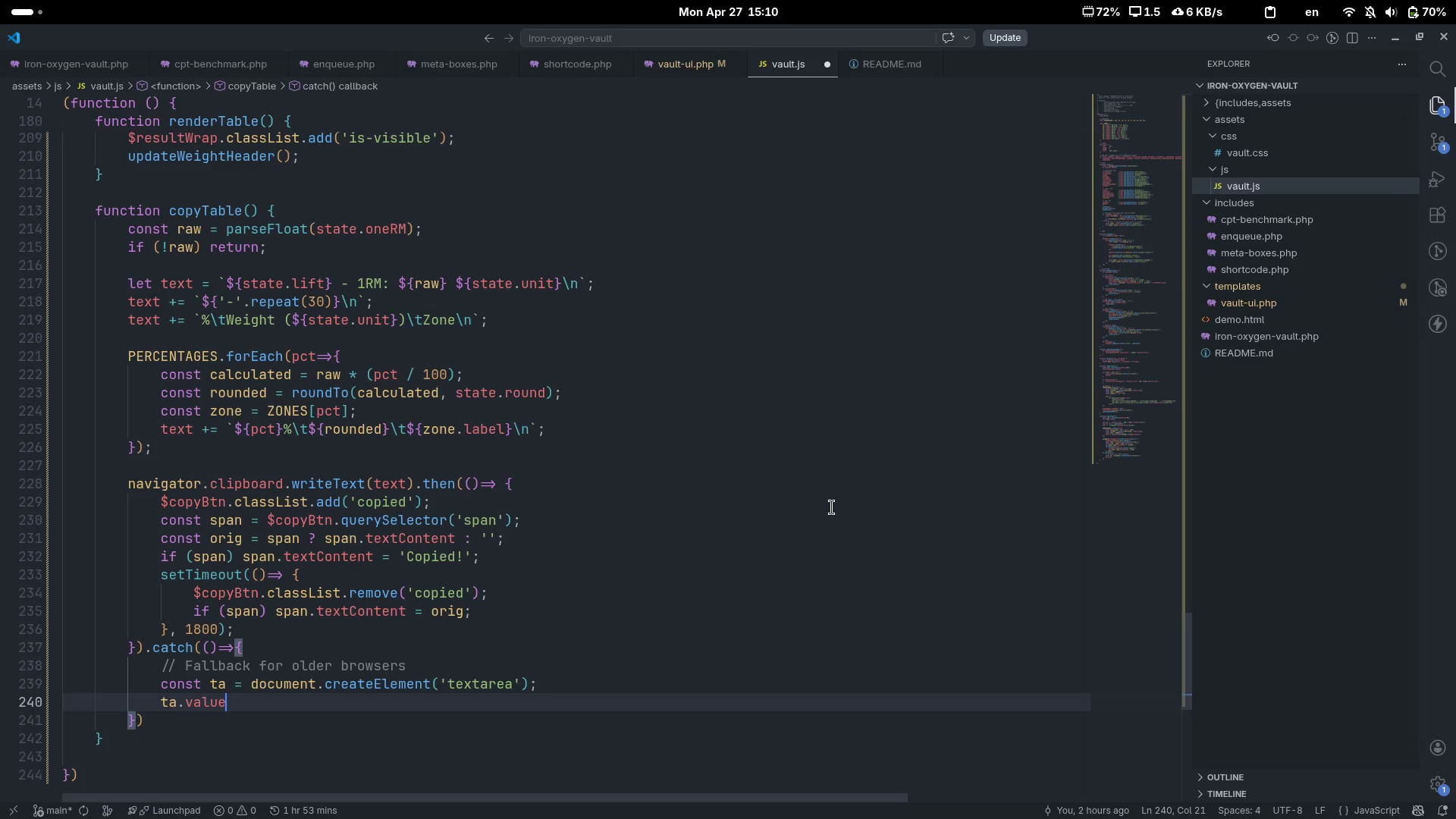 
type( = text;)
 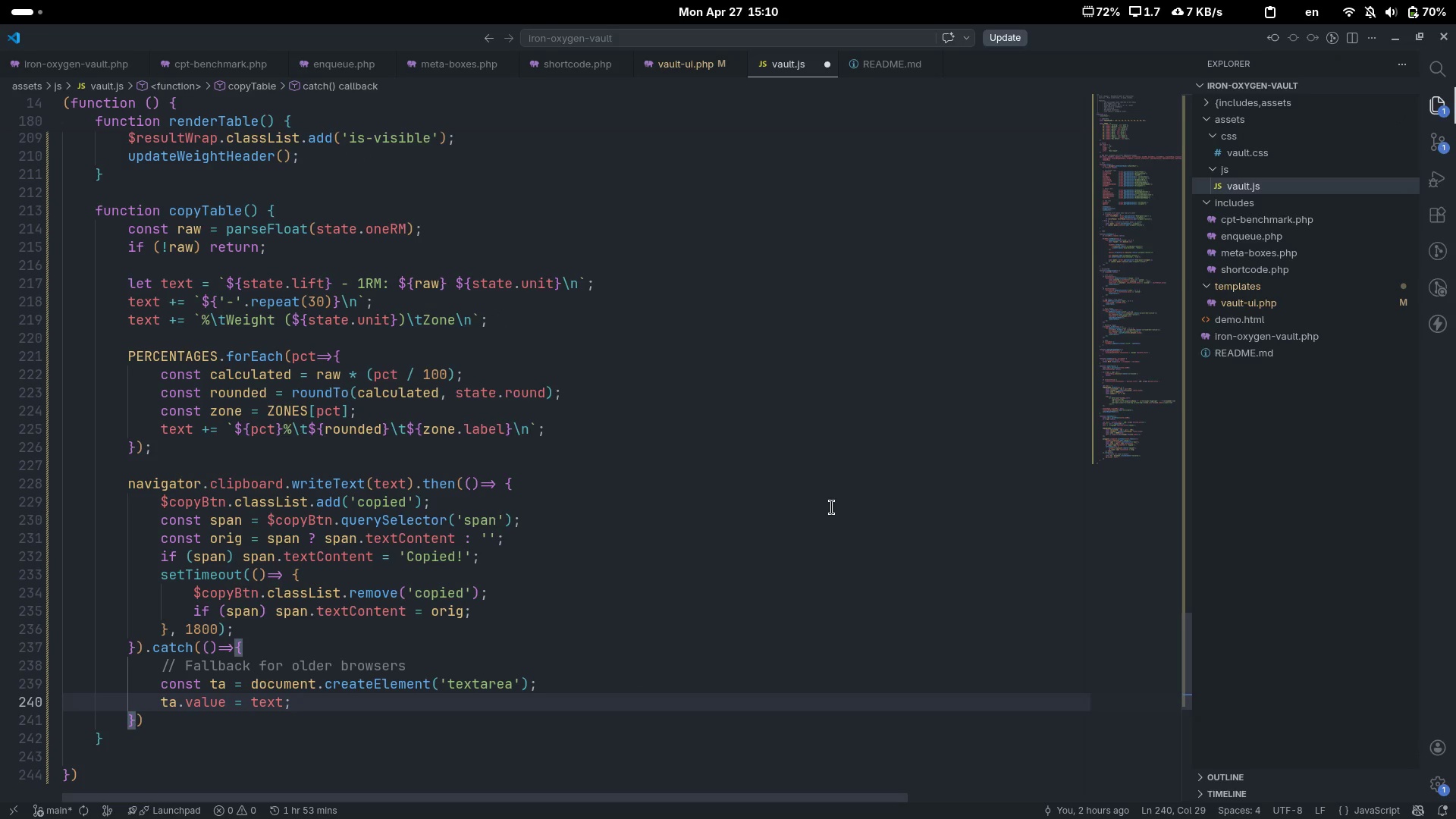 
key(Enter)
 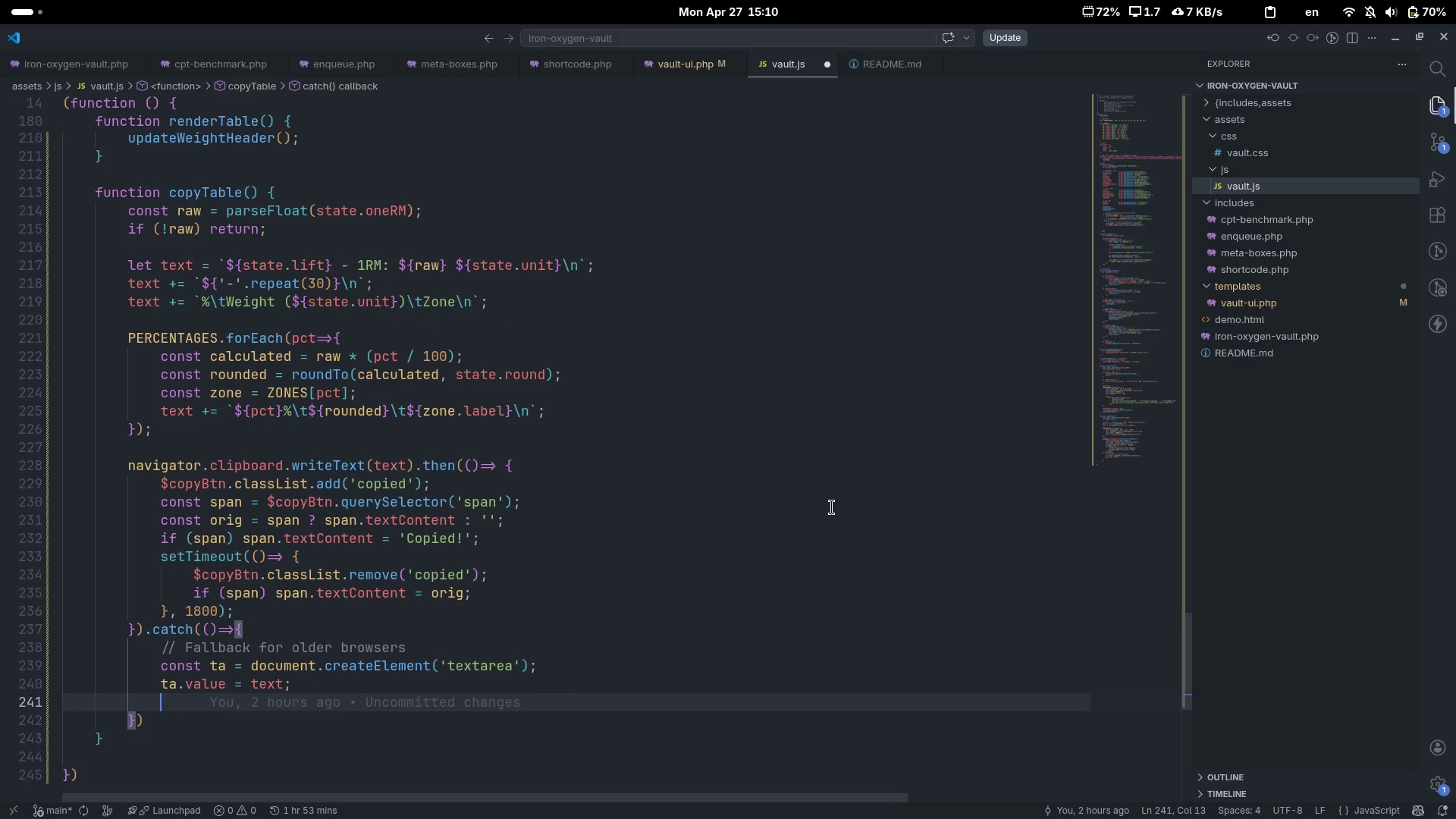 
type(ta.styl)
key(Tab)
type(.cssTe)
key(Tab)
type( = 'post)
key(Backspace)
type(ition:absolute;e)
key(Backspace)
type(left:-9999px;top:-9999px)
 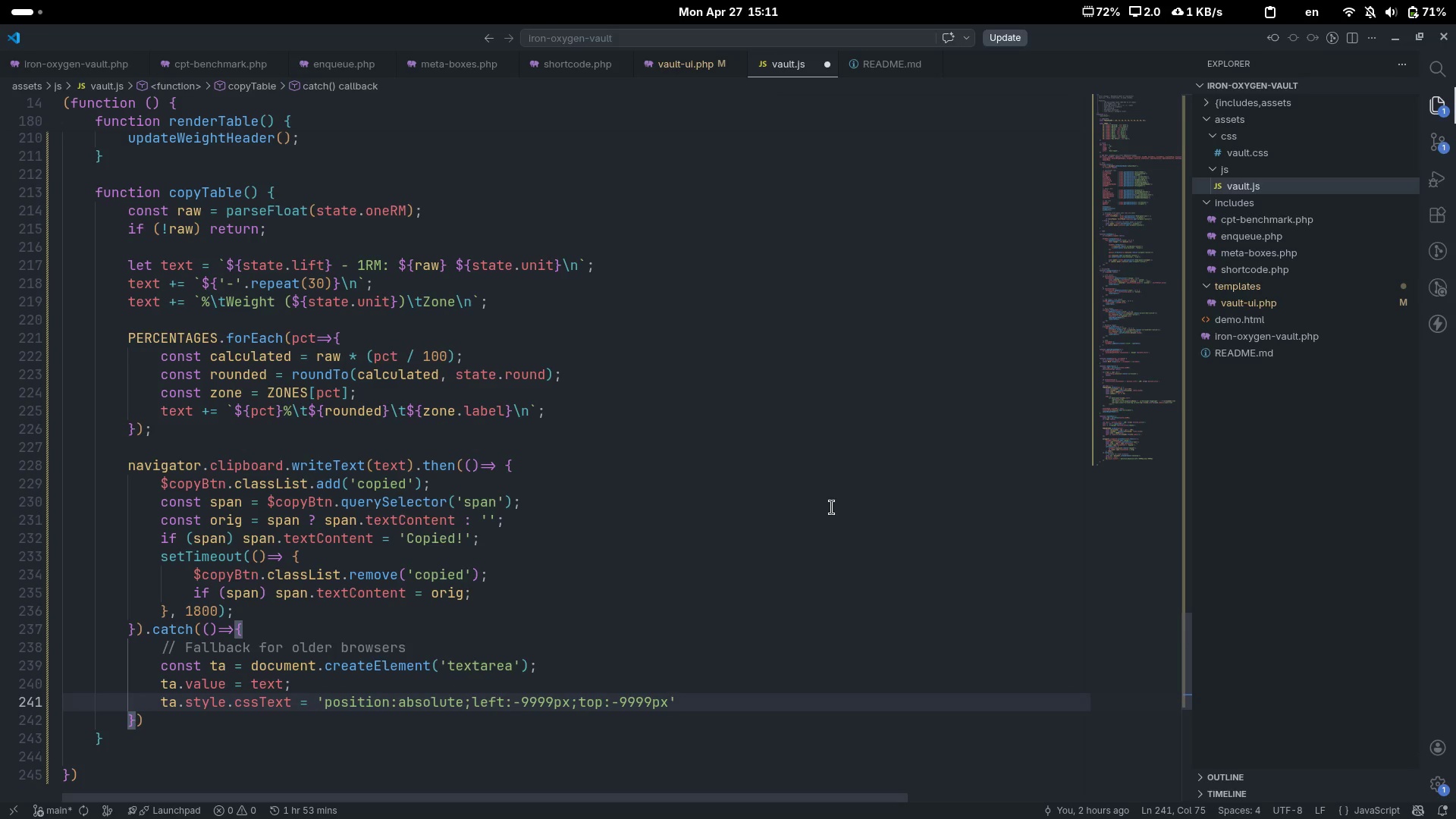 
key(Control+ControlLeft)
 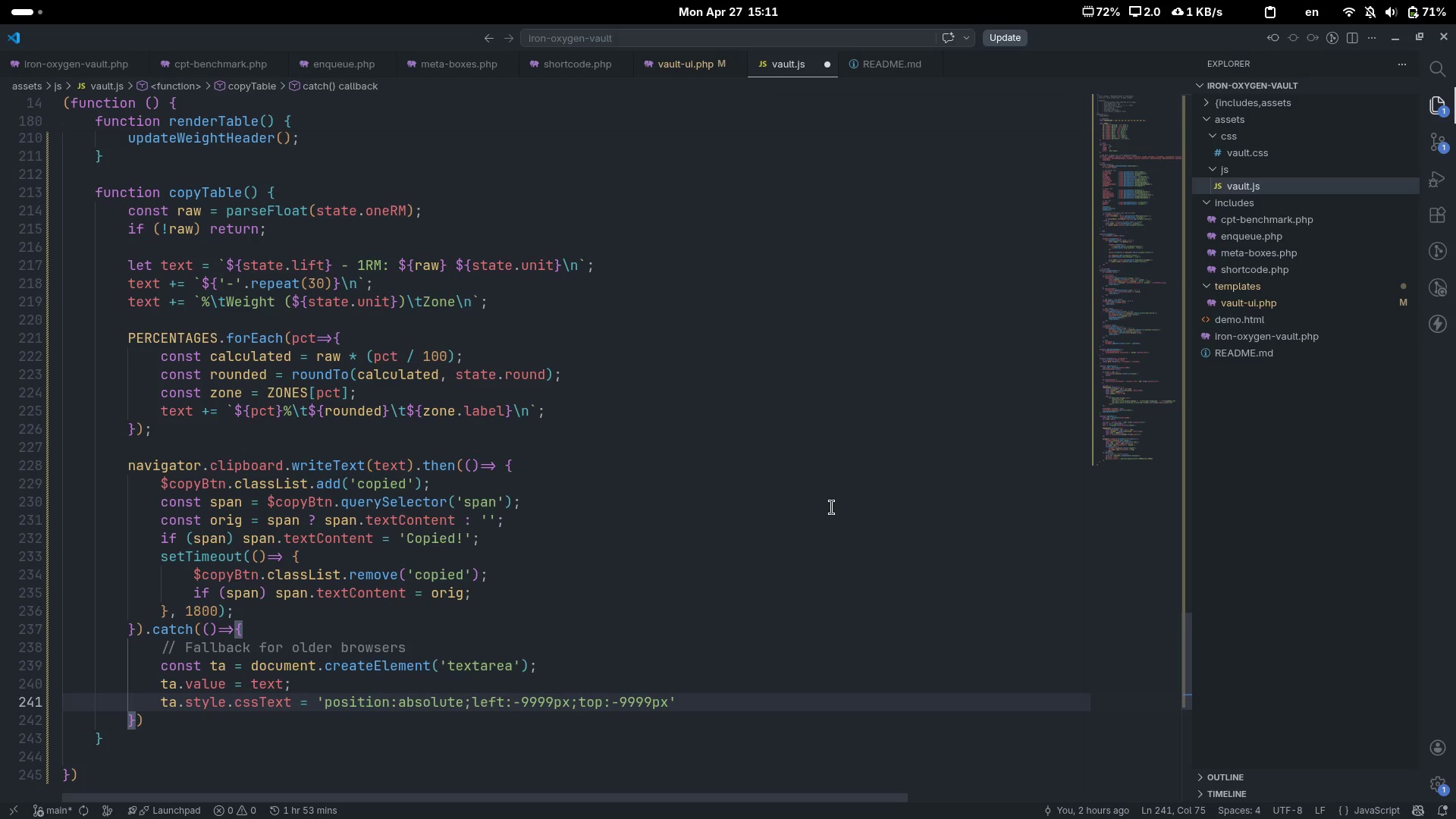 
key(Control+ArrowRight)
 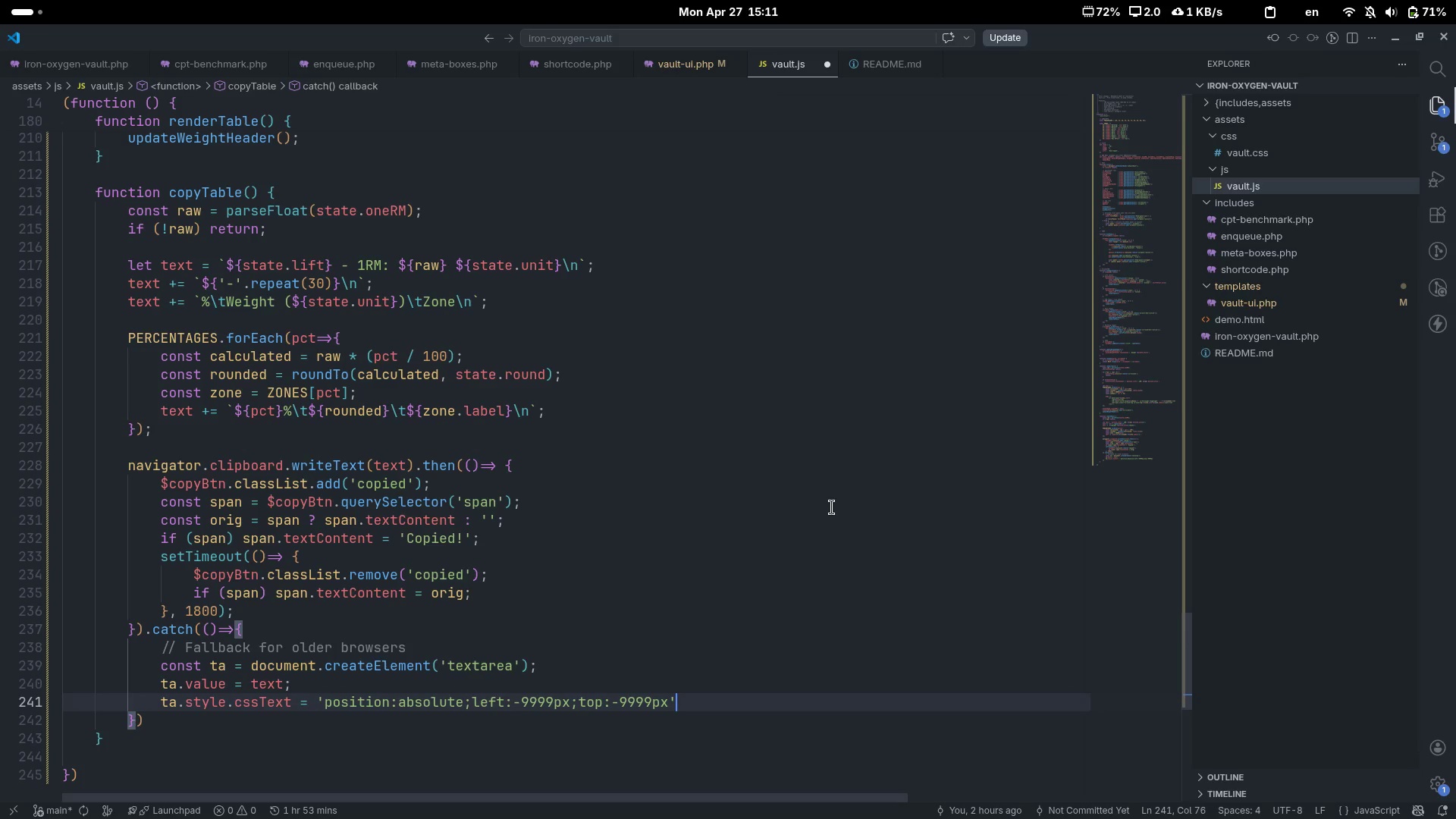 
key(Semicolon)
 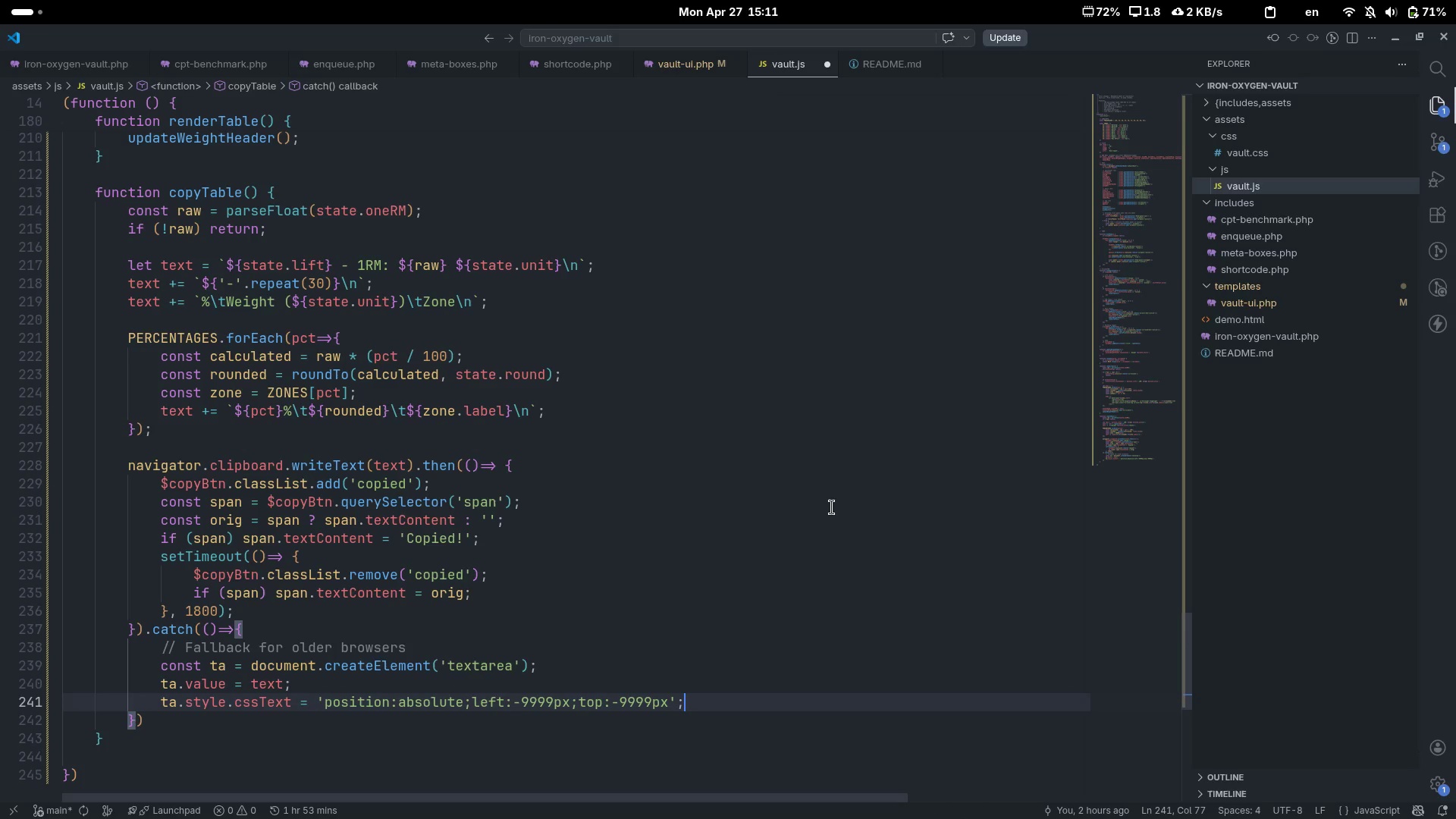 
key(Enter)
 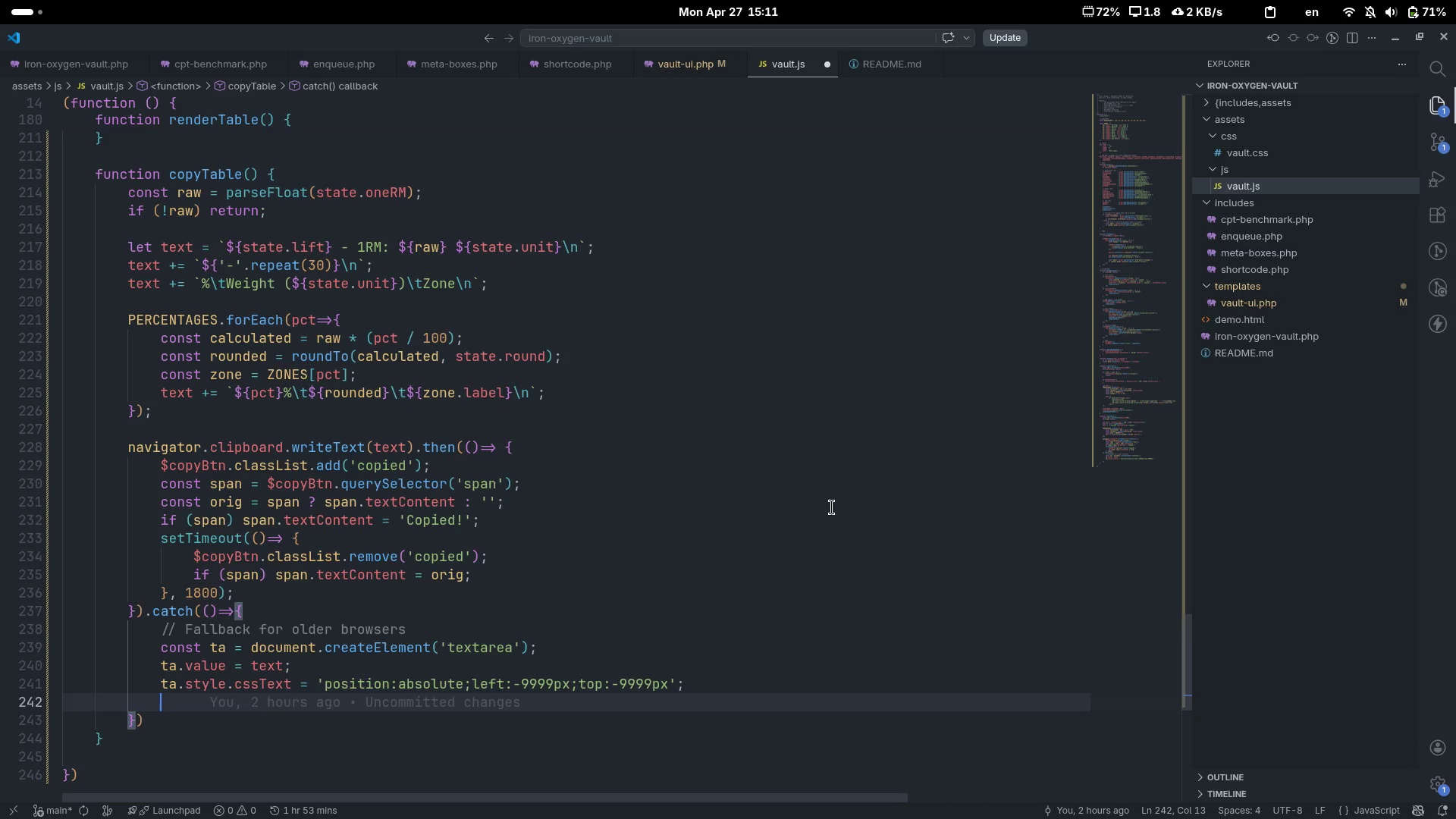 
type(documen.)
key(Backspace)
type(.dob)
key(Tab)
 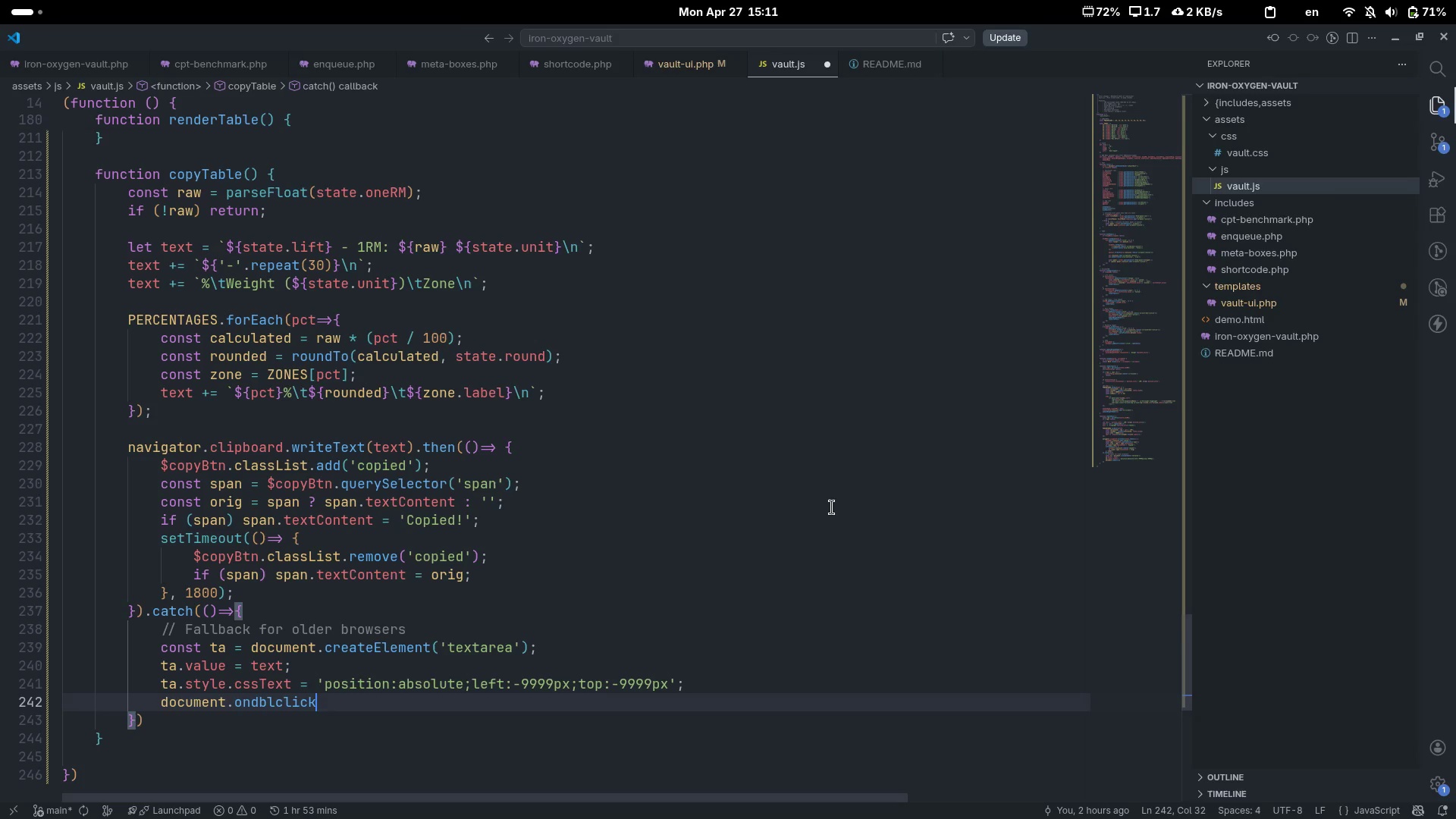 
key(Control+Backspace)
 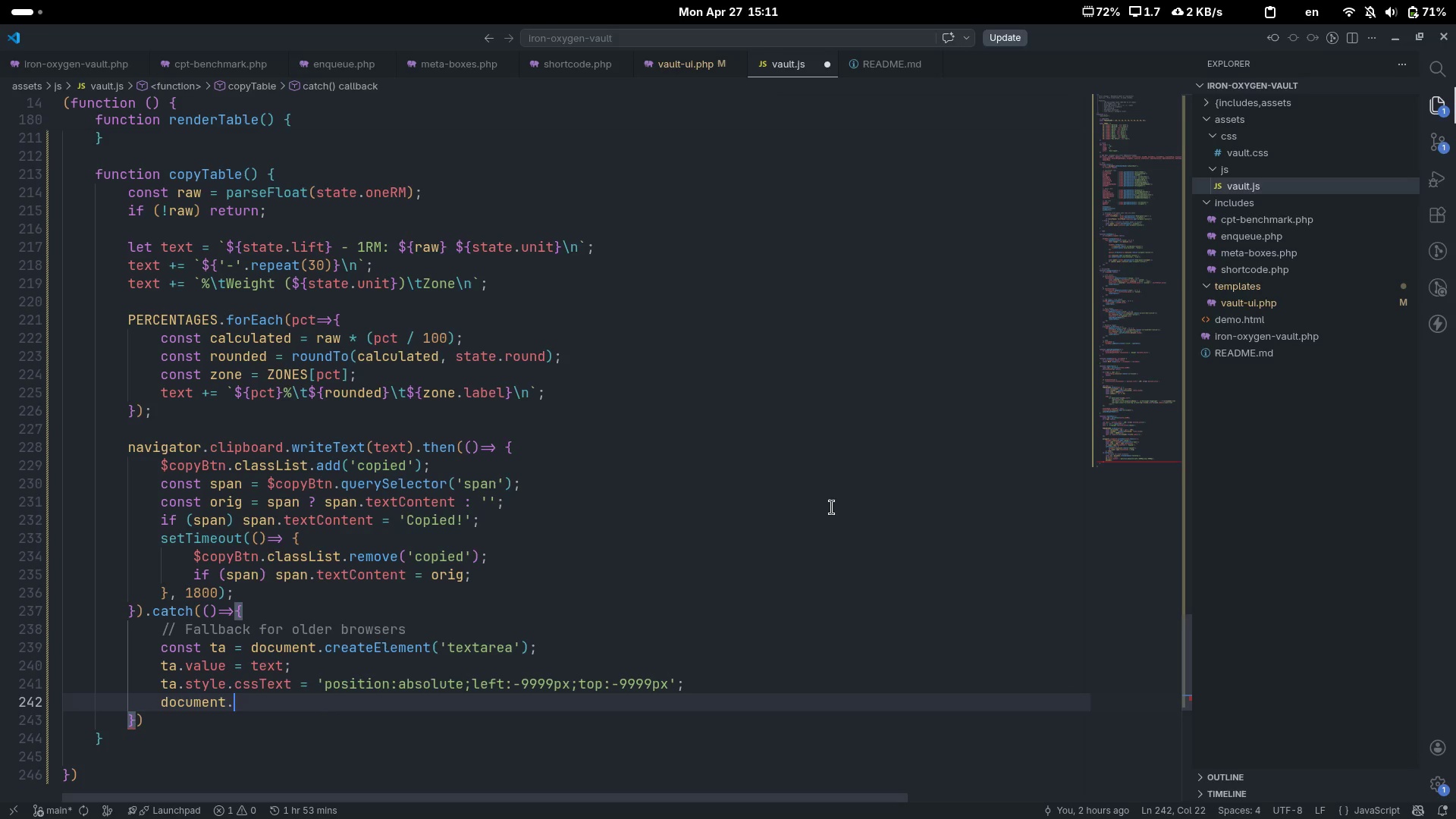 
type(do)
key(Backspace)
key(Backspace)
type(body.append)
 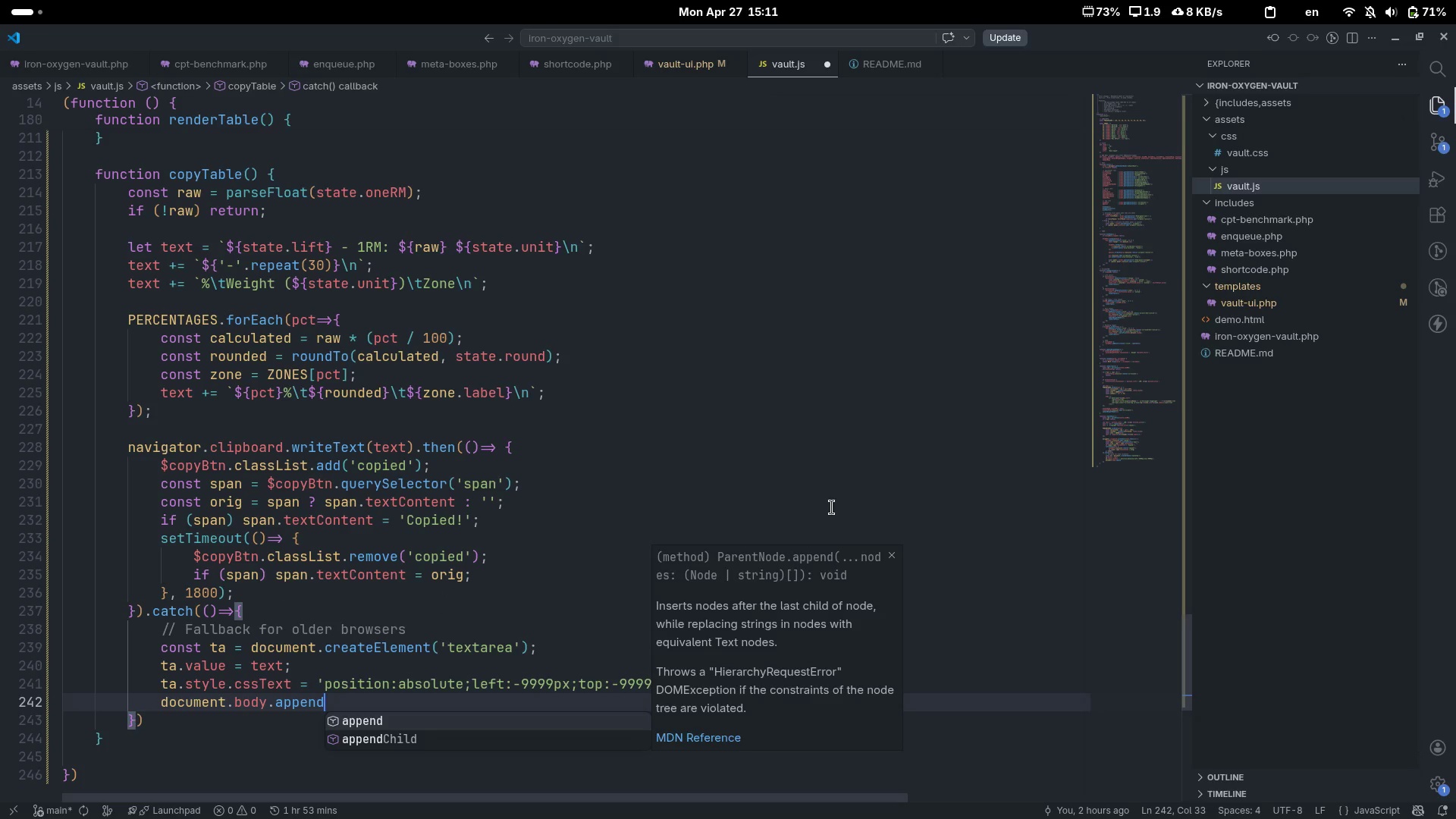 
key(ArrowDown)
 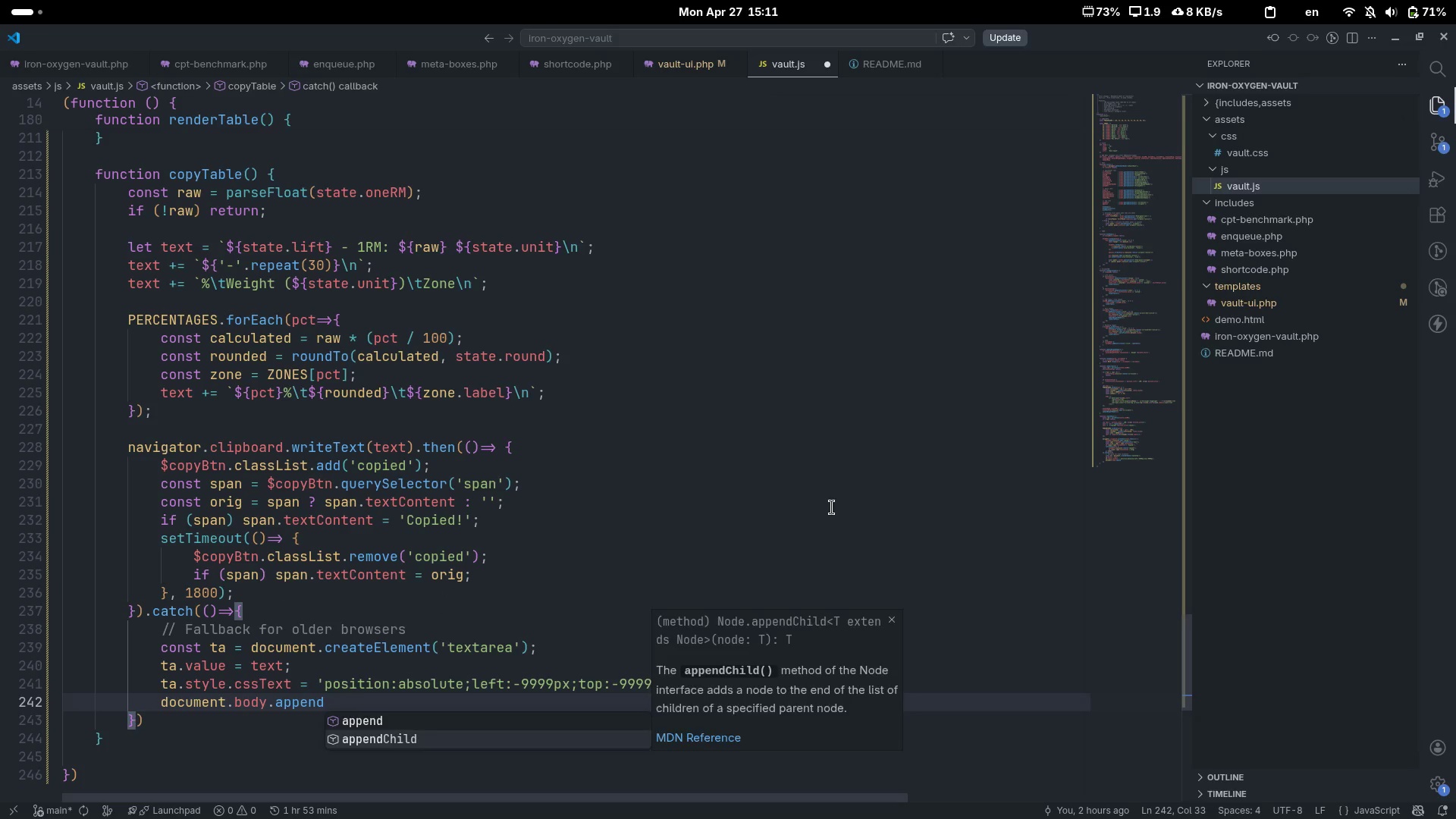 
key(Enter)
 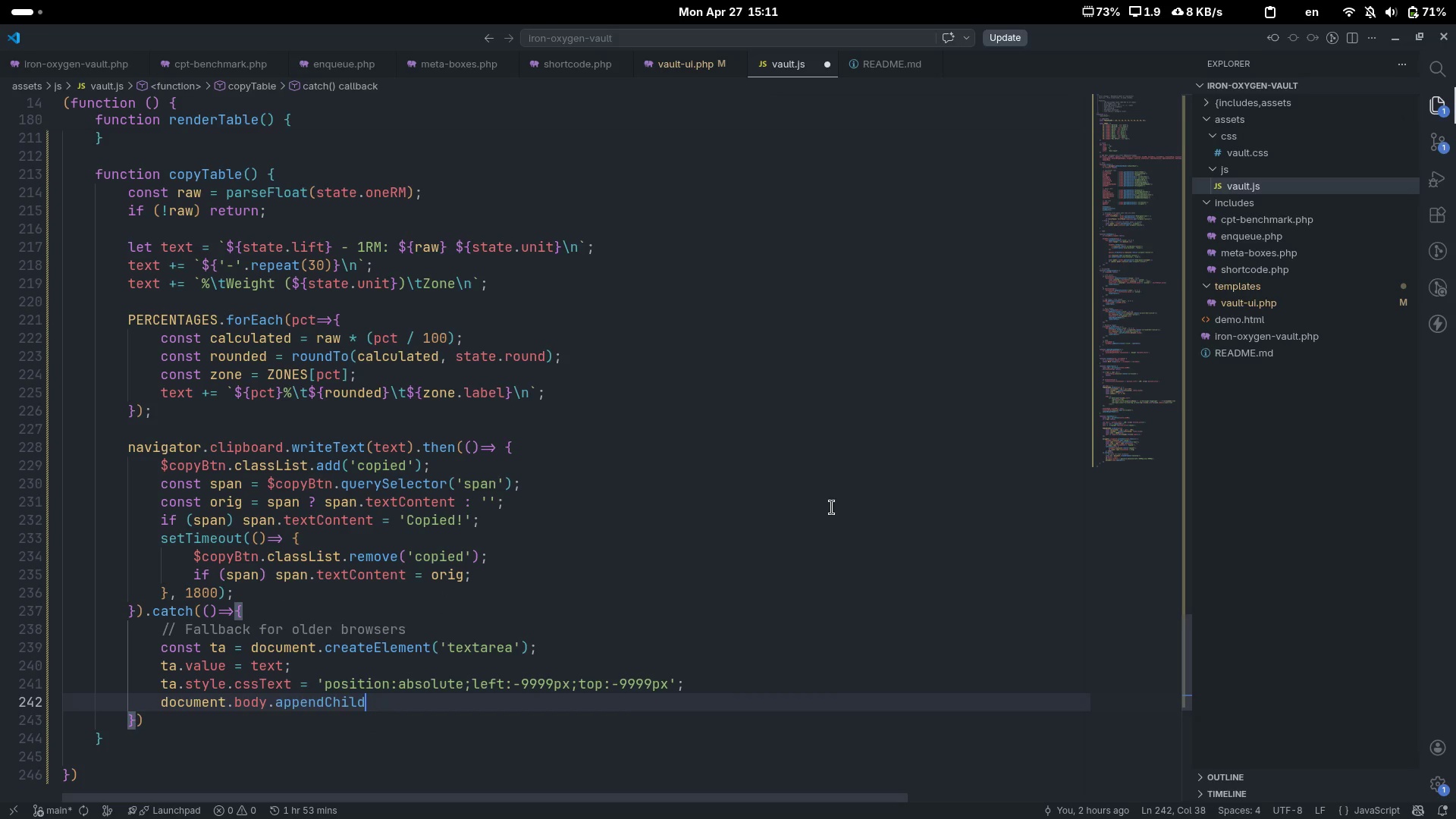 
type((ta)
 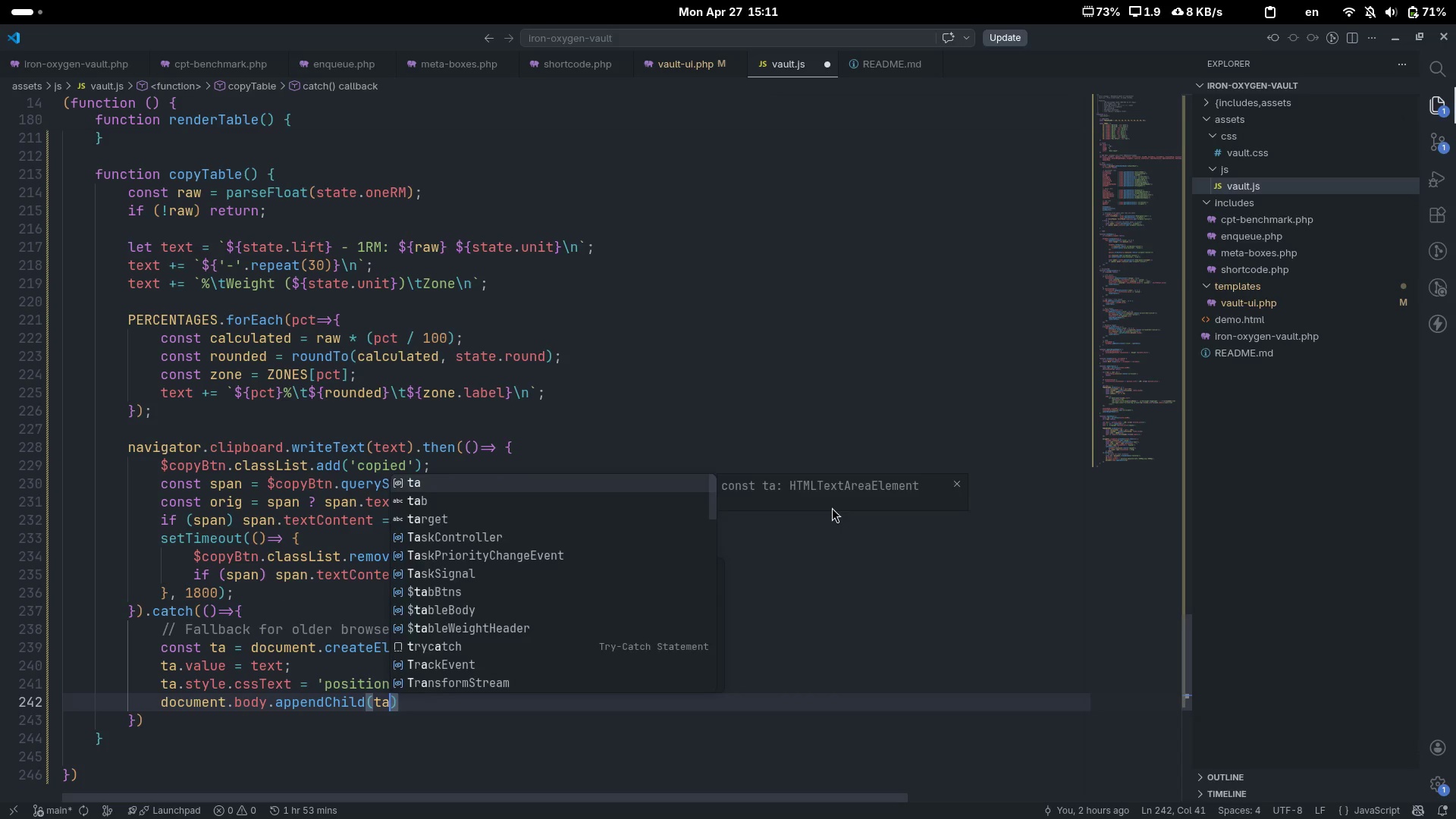 
key(ArrowRight)
 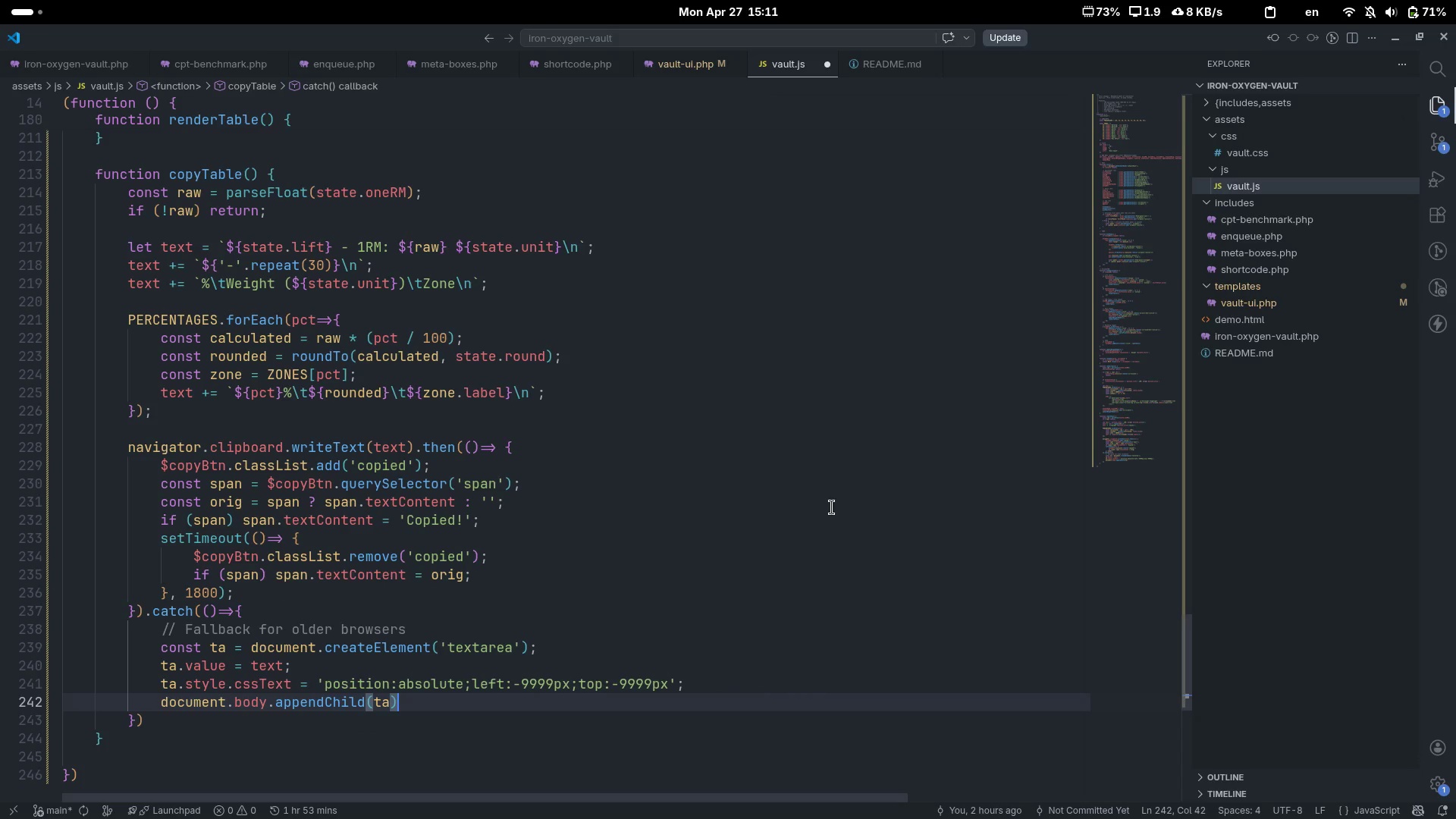 
key(Semicolon)
 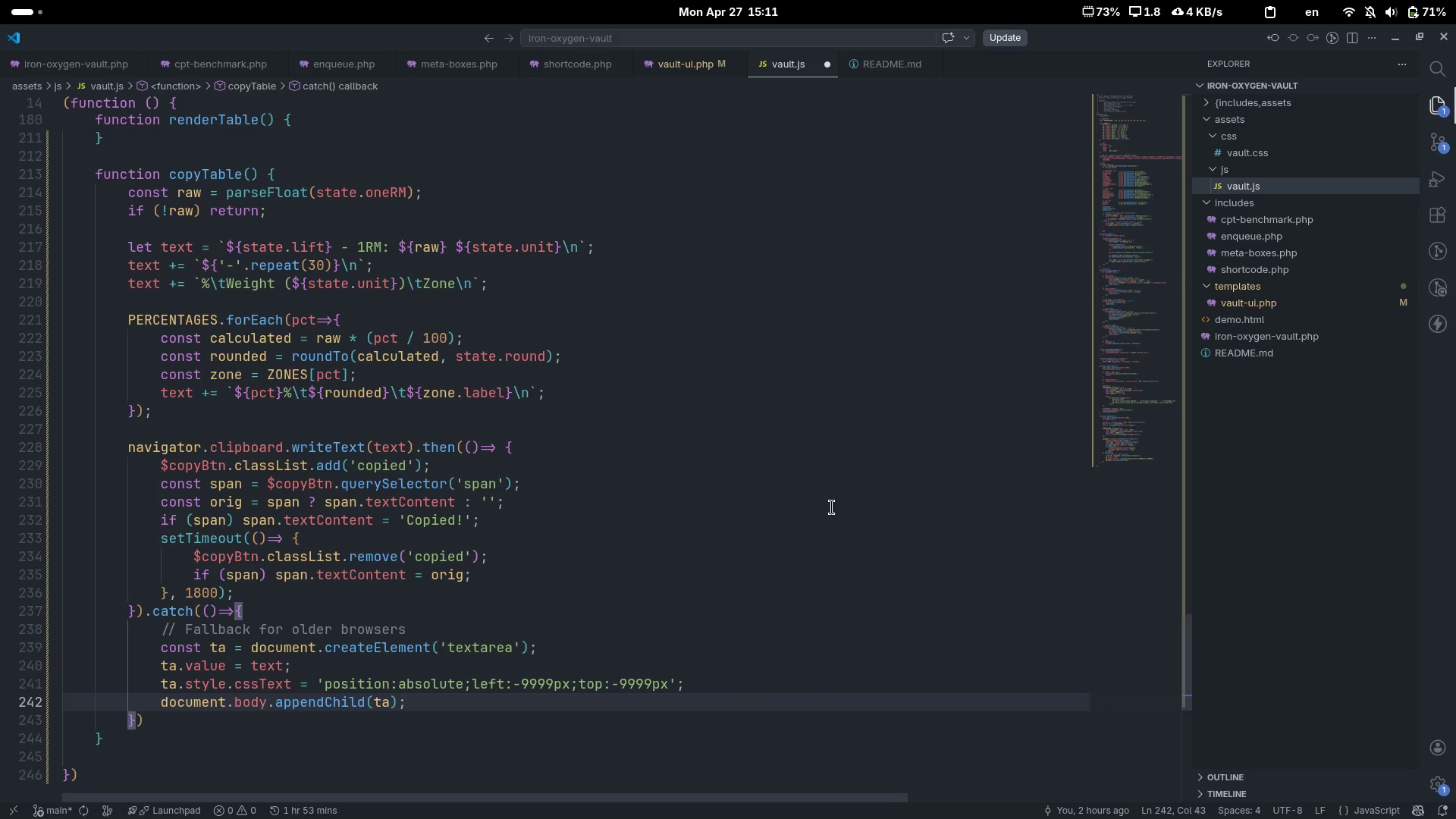 
key(Enter)
 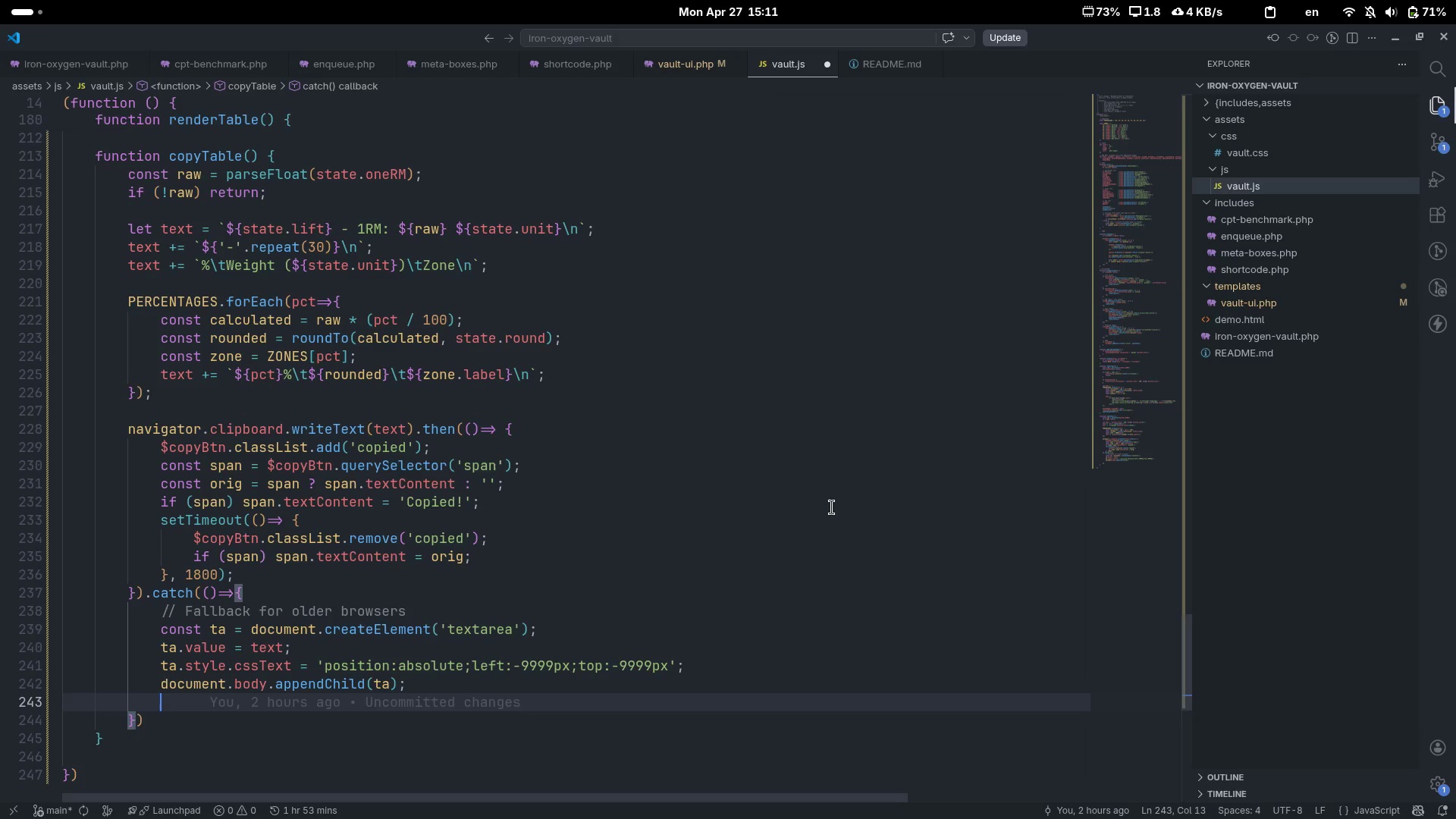 
type(ta.sele)
key(Tab)
type(()
 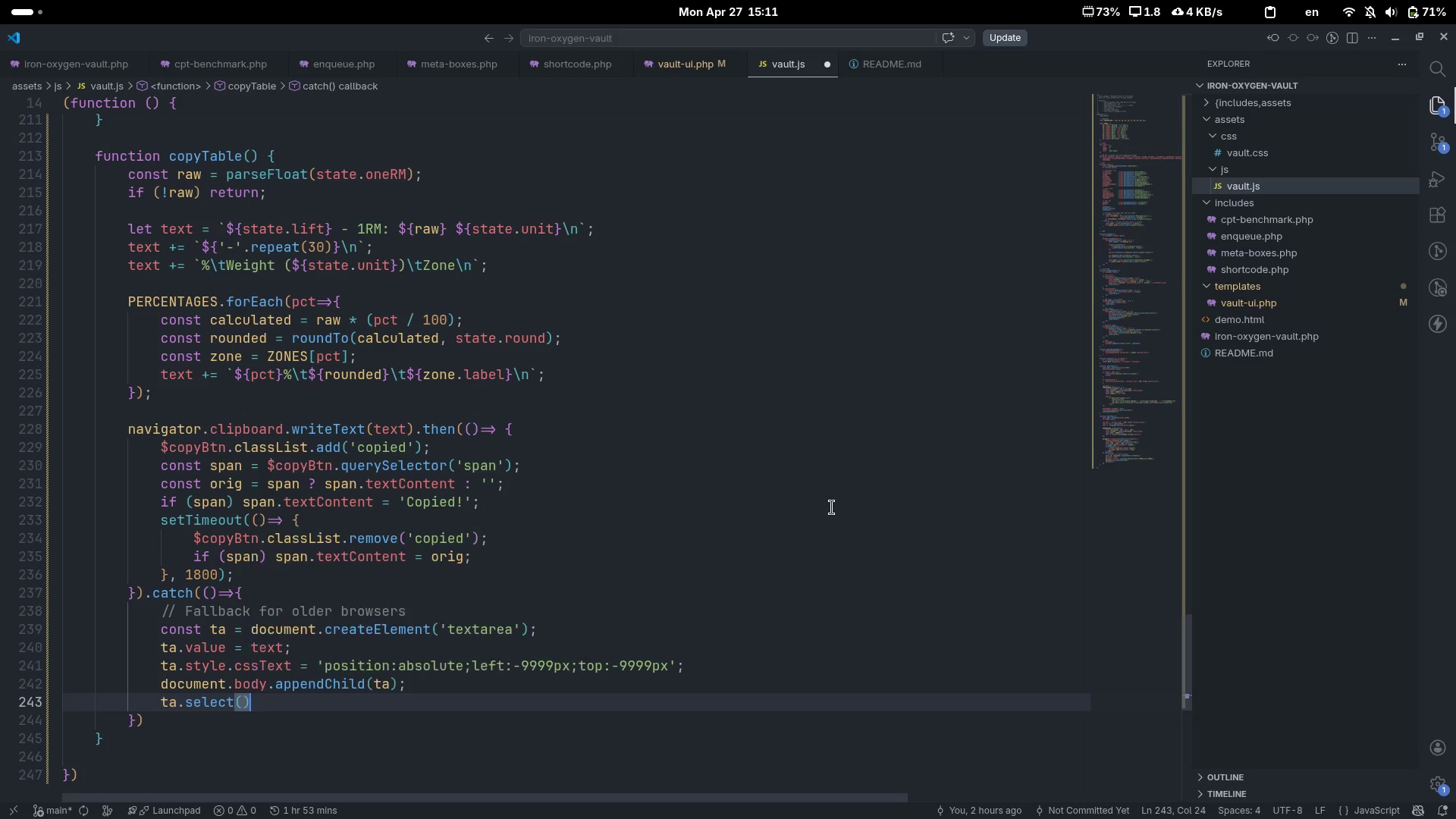 
 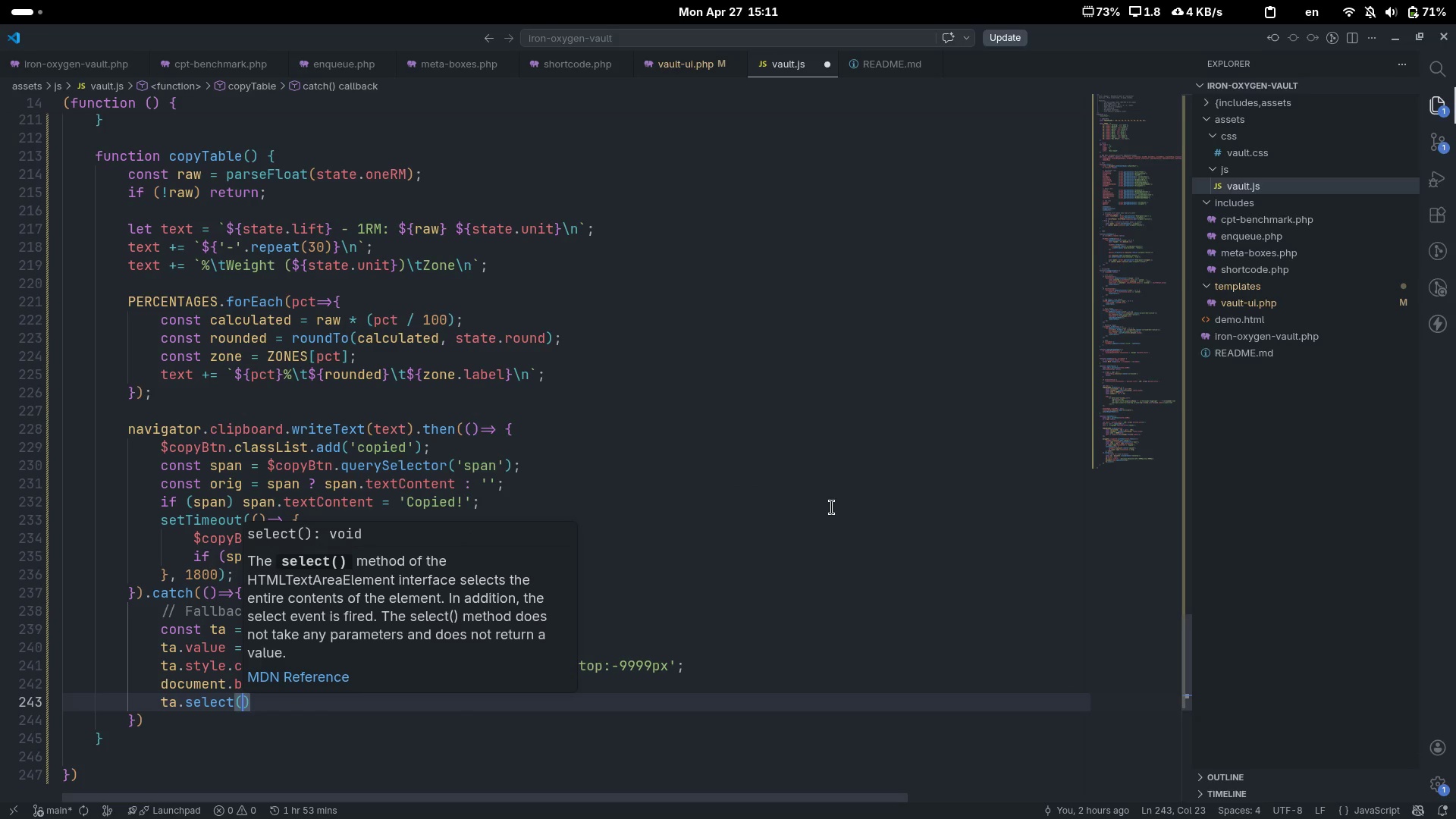 
key(ArrowRight)
 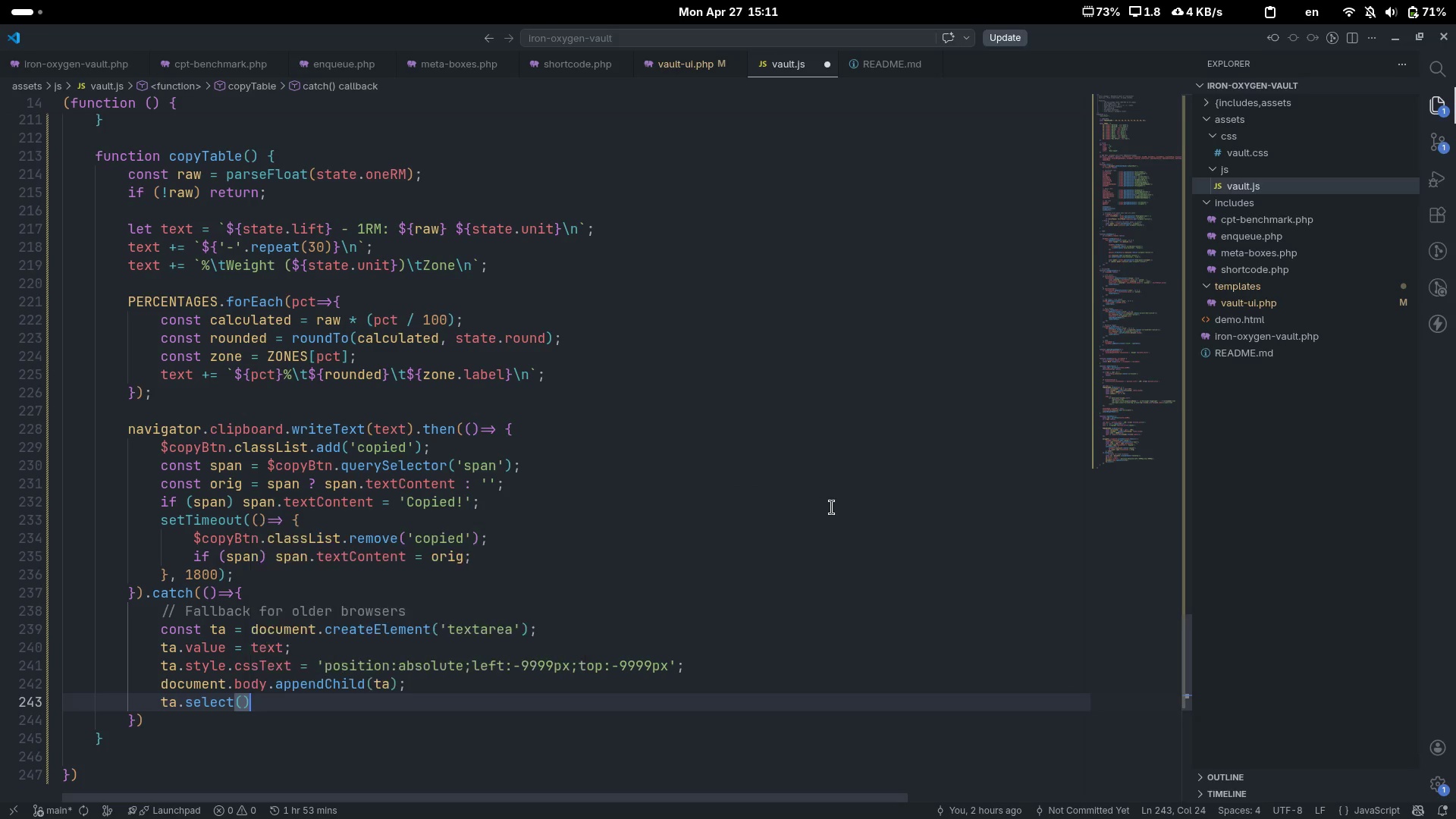 
key(Shift+ShiftLeft)
 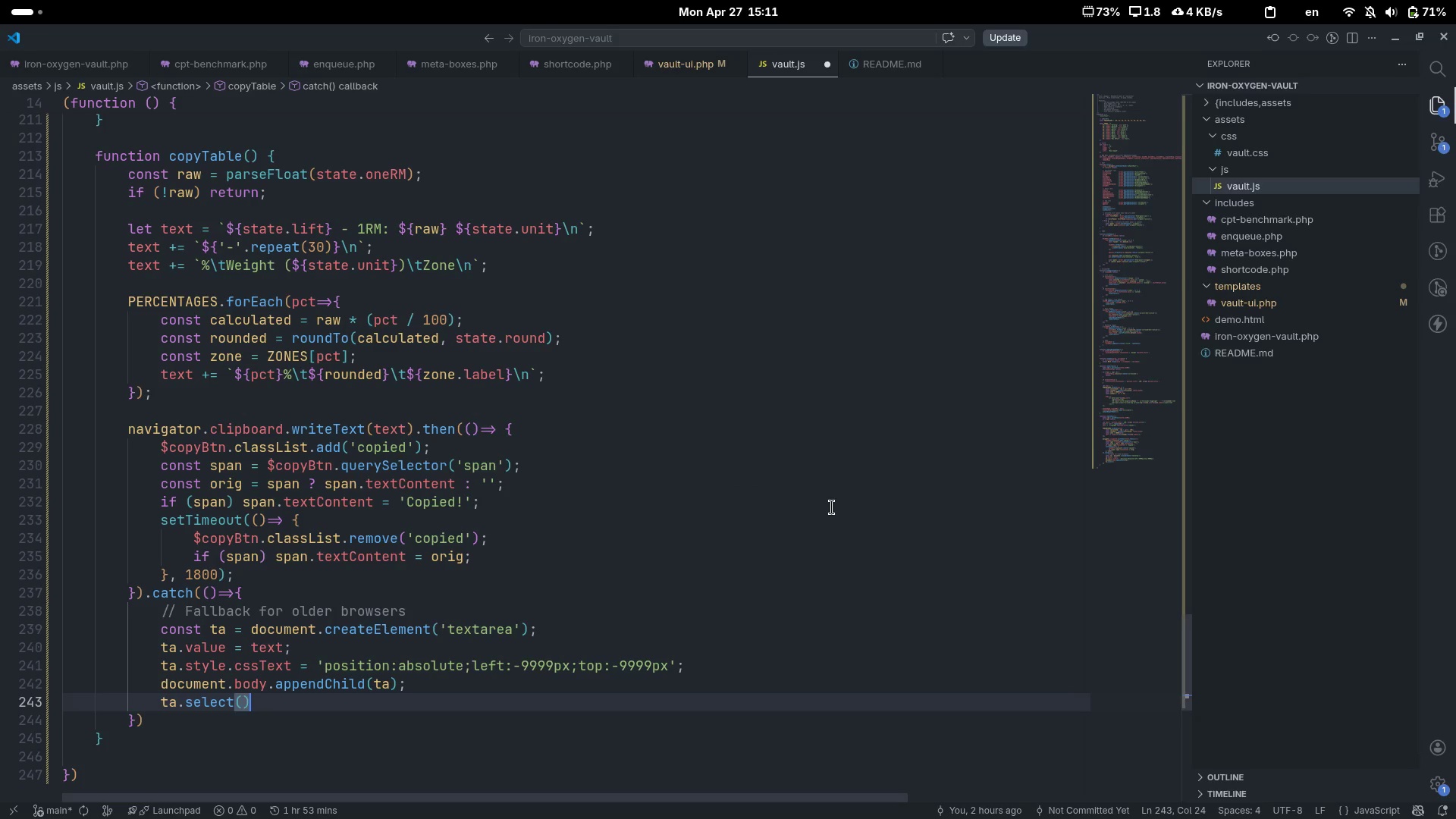 
key(Shift+Semicolon)
 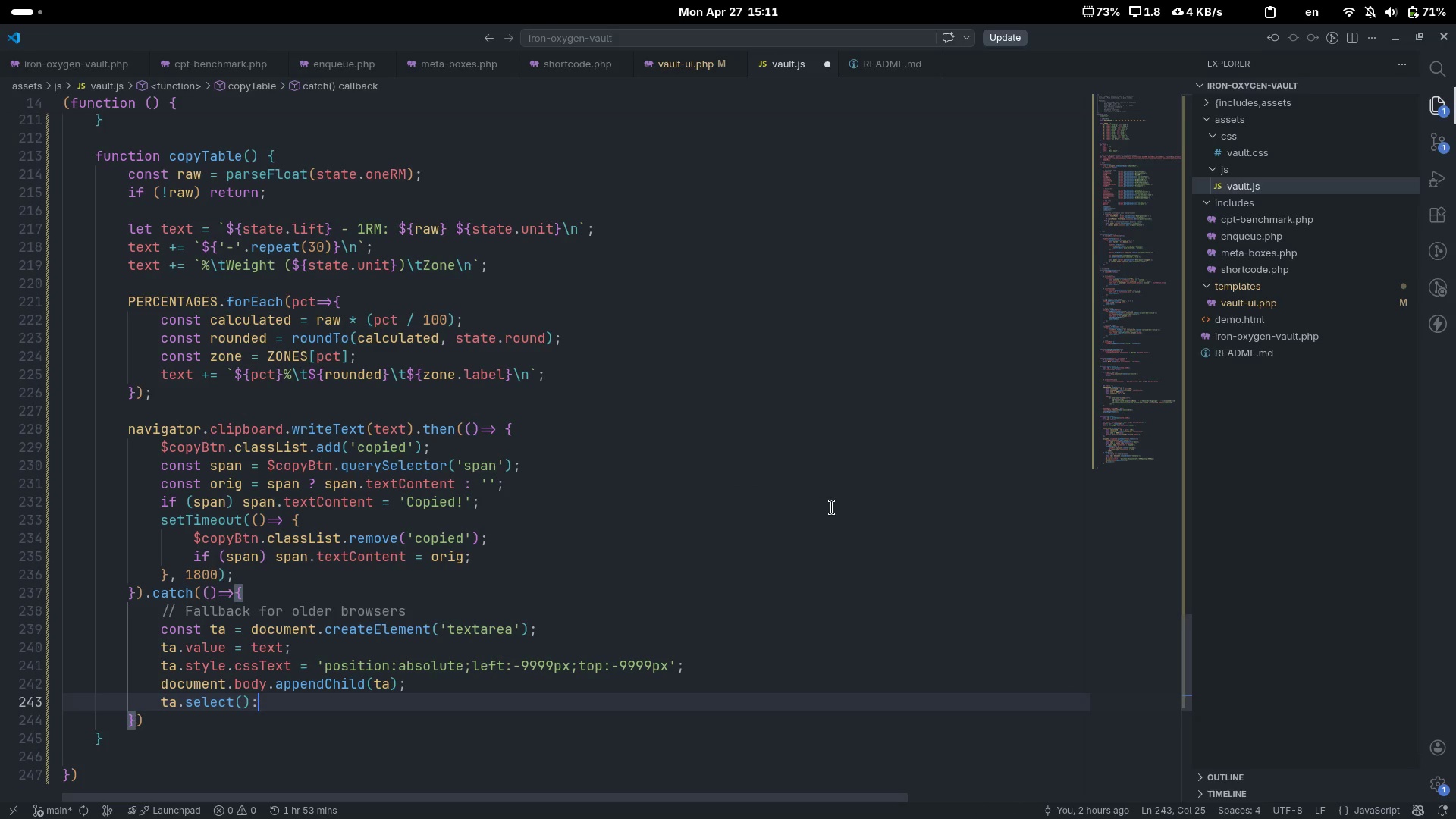 
key(Backspace)
 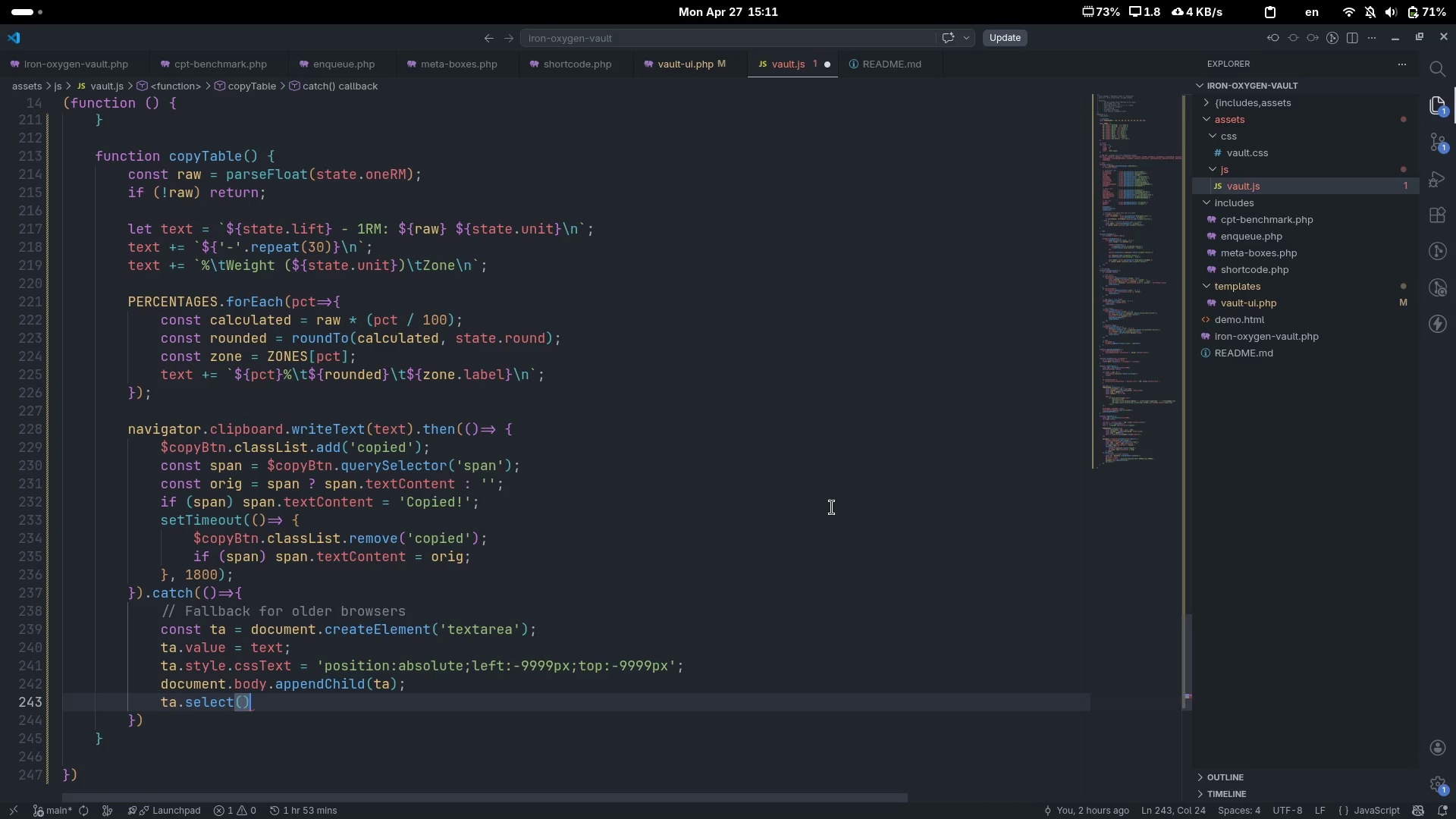 
key(Semicolon)
 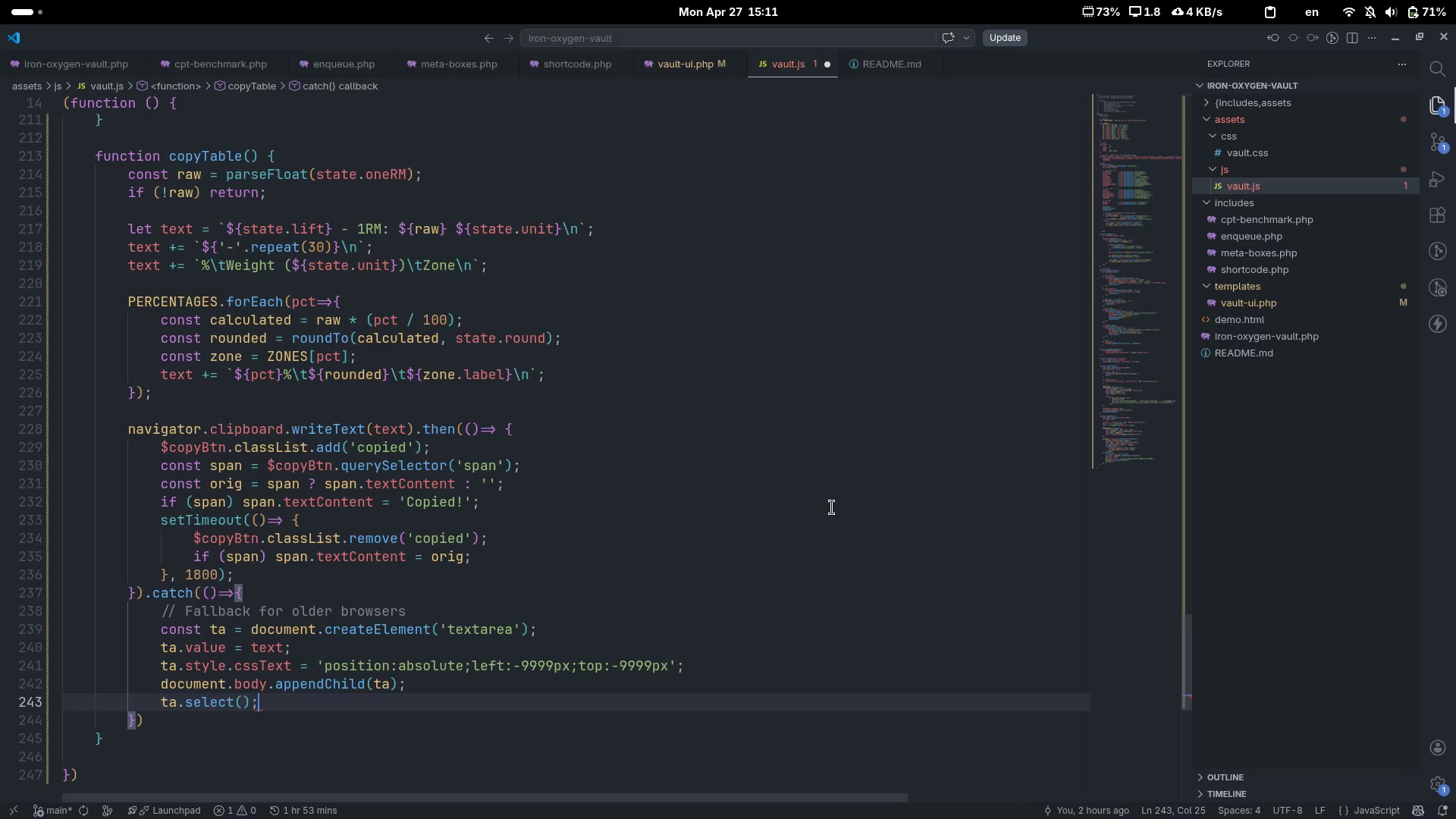 
key(Enter)
 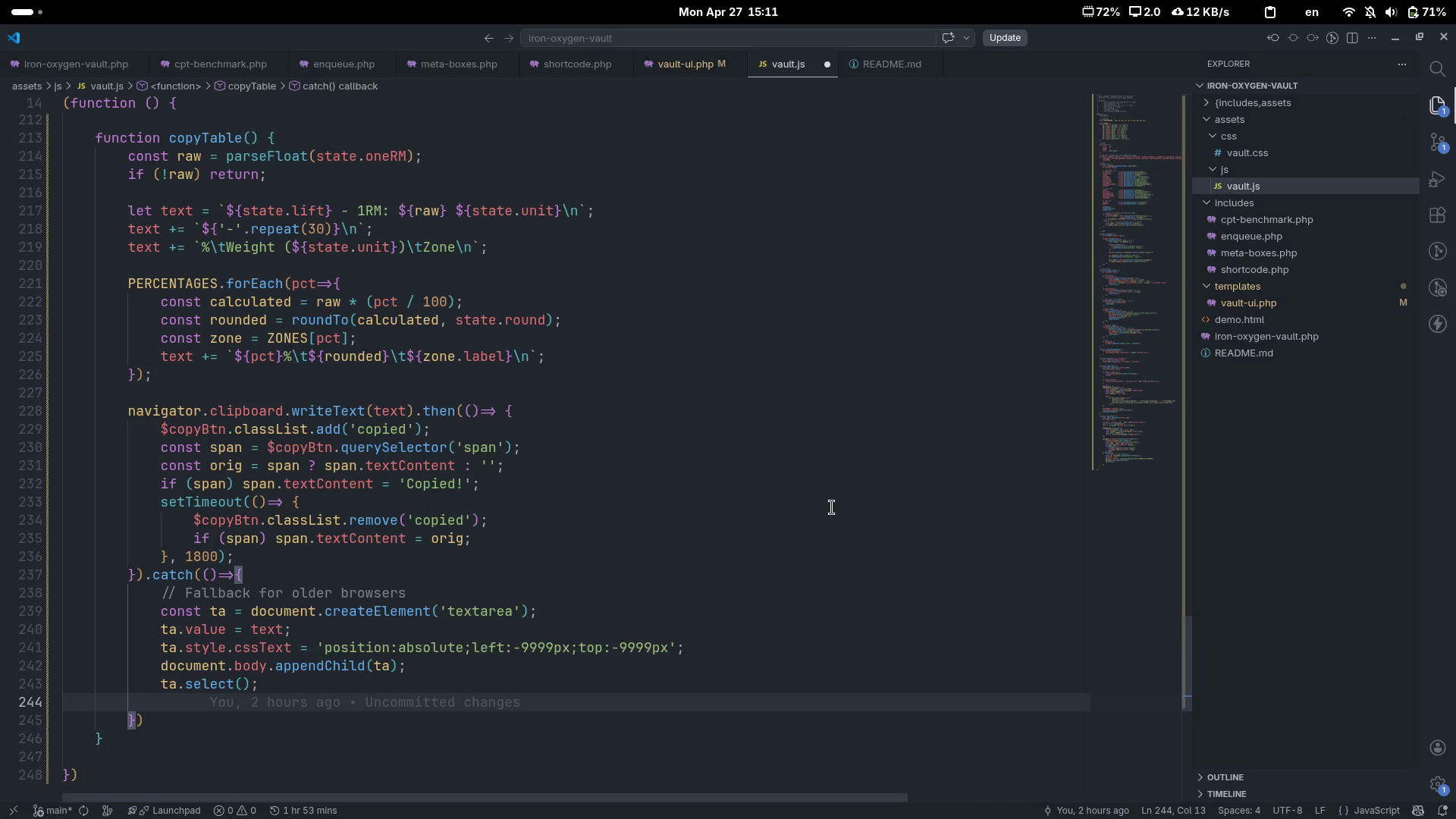 
type(documen)
key(Tab)
type(.exec)
 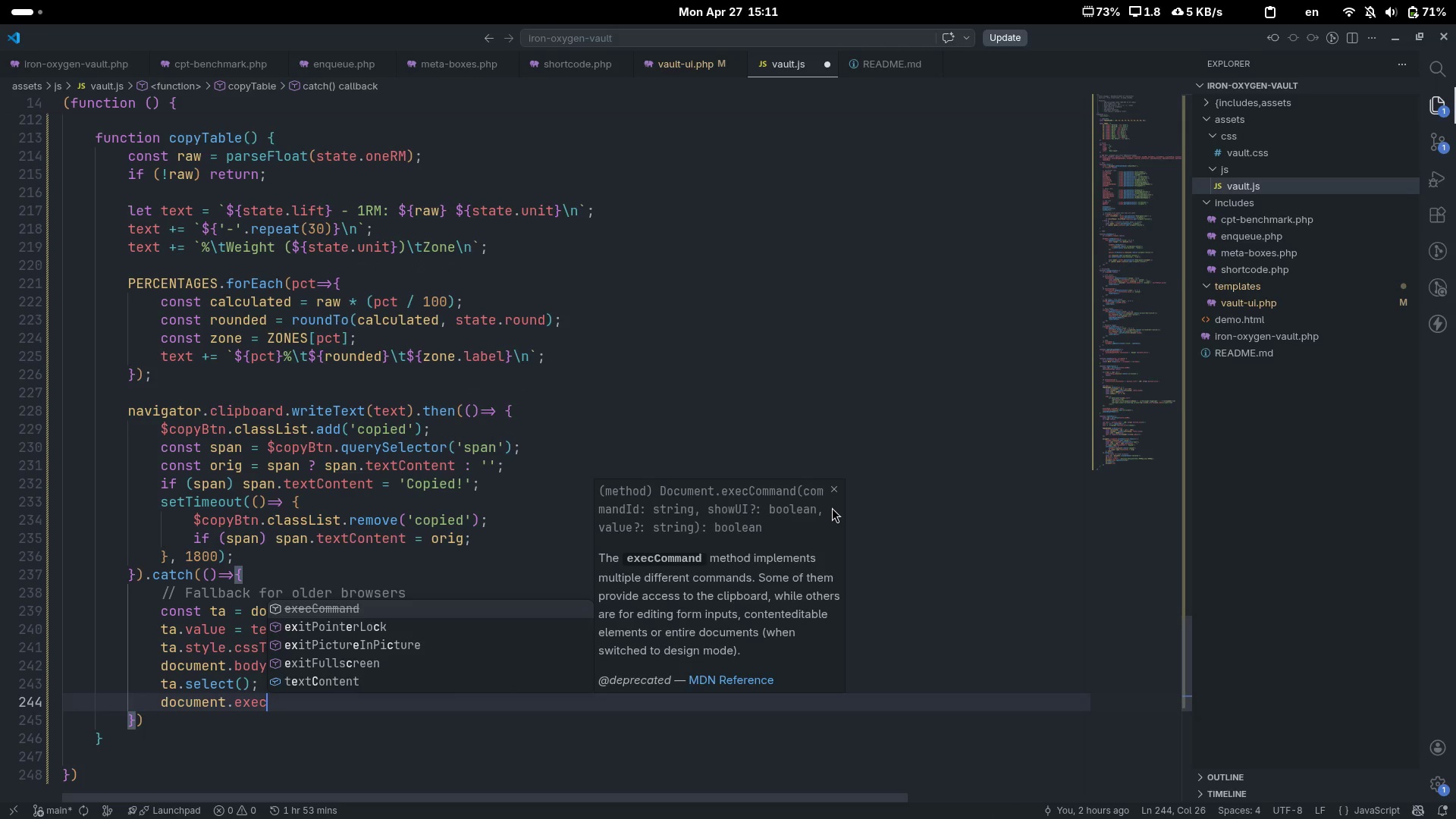 
key(Enter)
 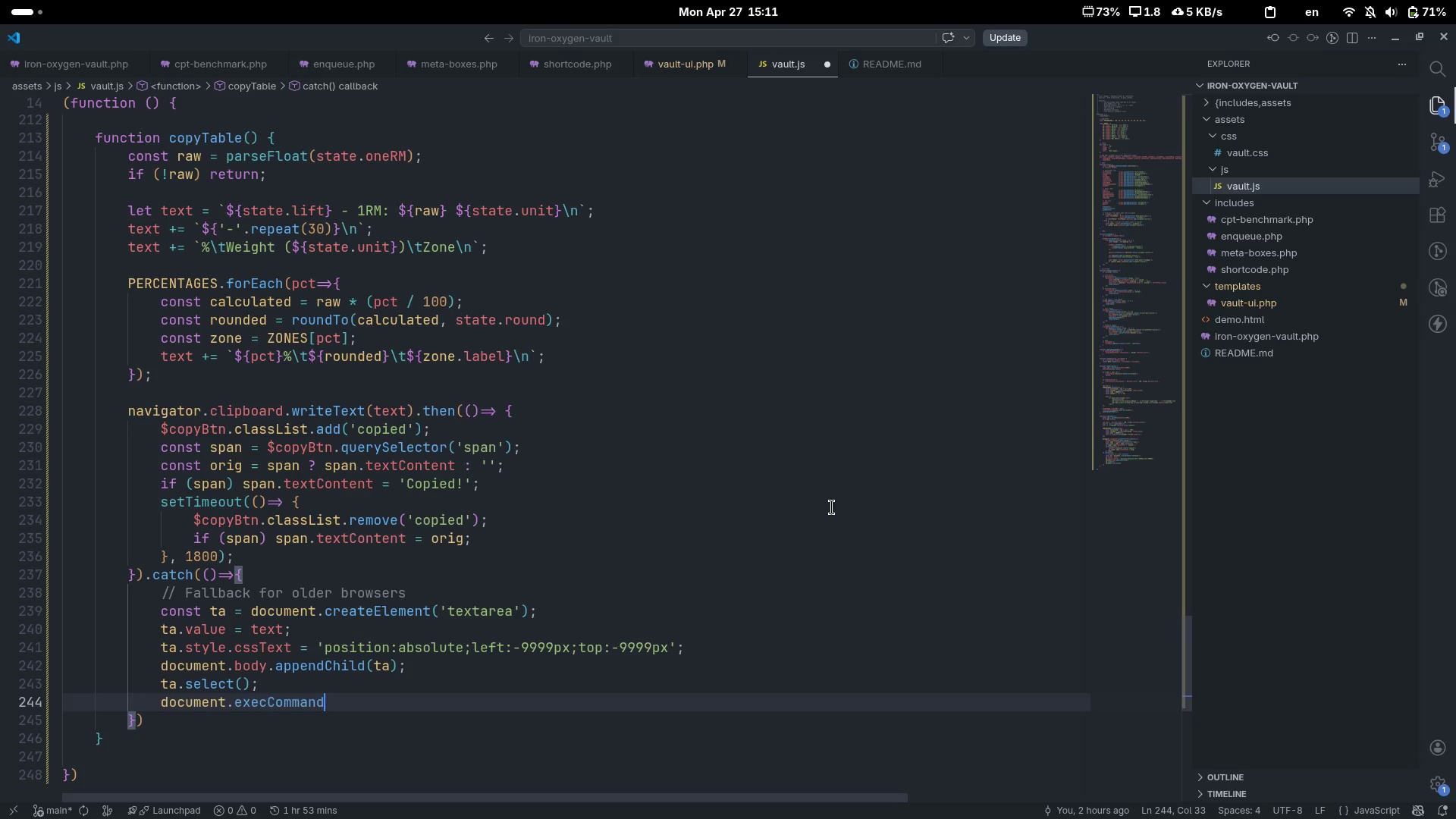 
type(('copy)
 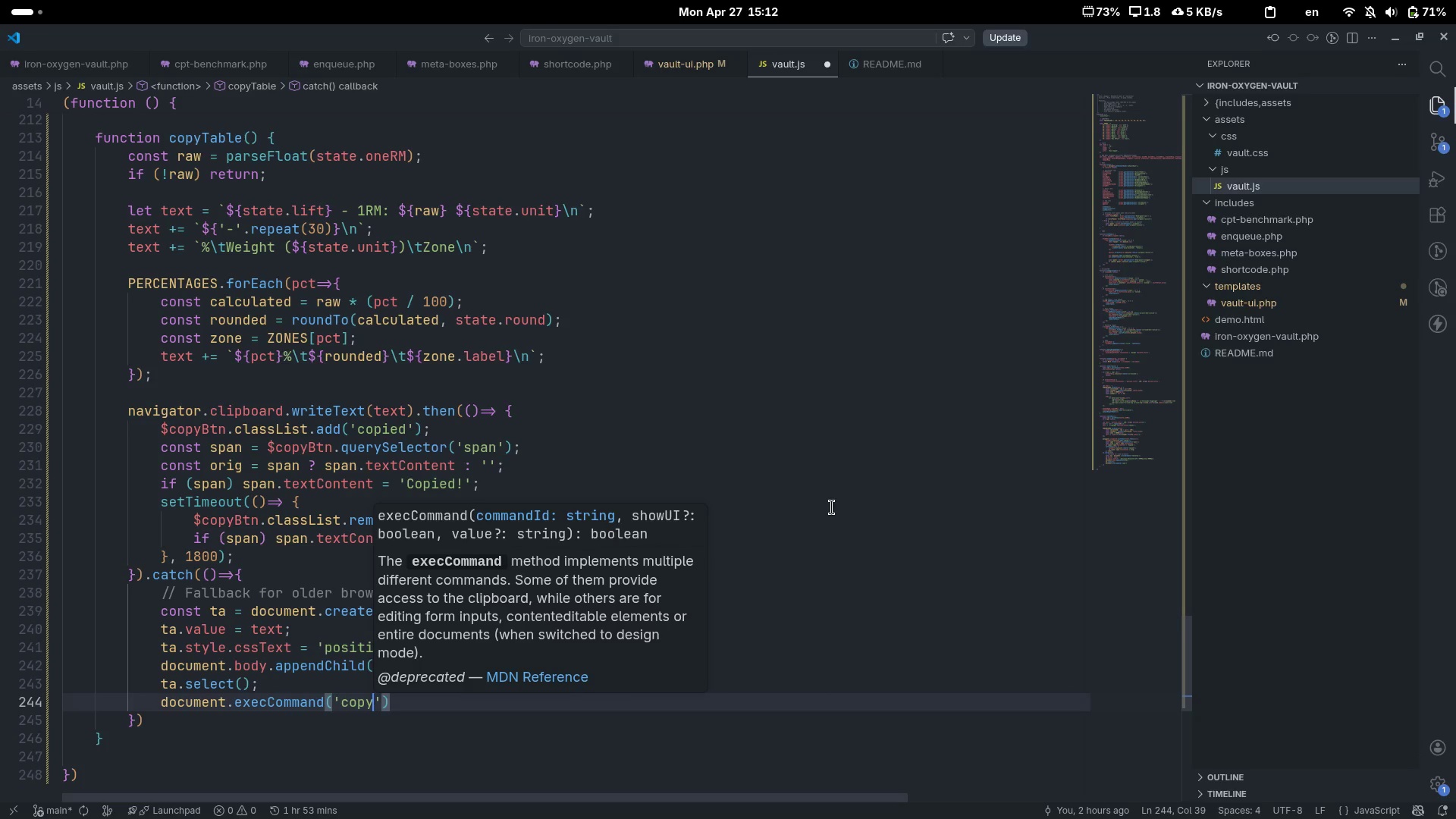 
key(Control+ControlLeft)
 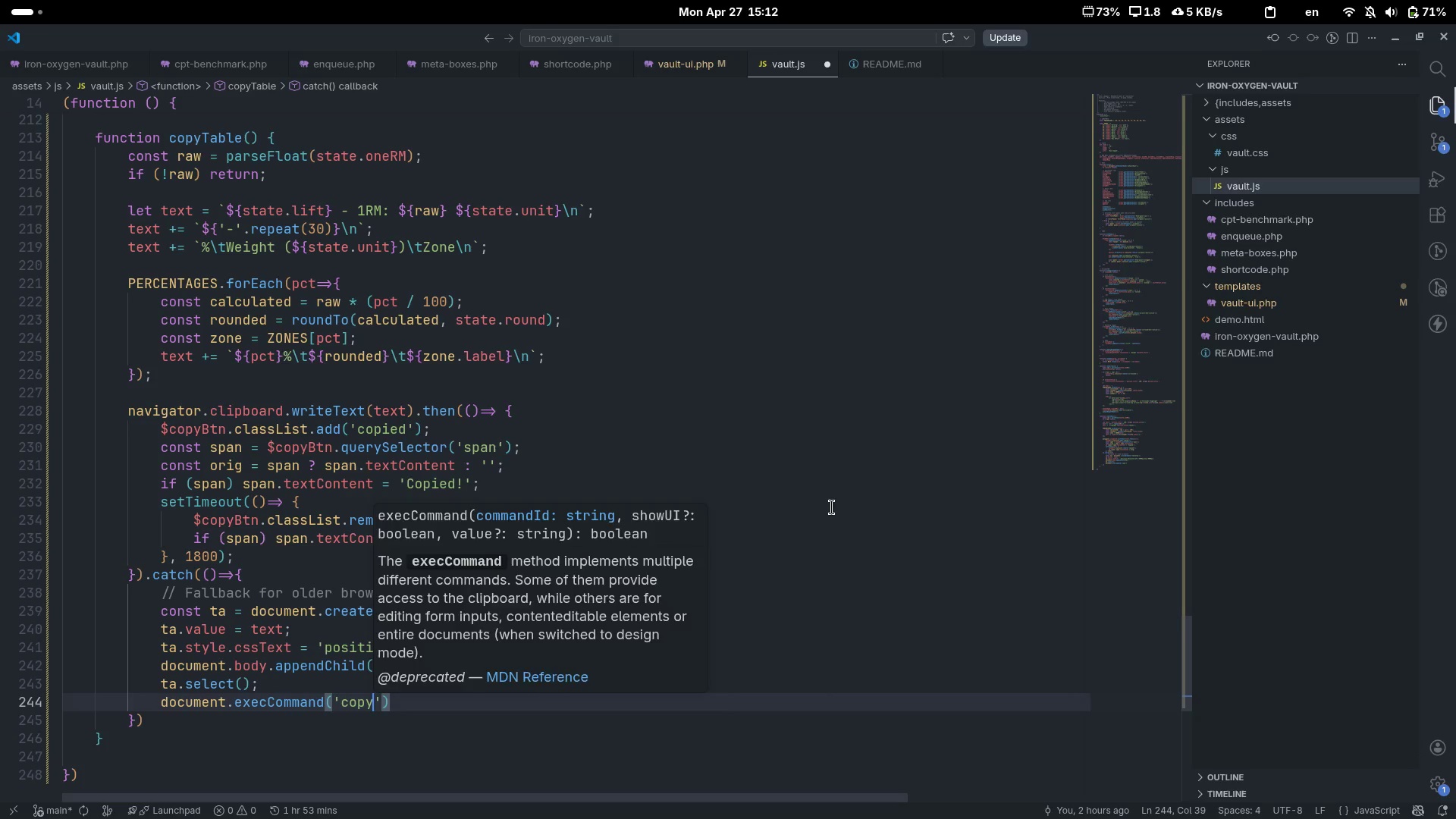 
key(Control+ArrowRight)
 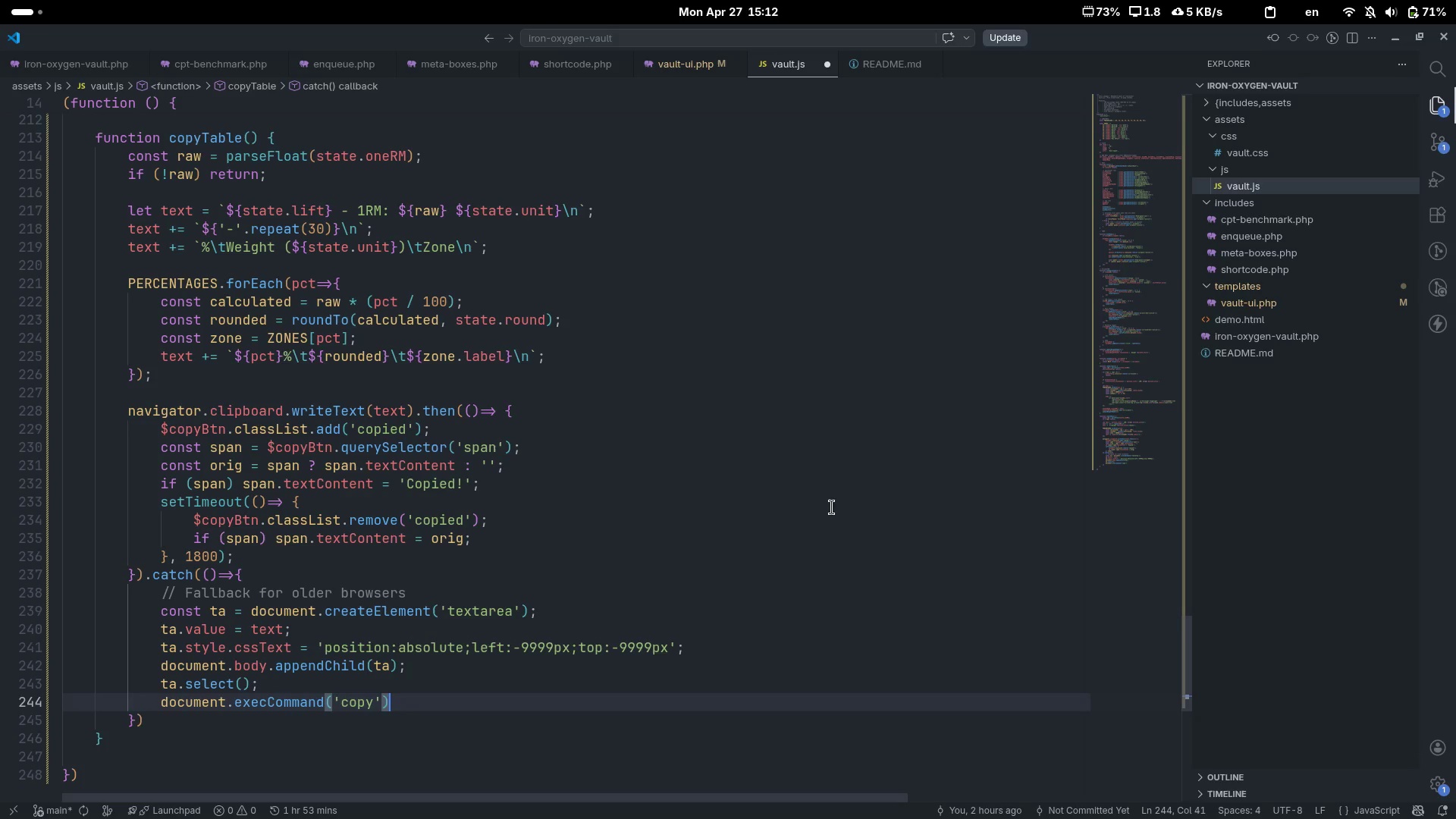 
key(Semicolon)
 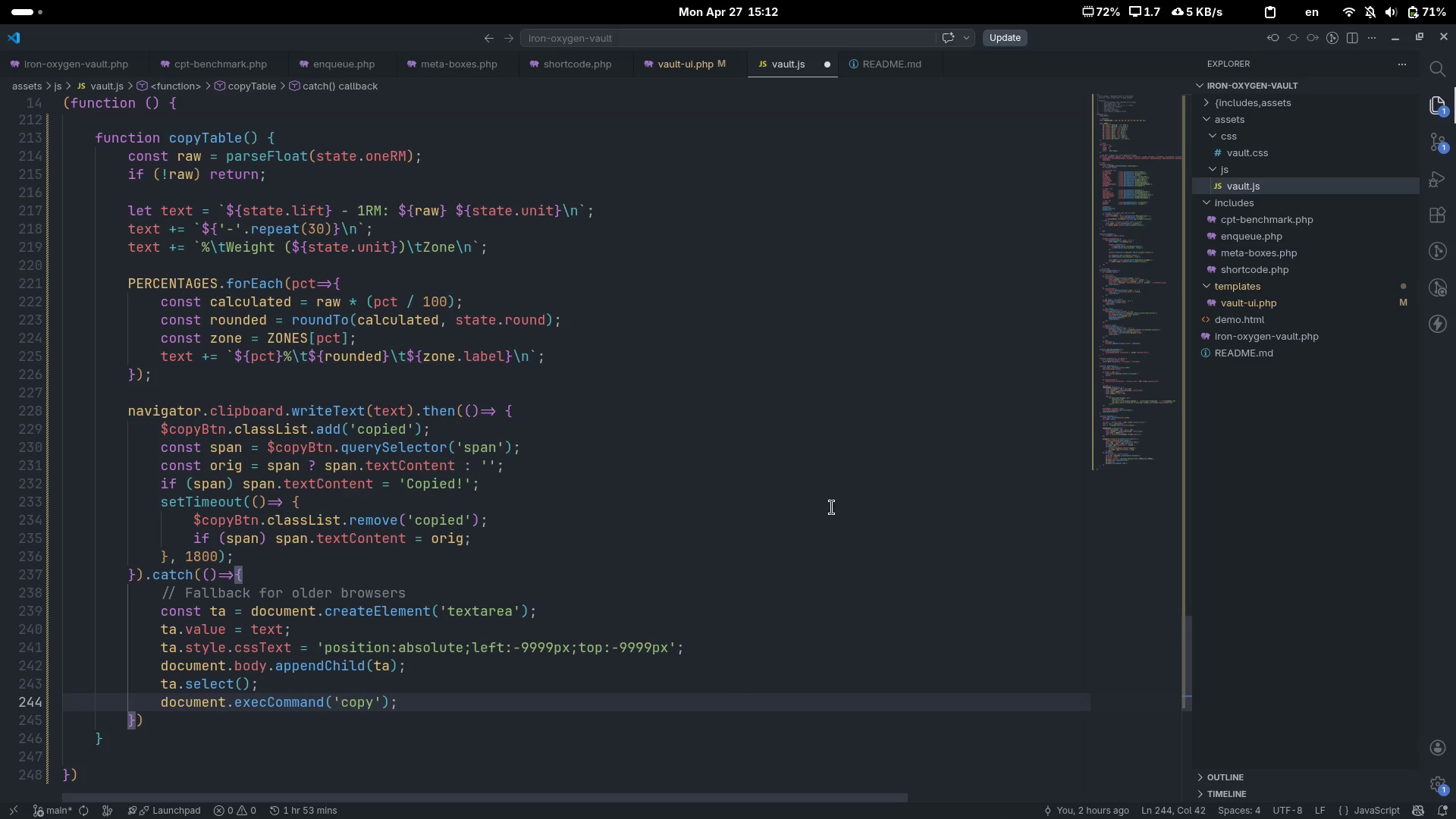 
key(Enter)
 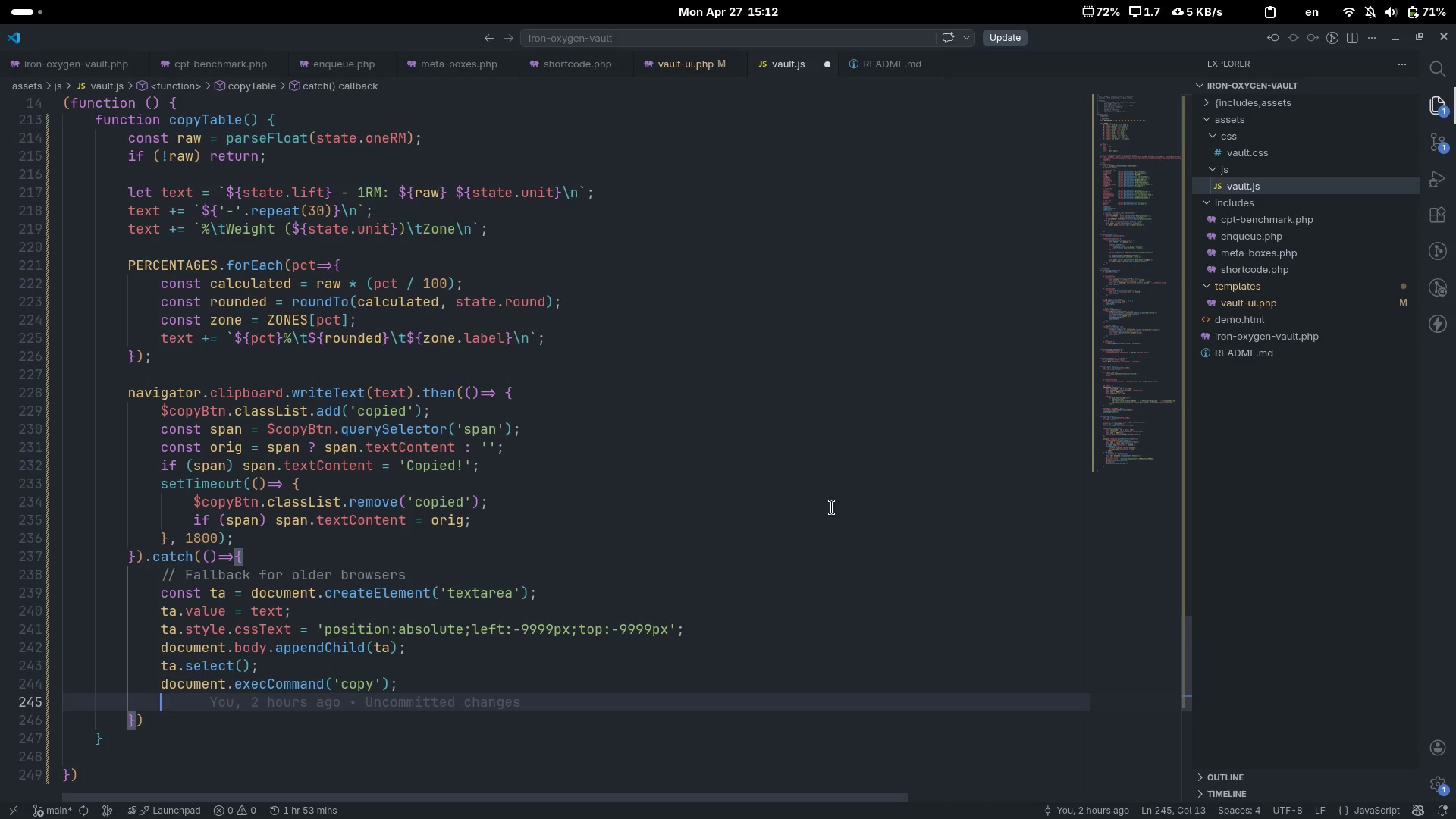 
type(document.body.e)
key(Backspace)
type(removeCh)
key(Tab)
type((ta)
 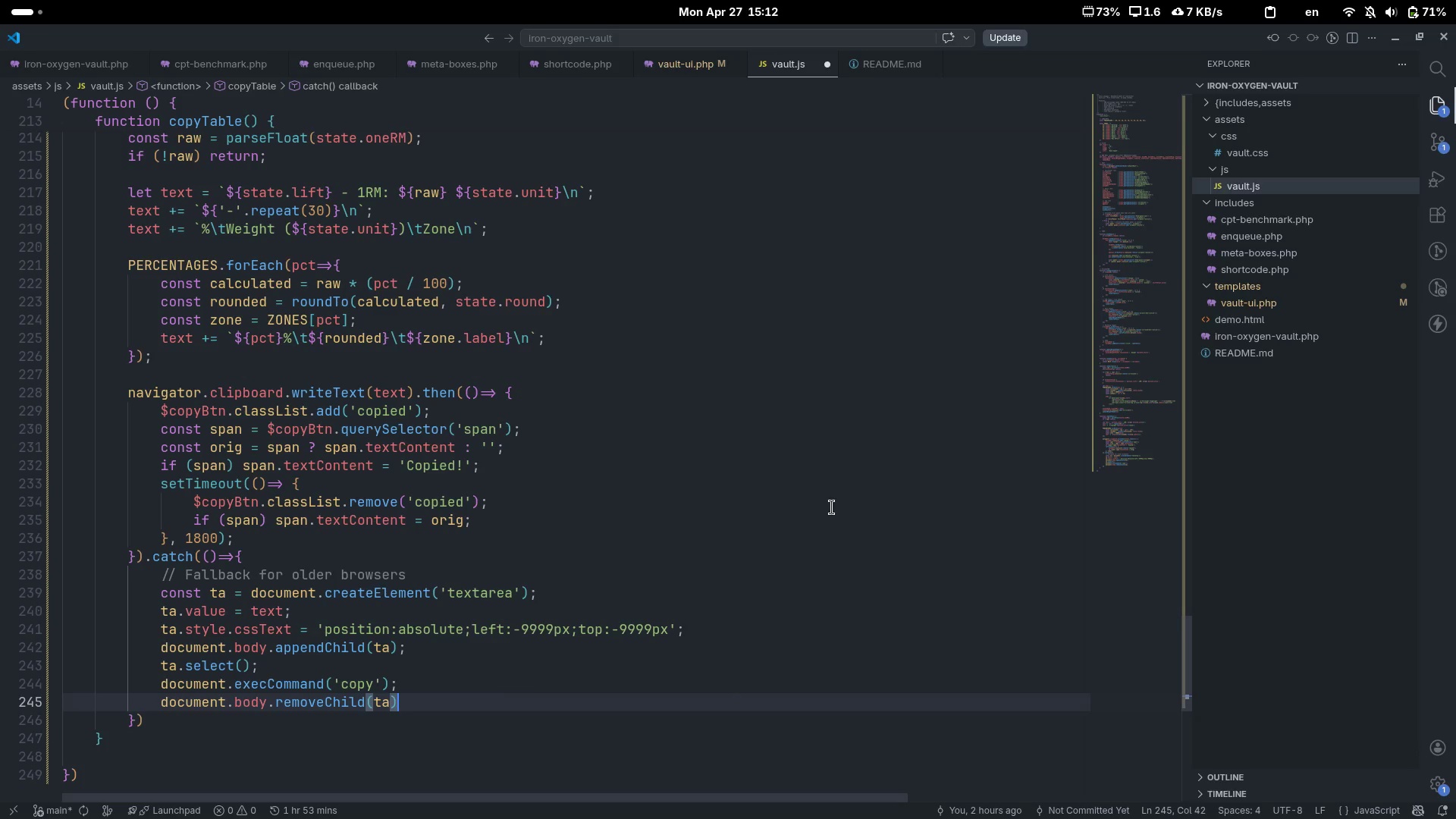 
 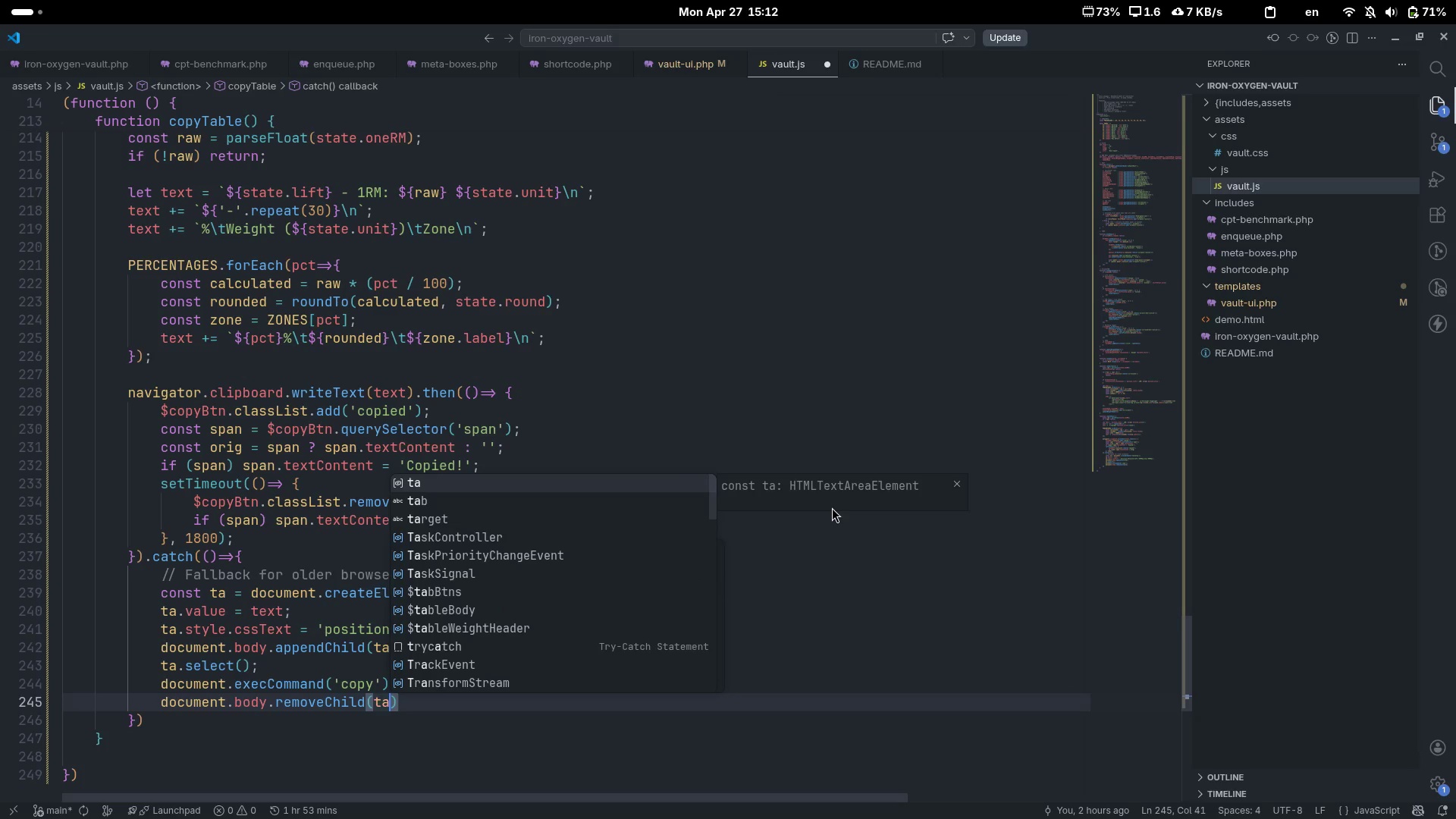 
key(ArrowRight)
 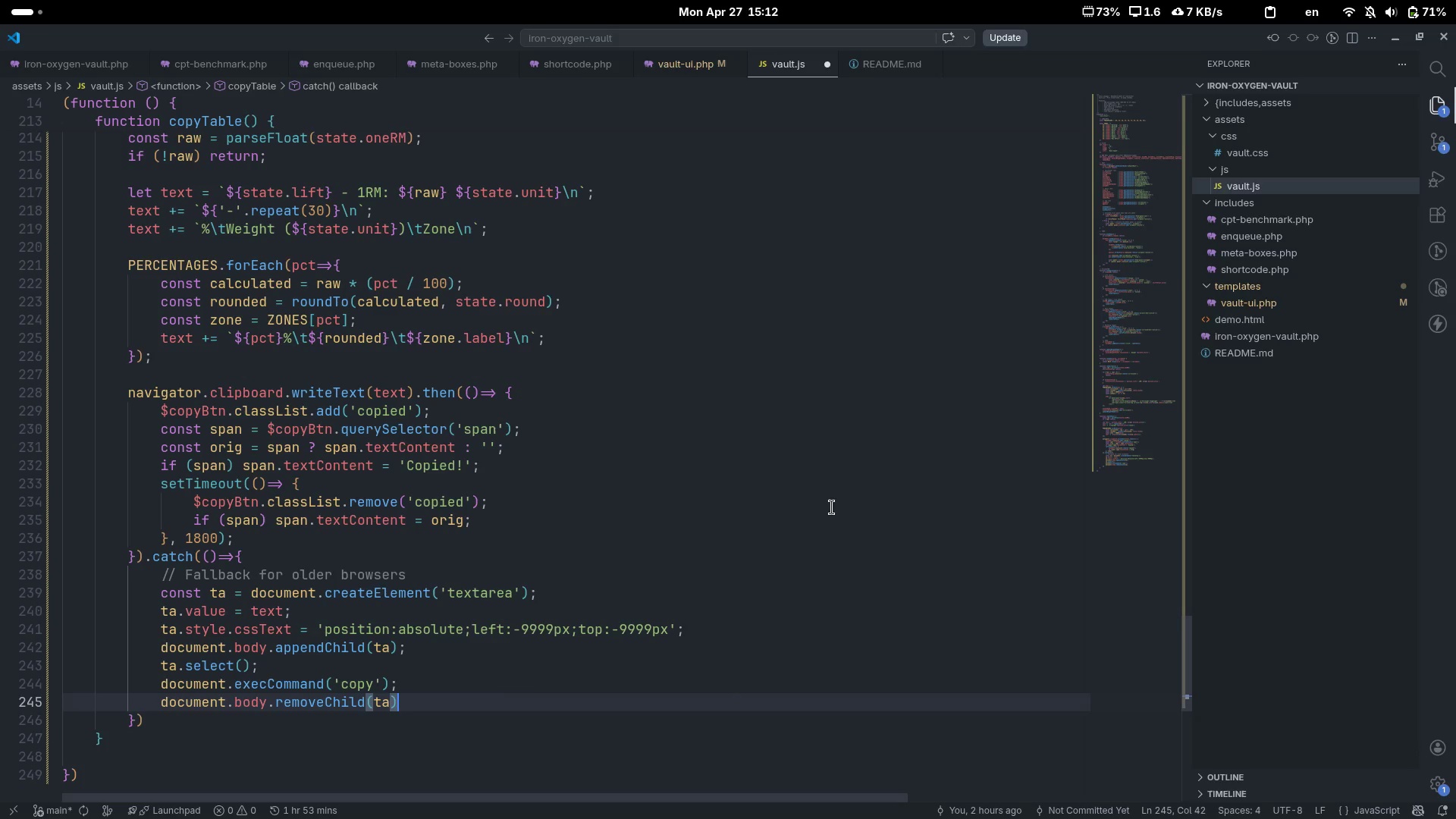 
key(Semicolon)
 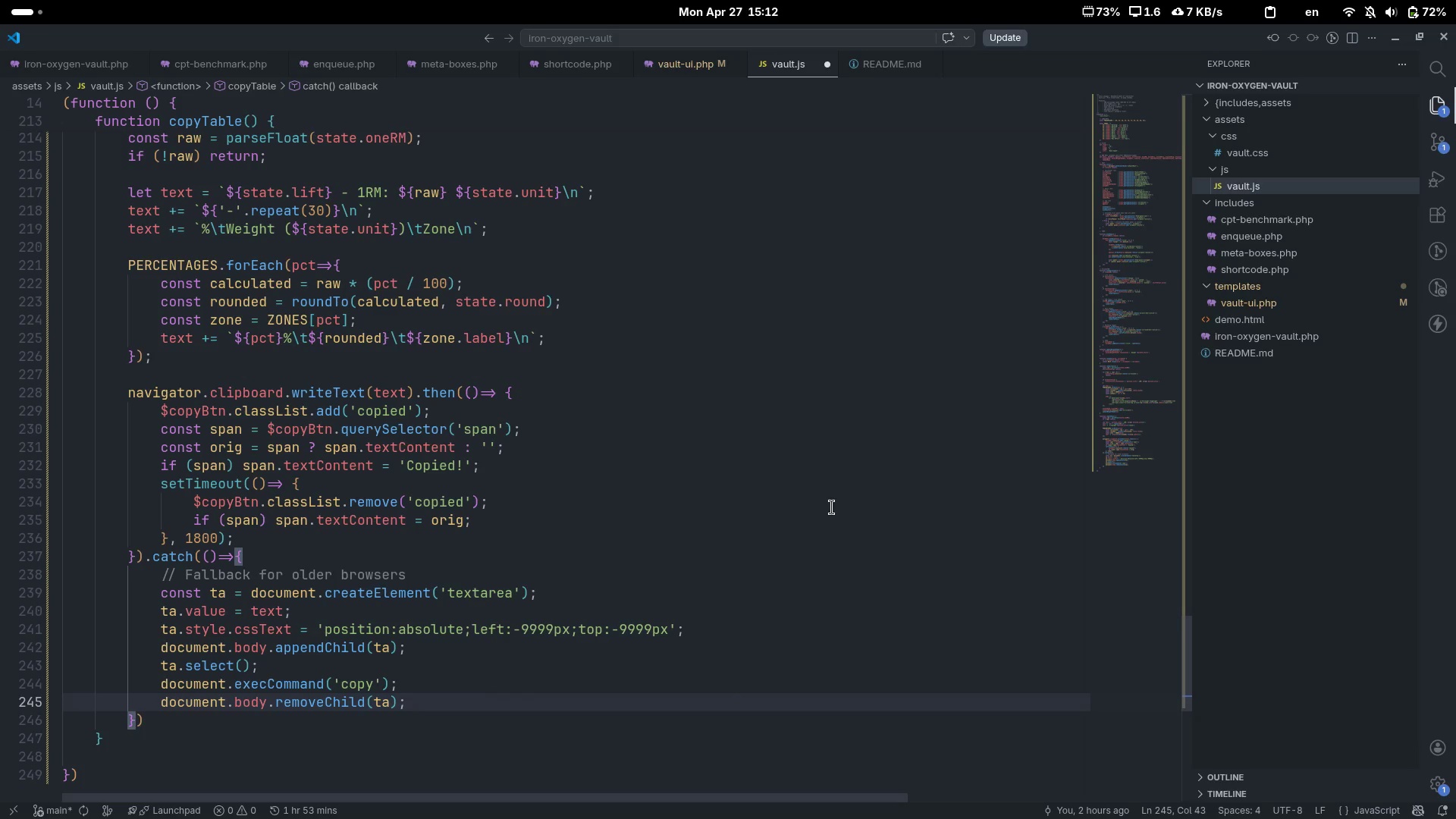 
key(ArrowDown)
 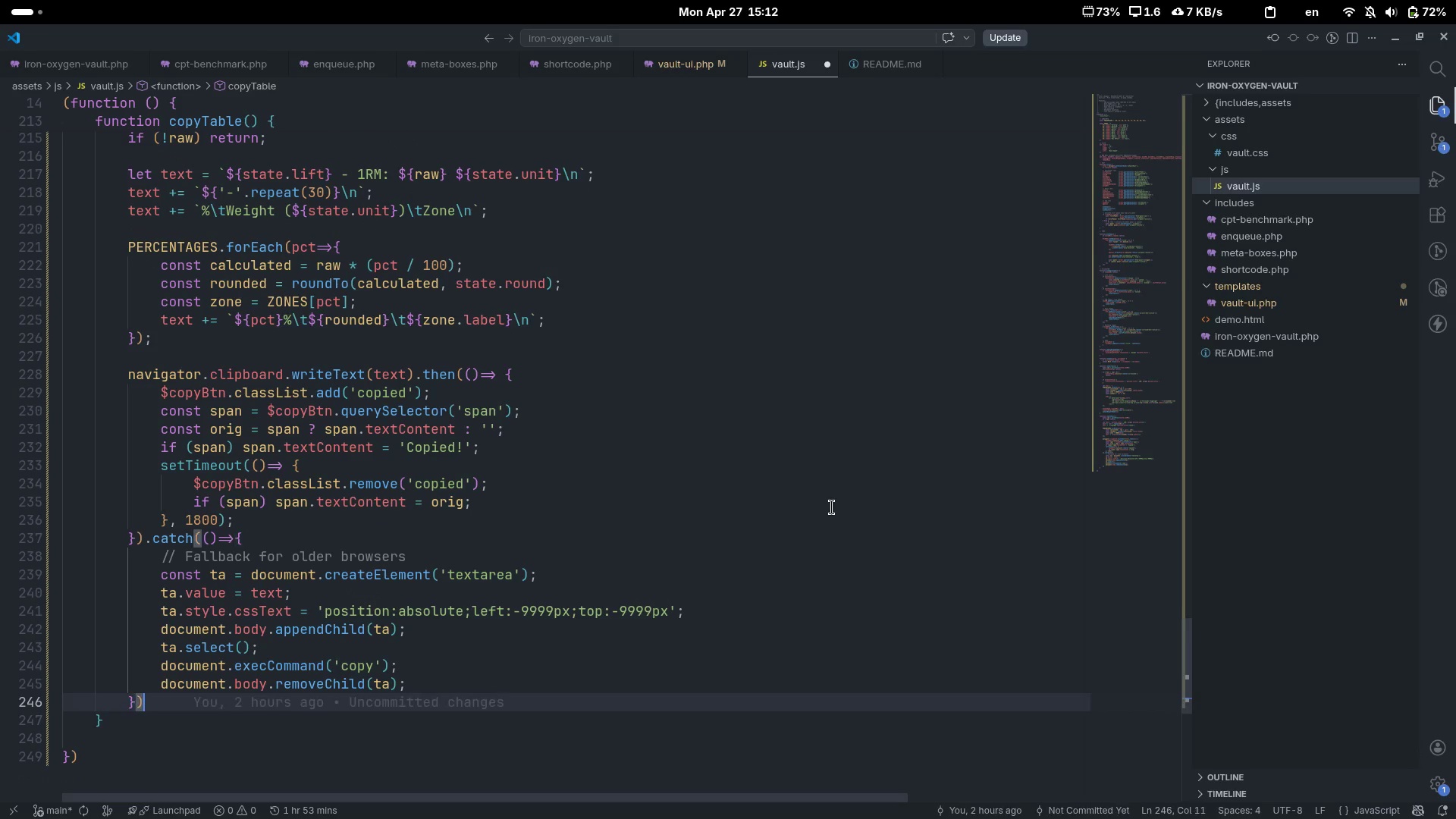 
key(Semicolon)
 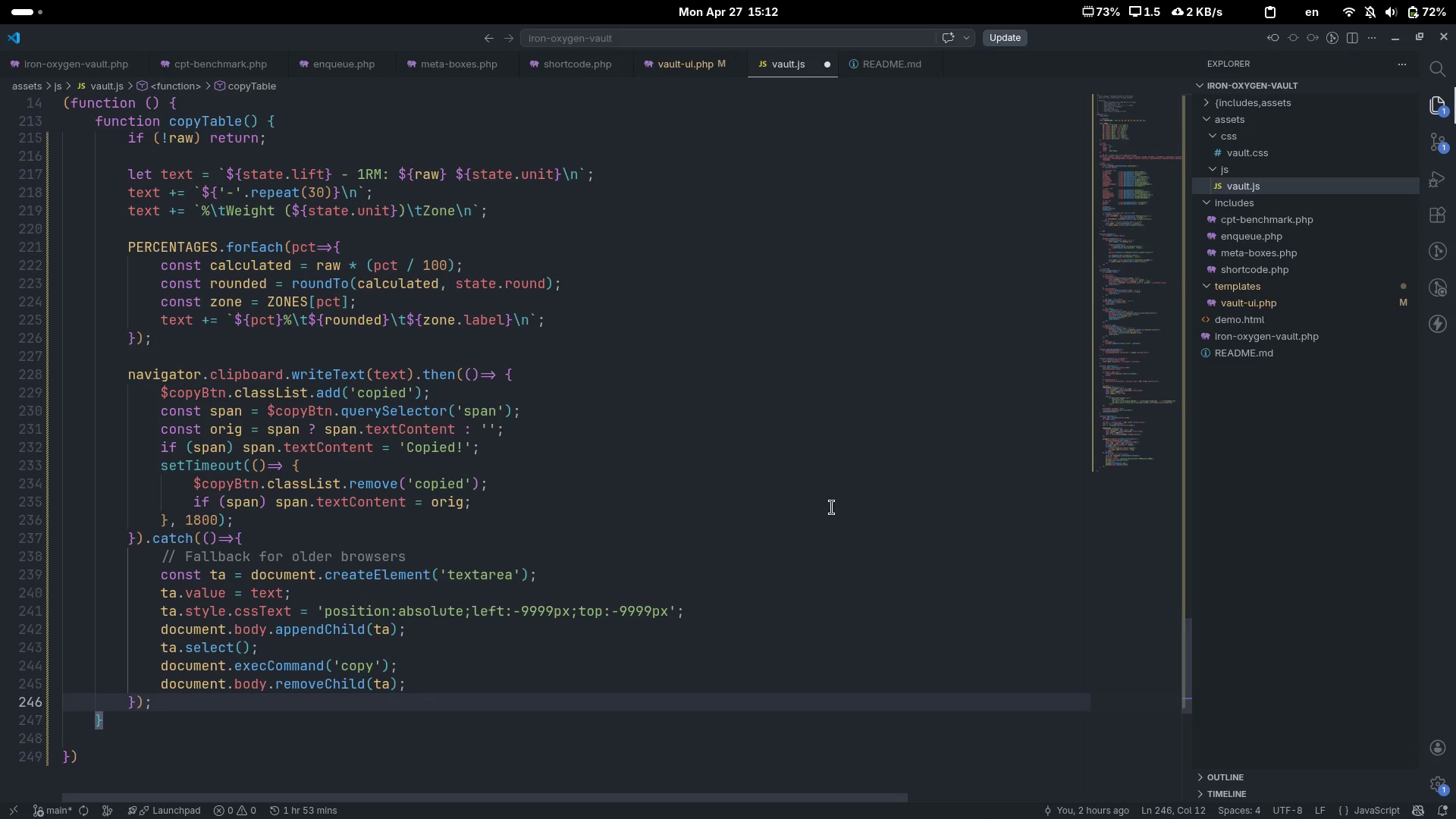 
key(Control+ControlLeft)
 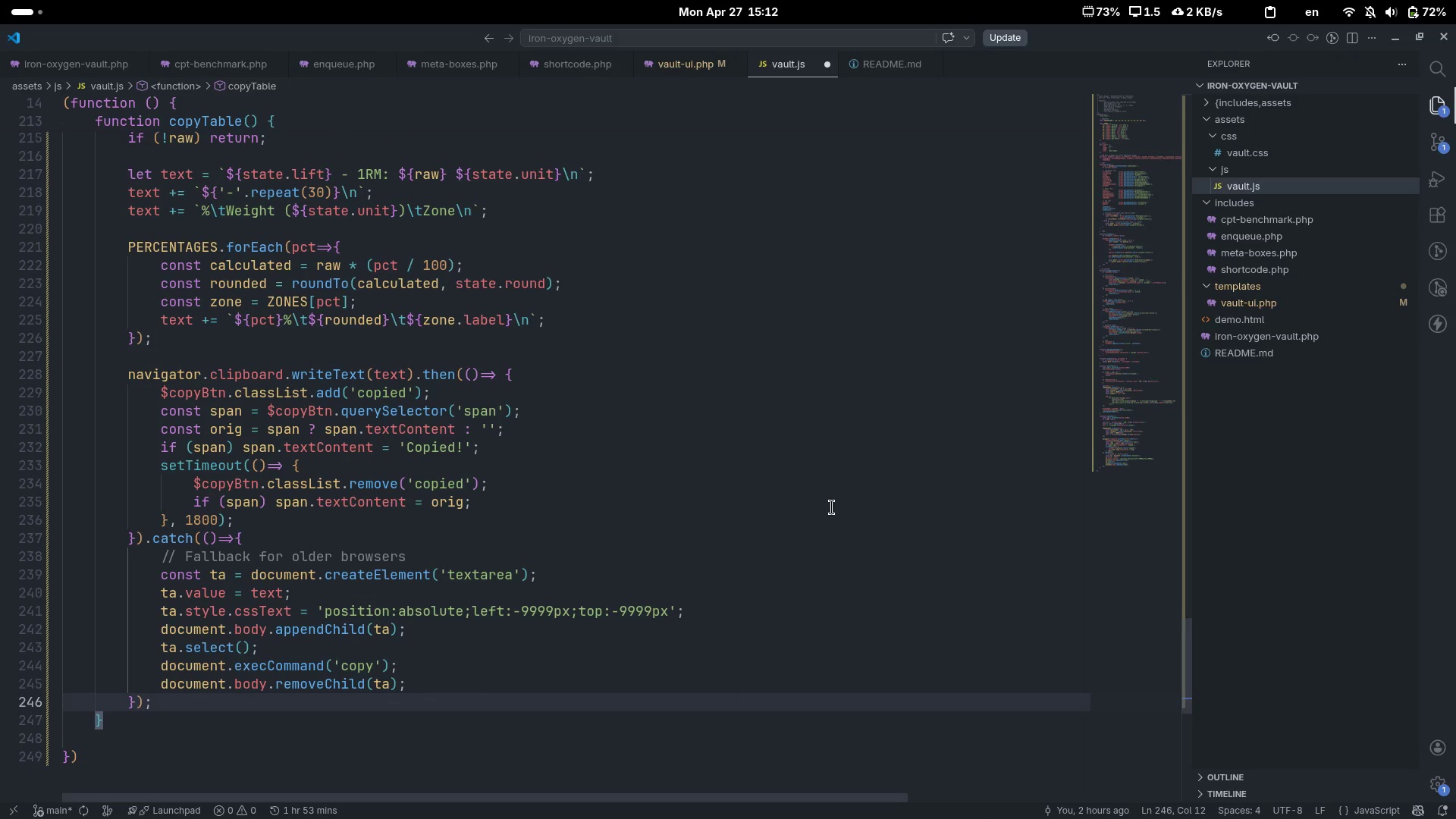 
key(Control+S)
 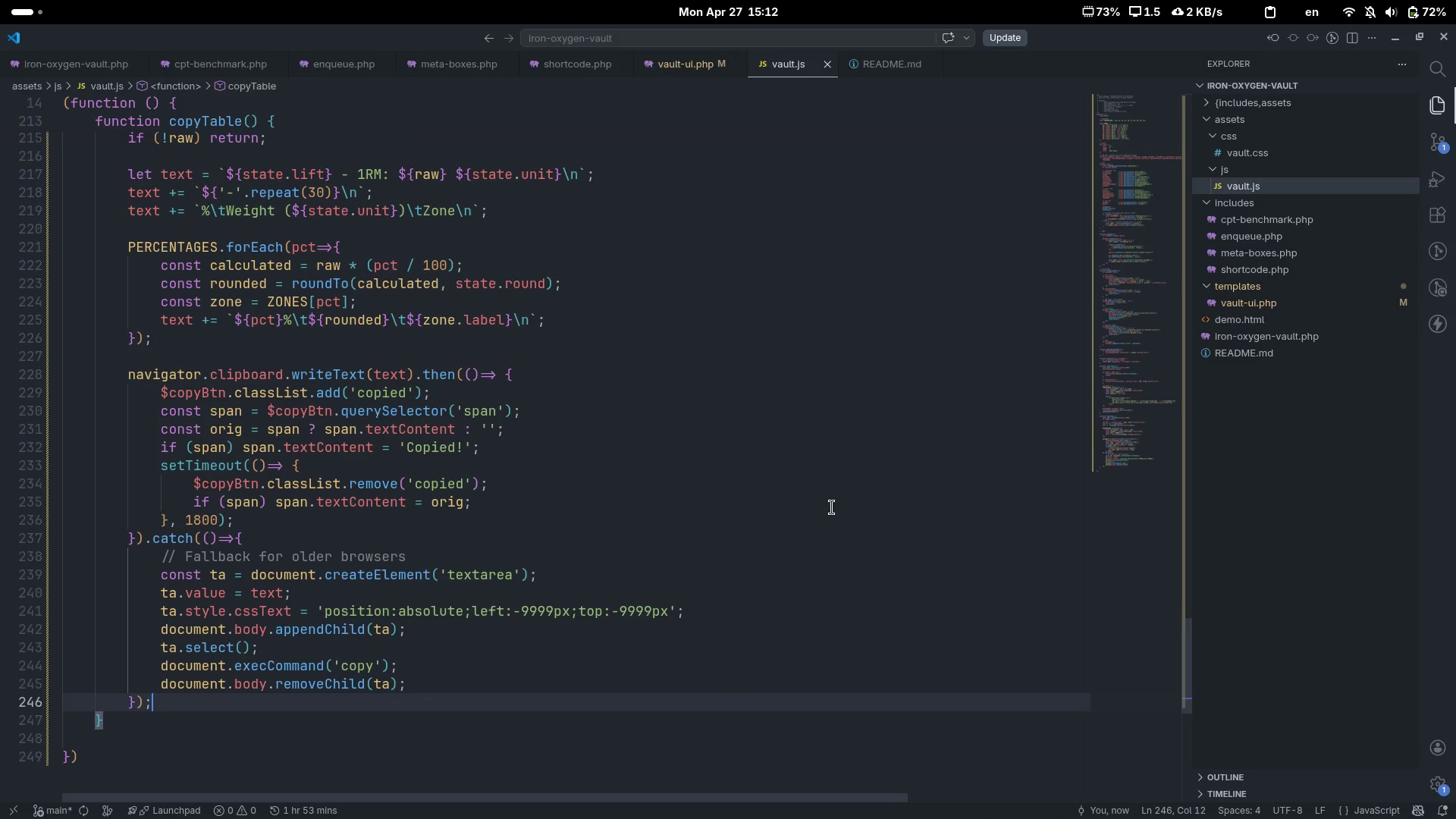 
key(Alt+AltLeft)
 